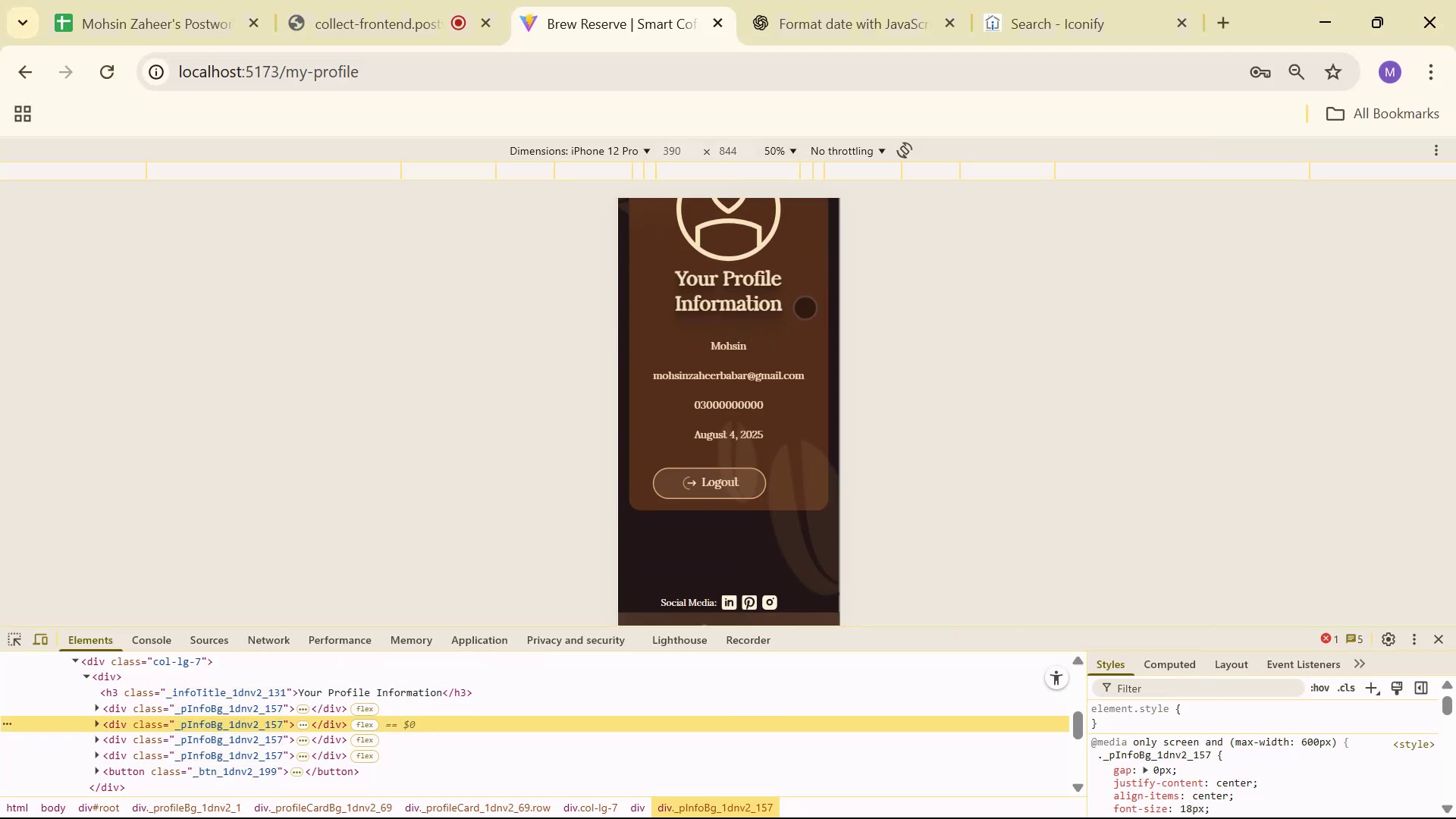 
key(Alt+AltLeft)
 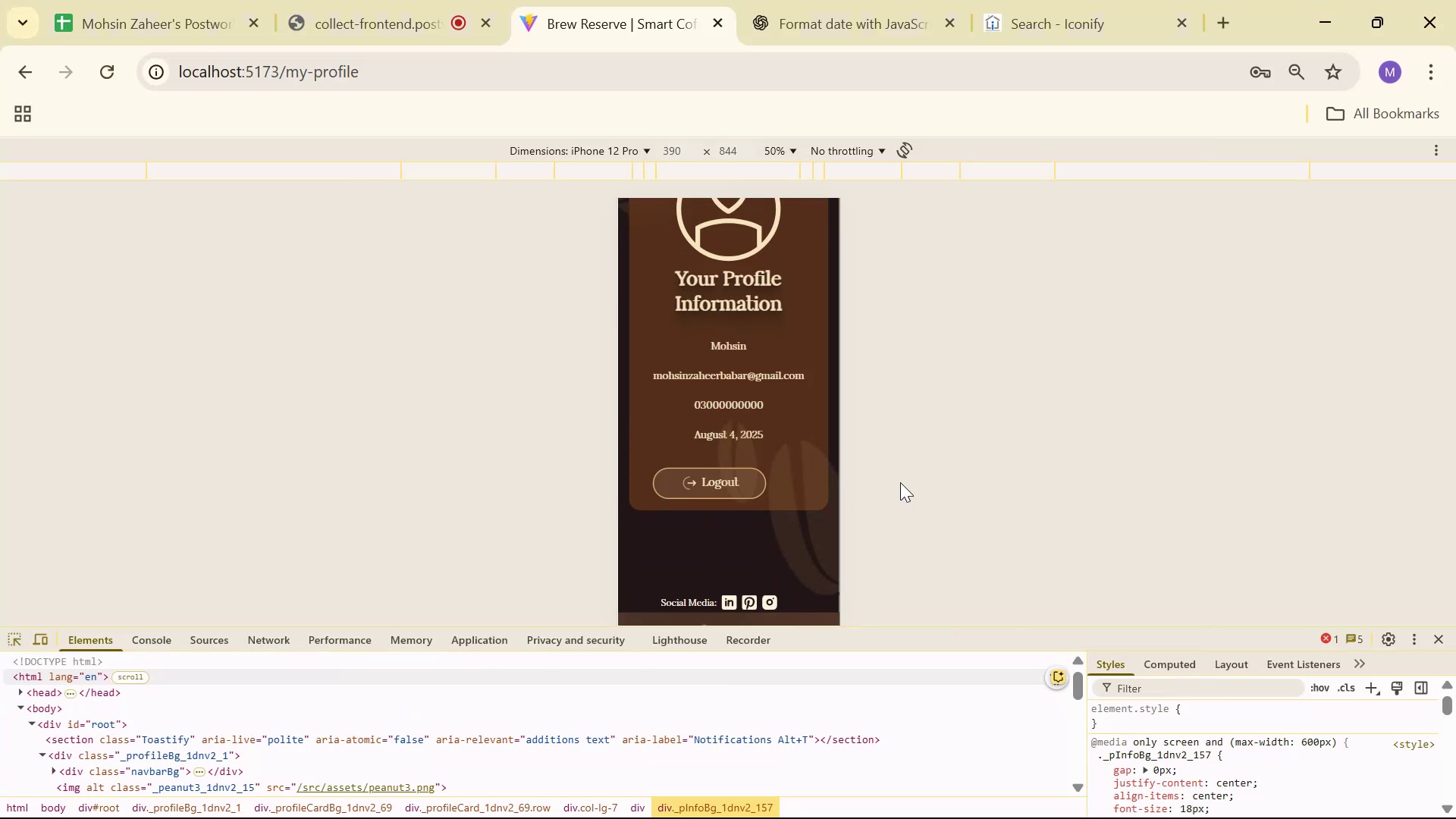 
key(Alt+Tab)
 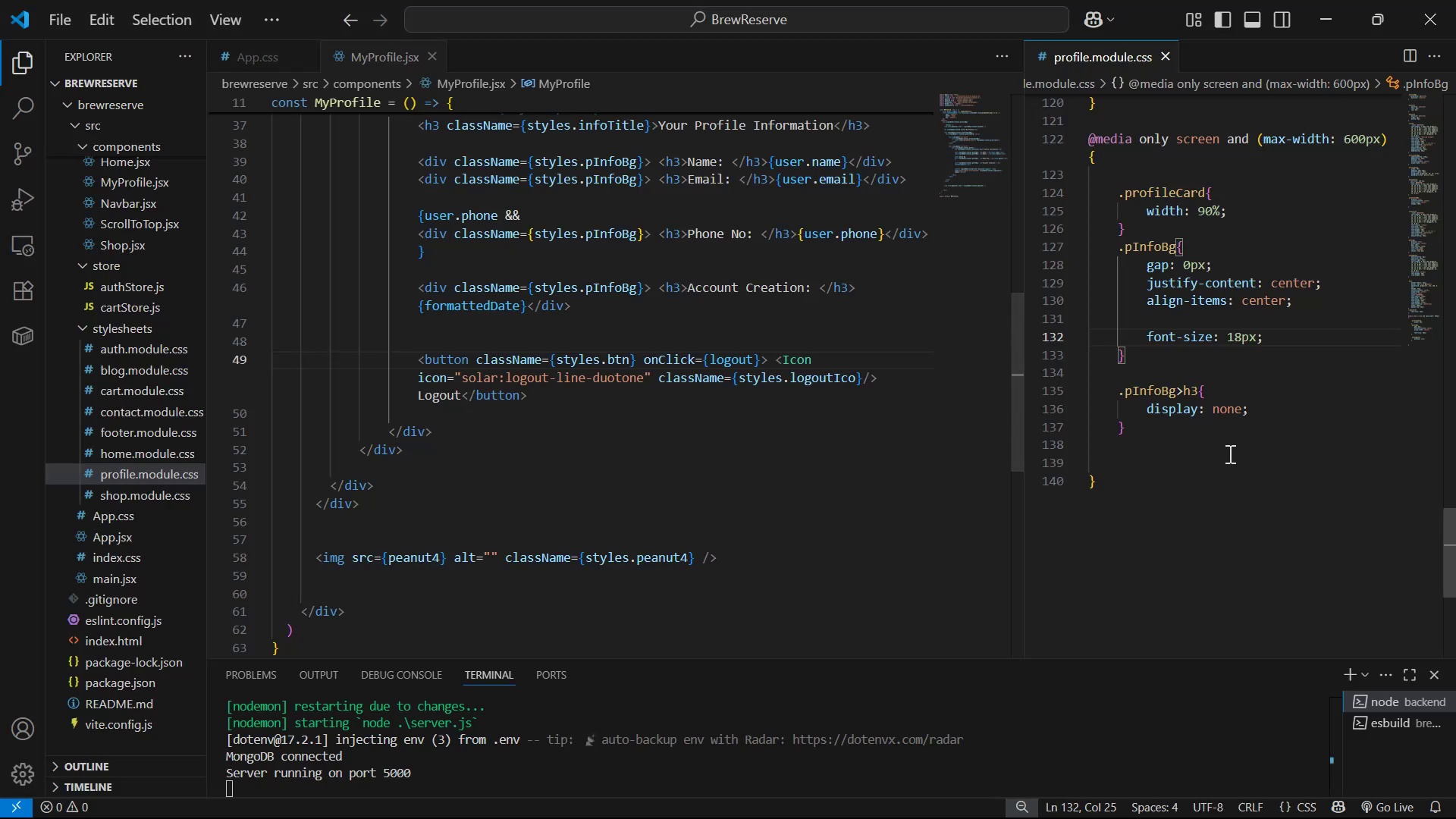 
left_click([1210, 425])
 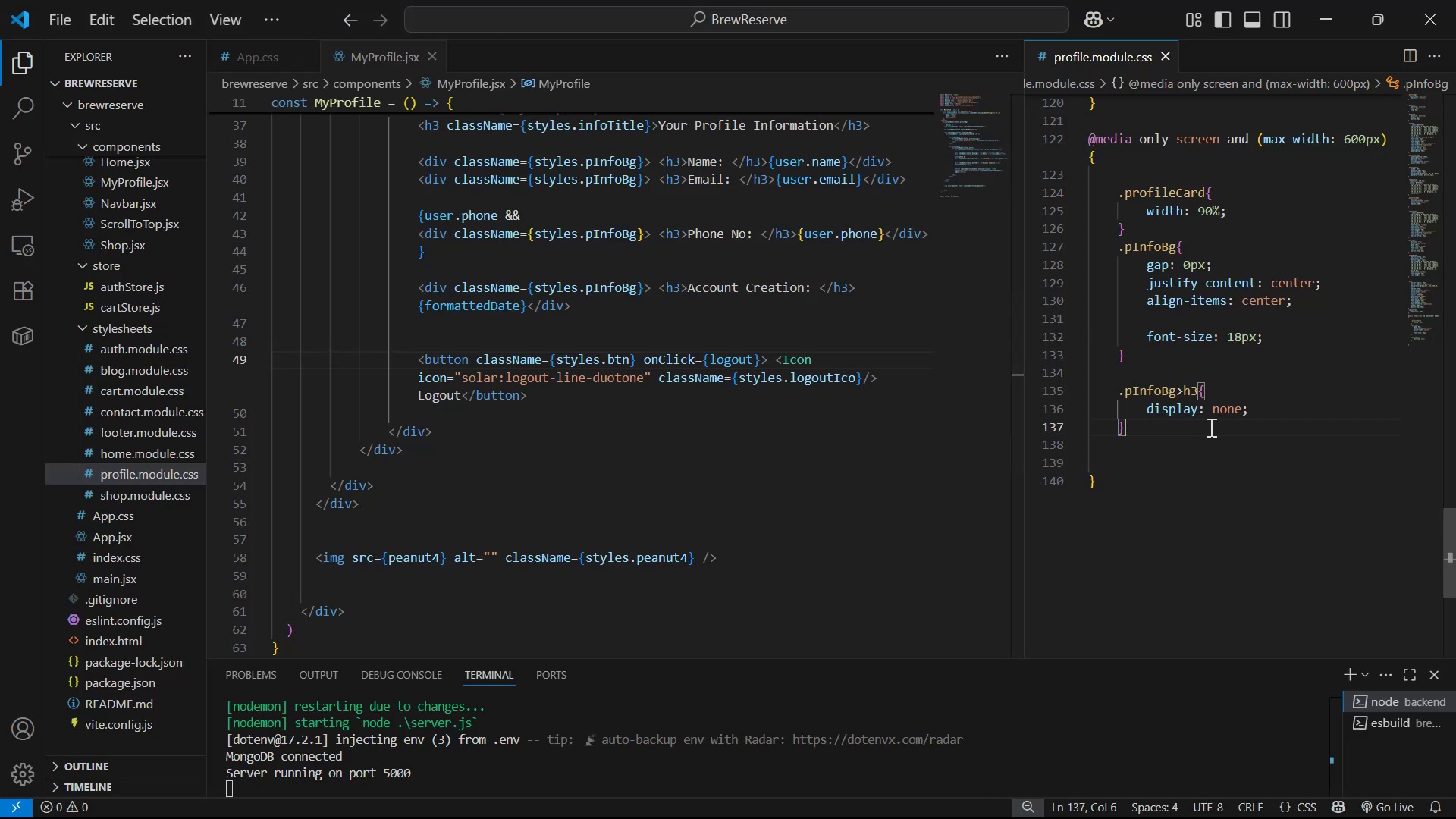 
scroll: coordinate [1283, 415], scroll_direction: up, amount: 34.0
 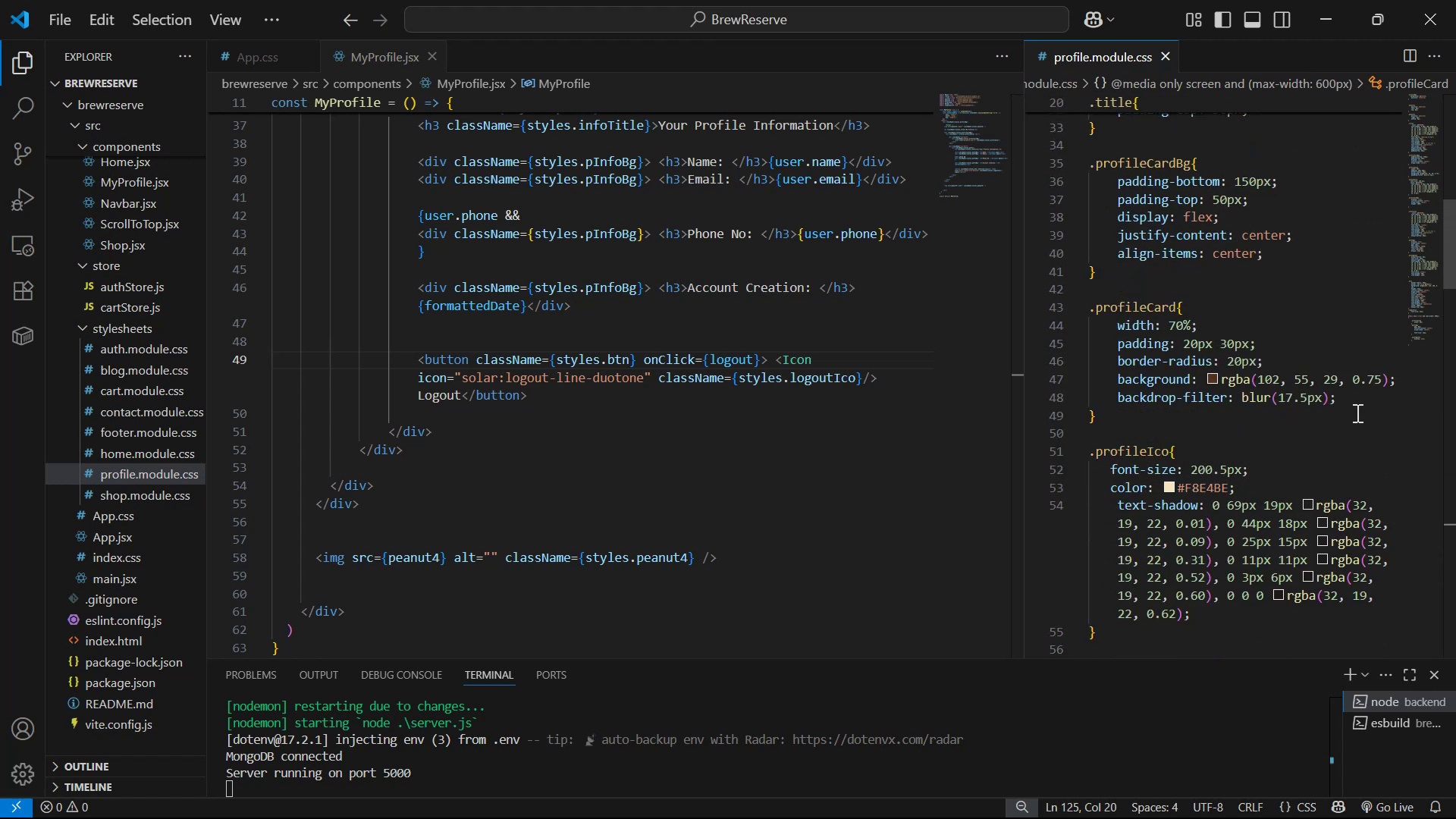 
double_click([1357, 398])
 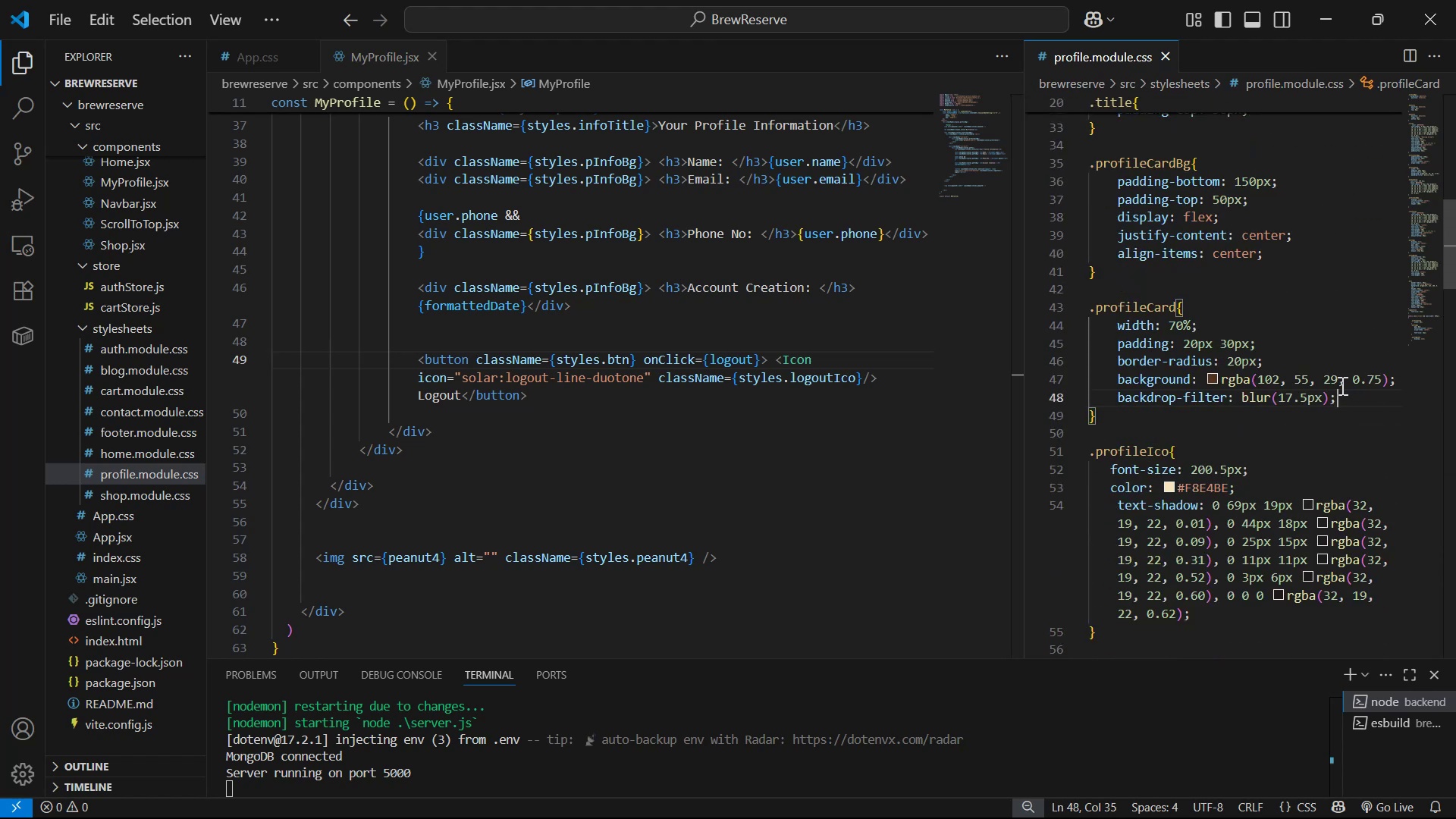 
key(Enter)
 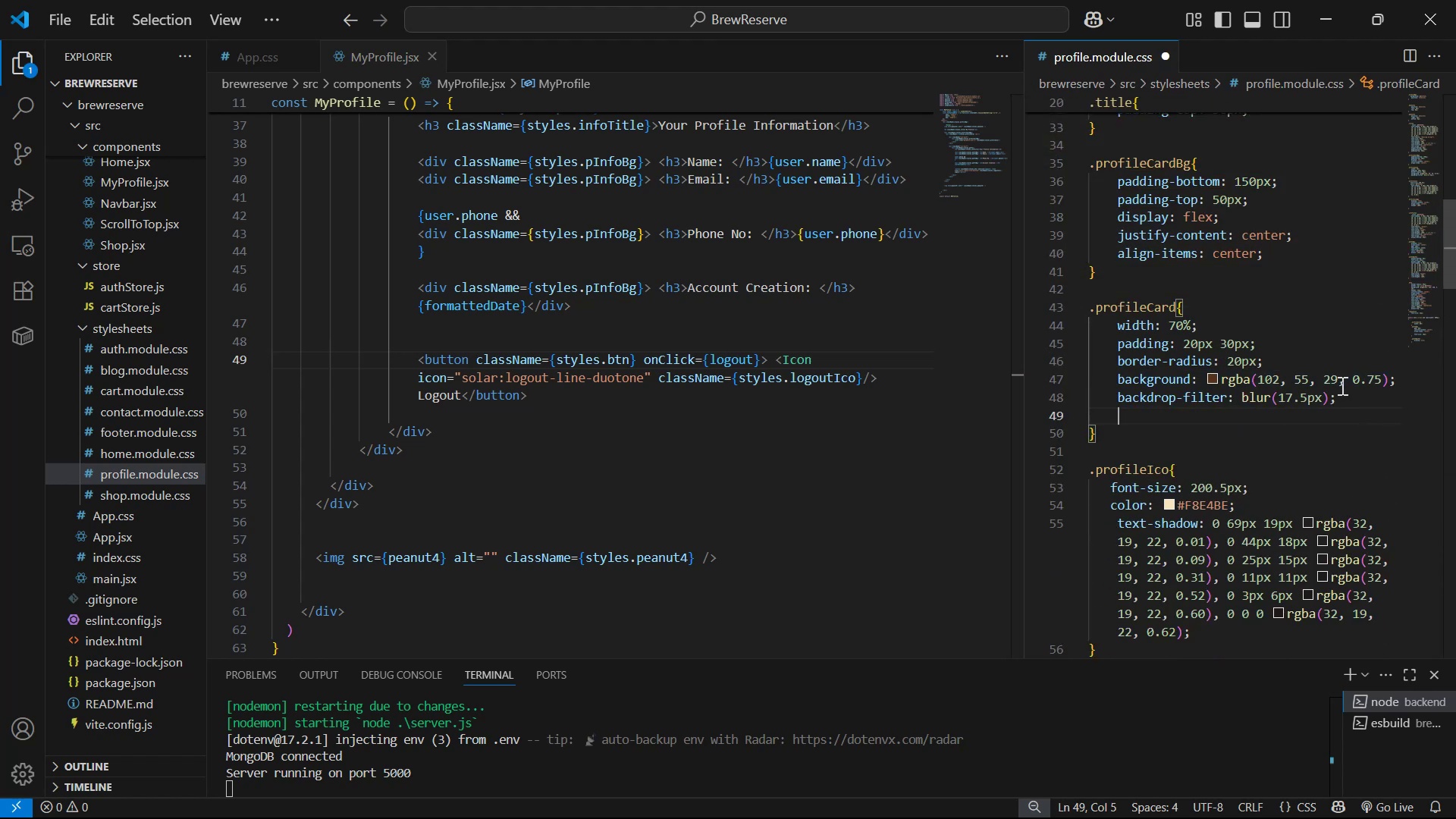 
type(pos)
 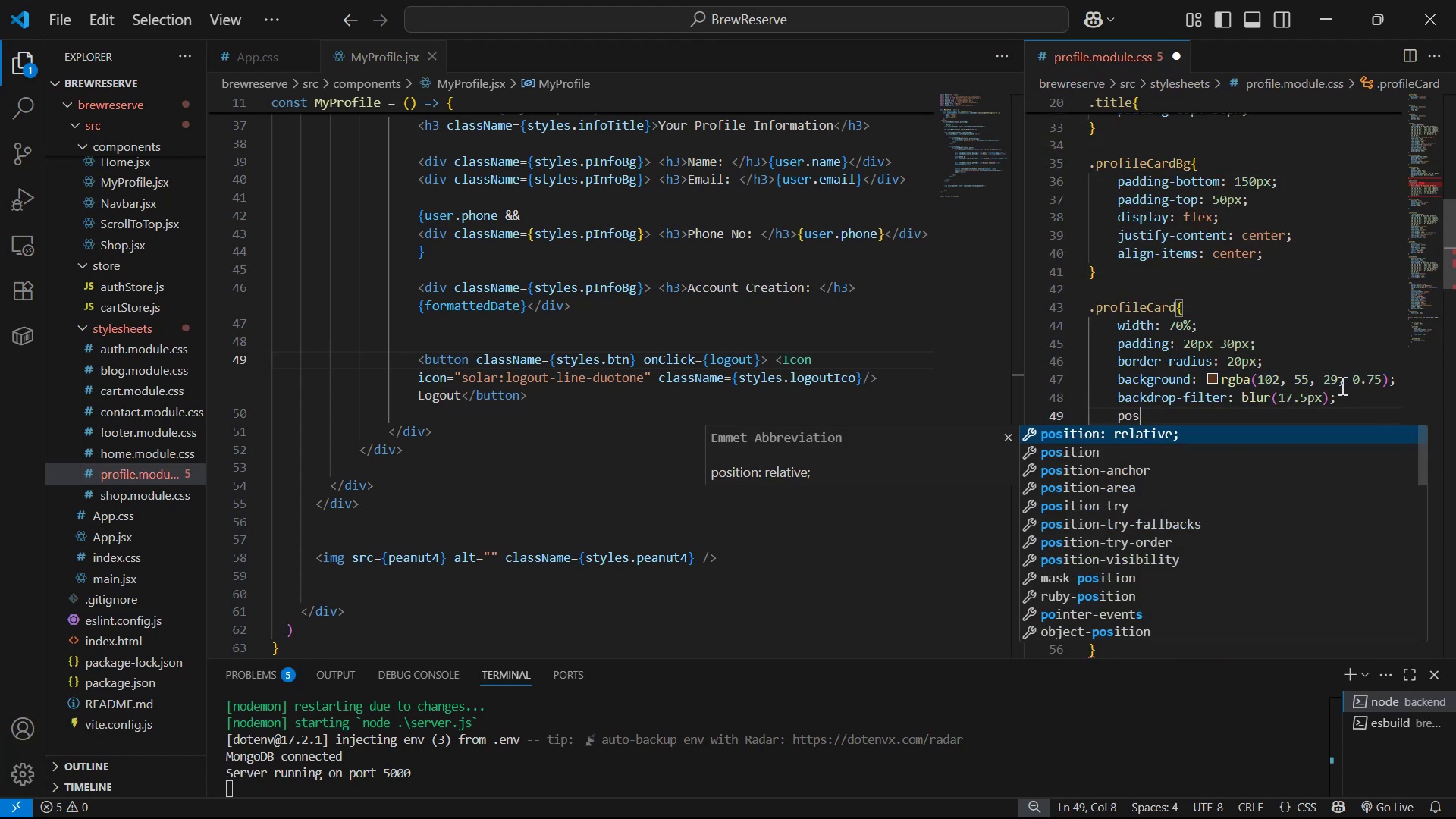 
key(Enter)
 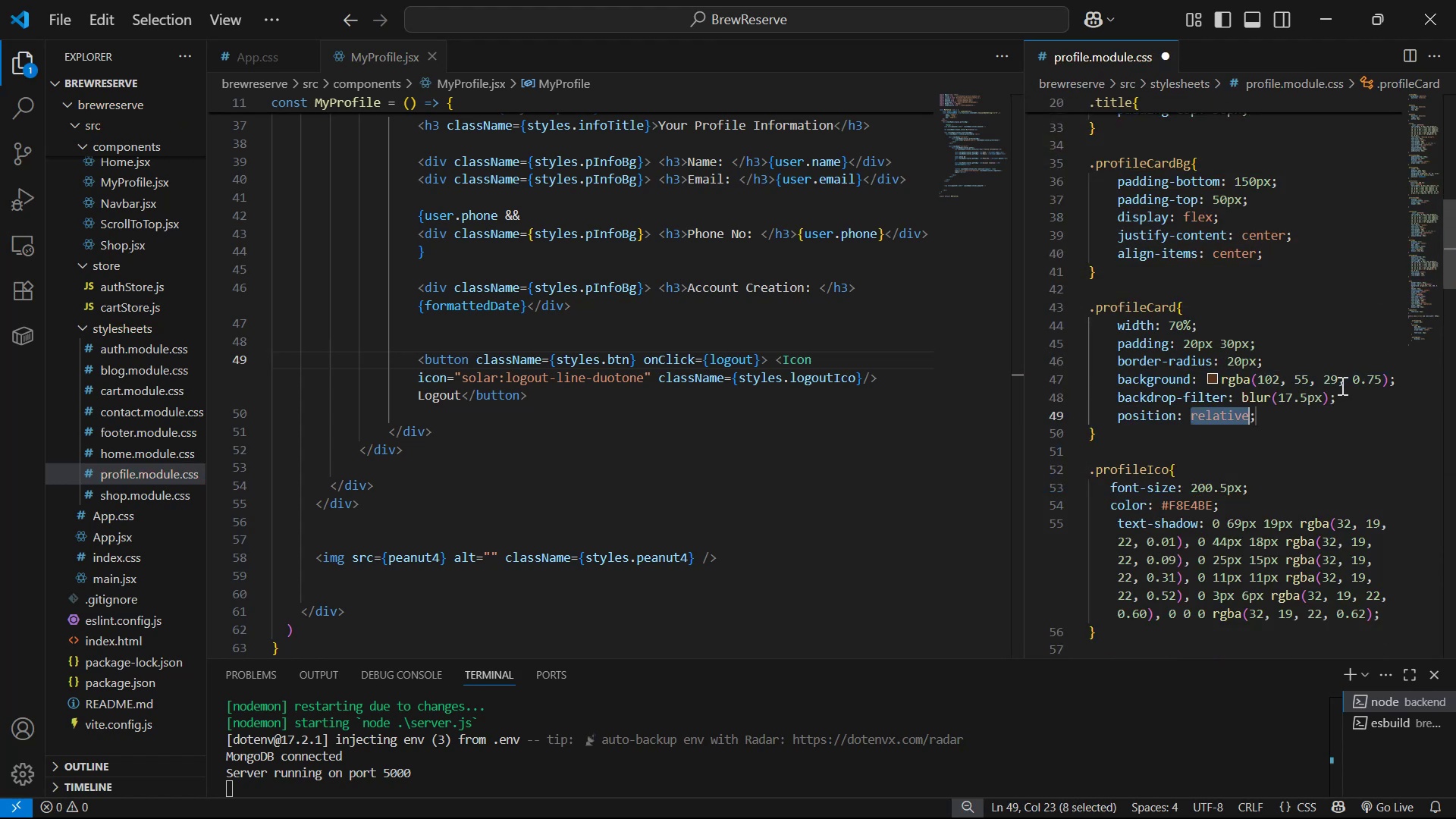 
key(ArrowRight)
 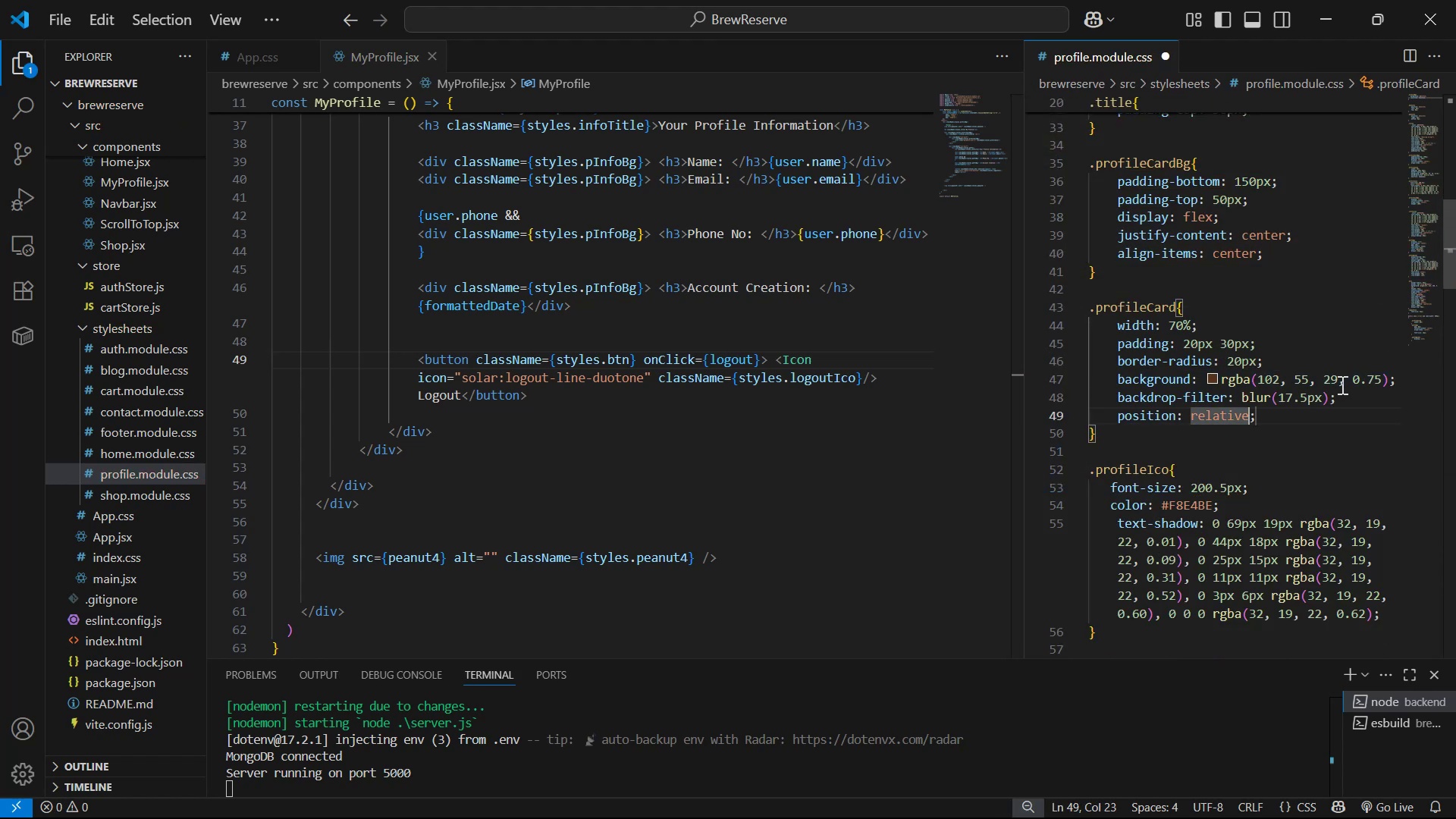 
key(ArrowRight)
 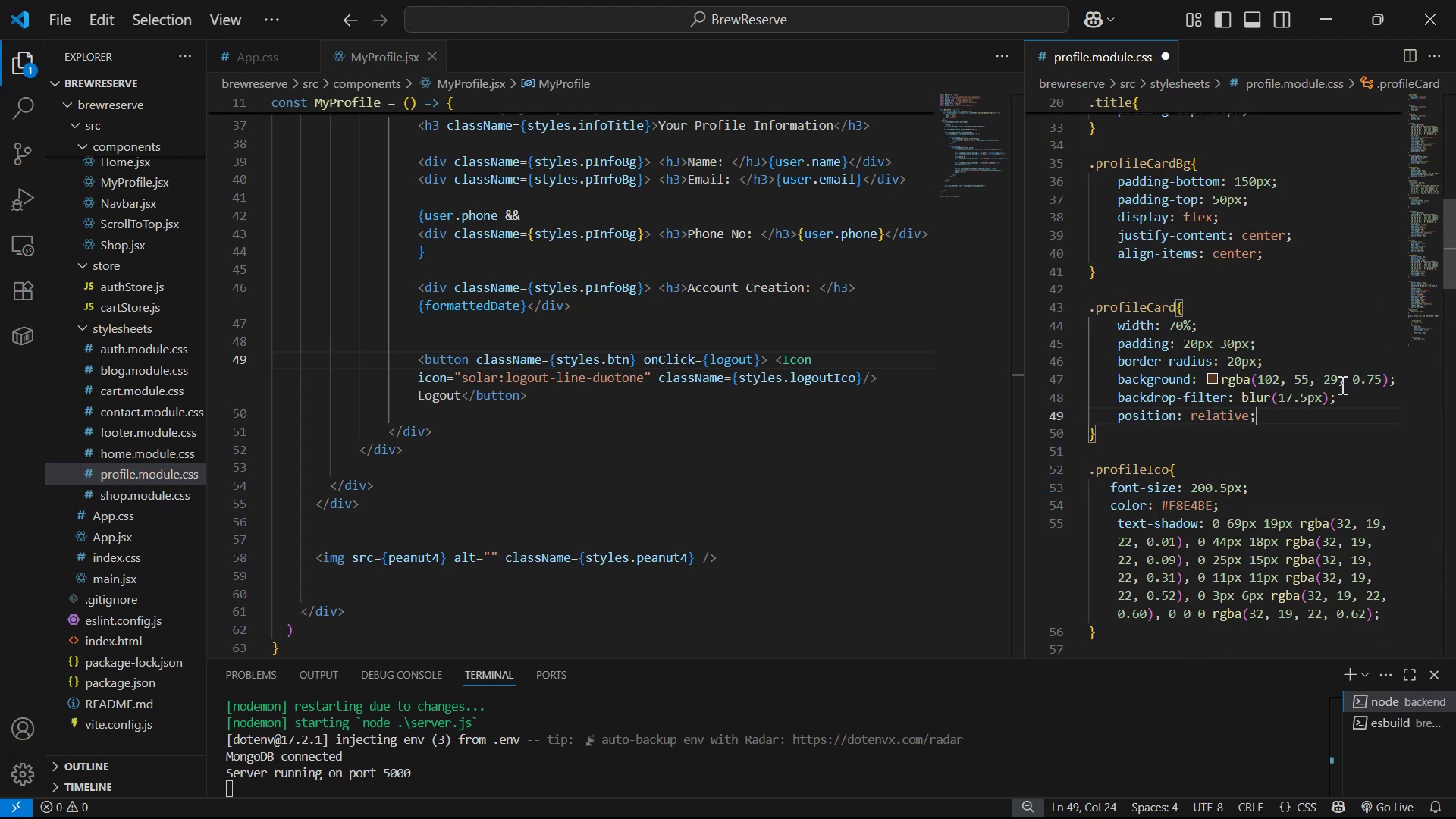 
key(Enter)
 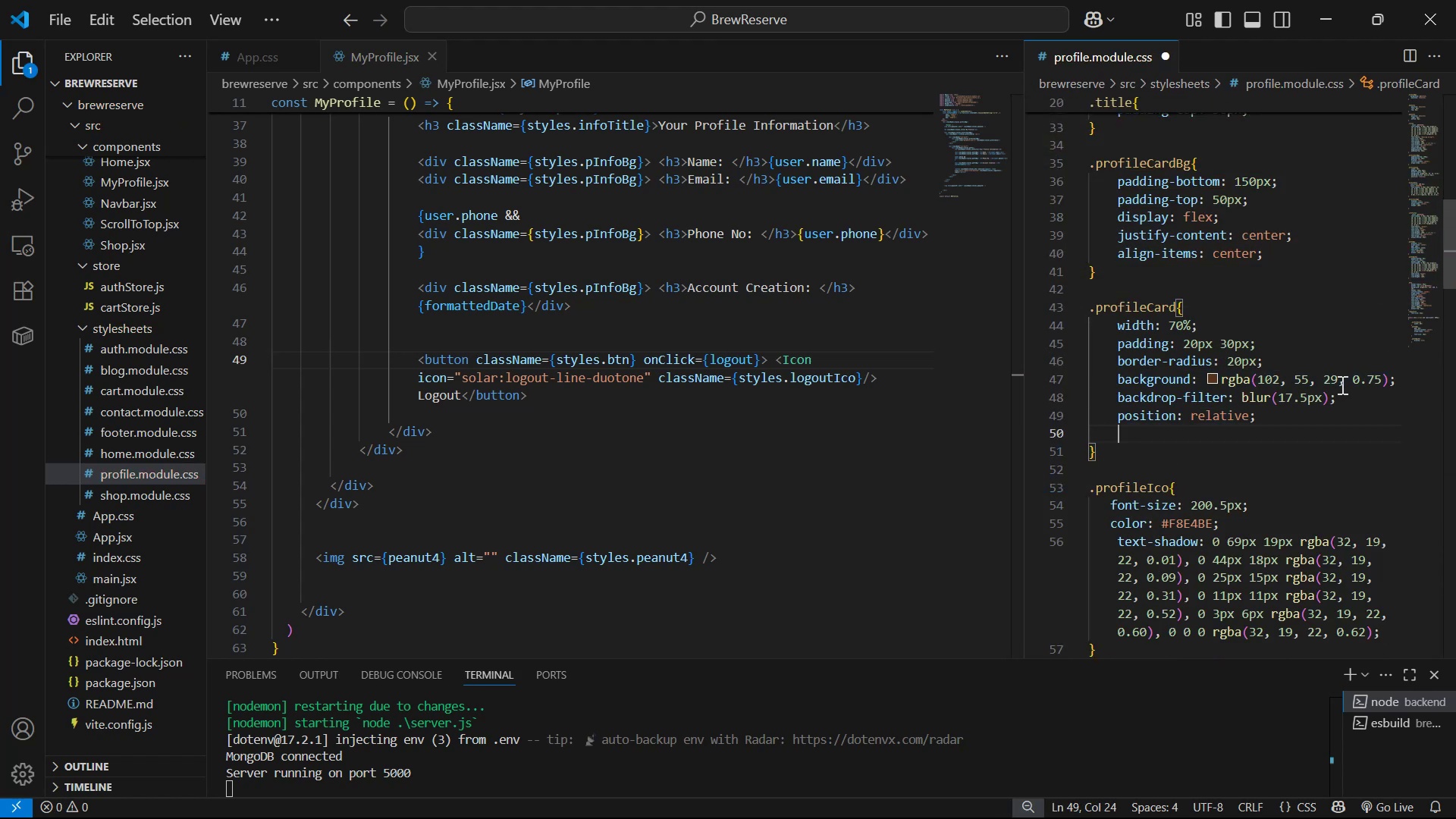 
key(Z)
 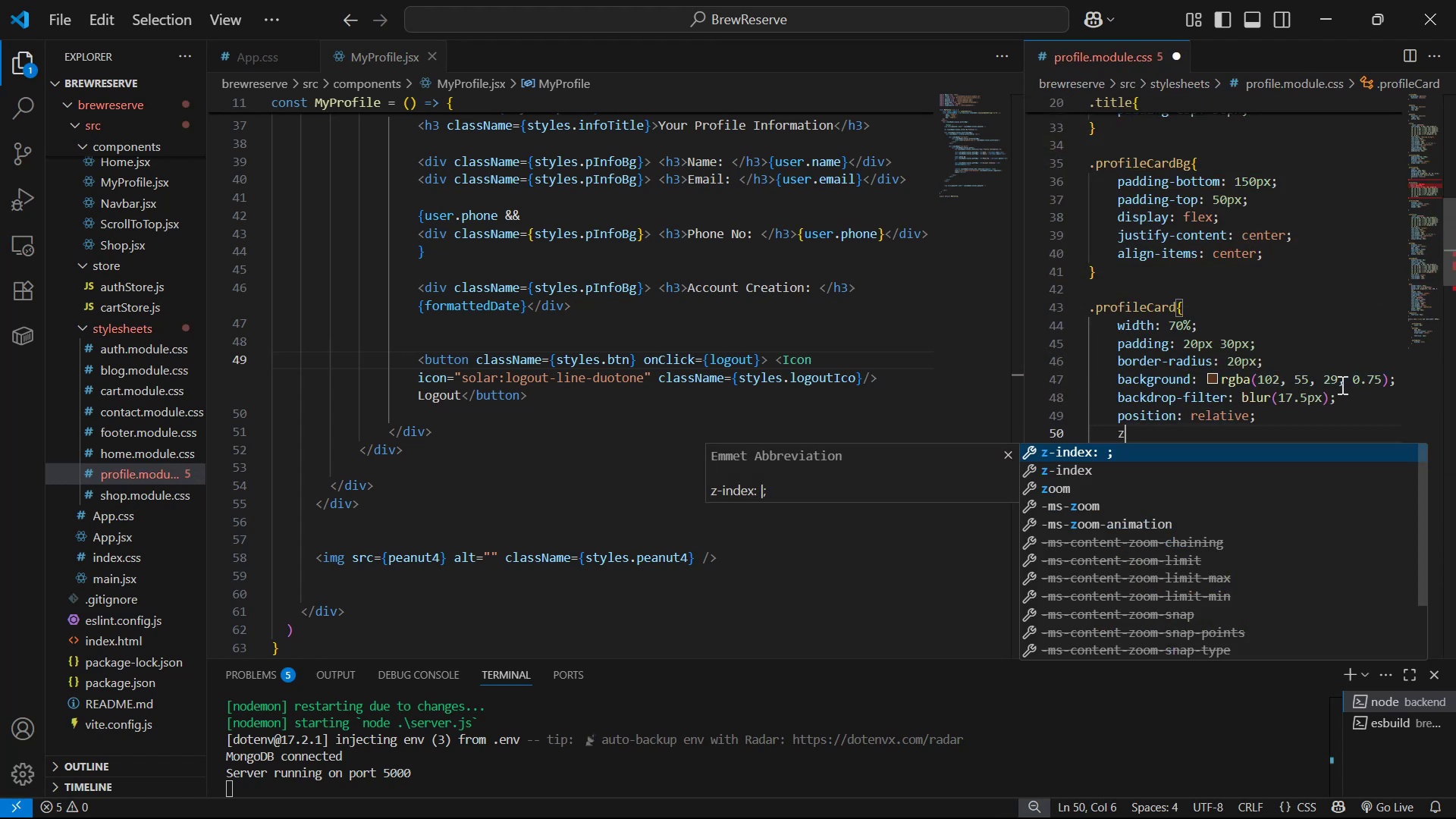 
key(Enter)
 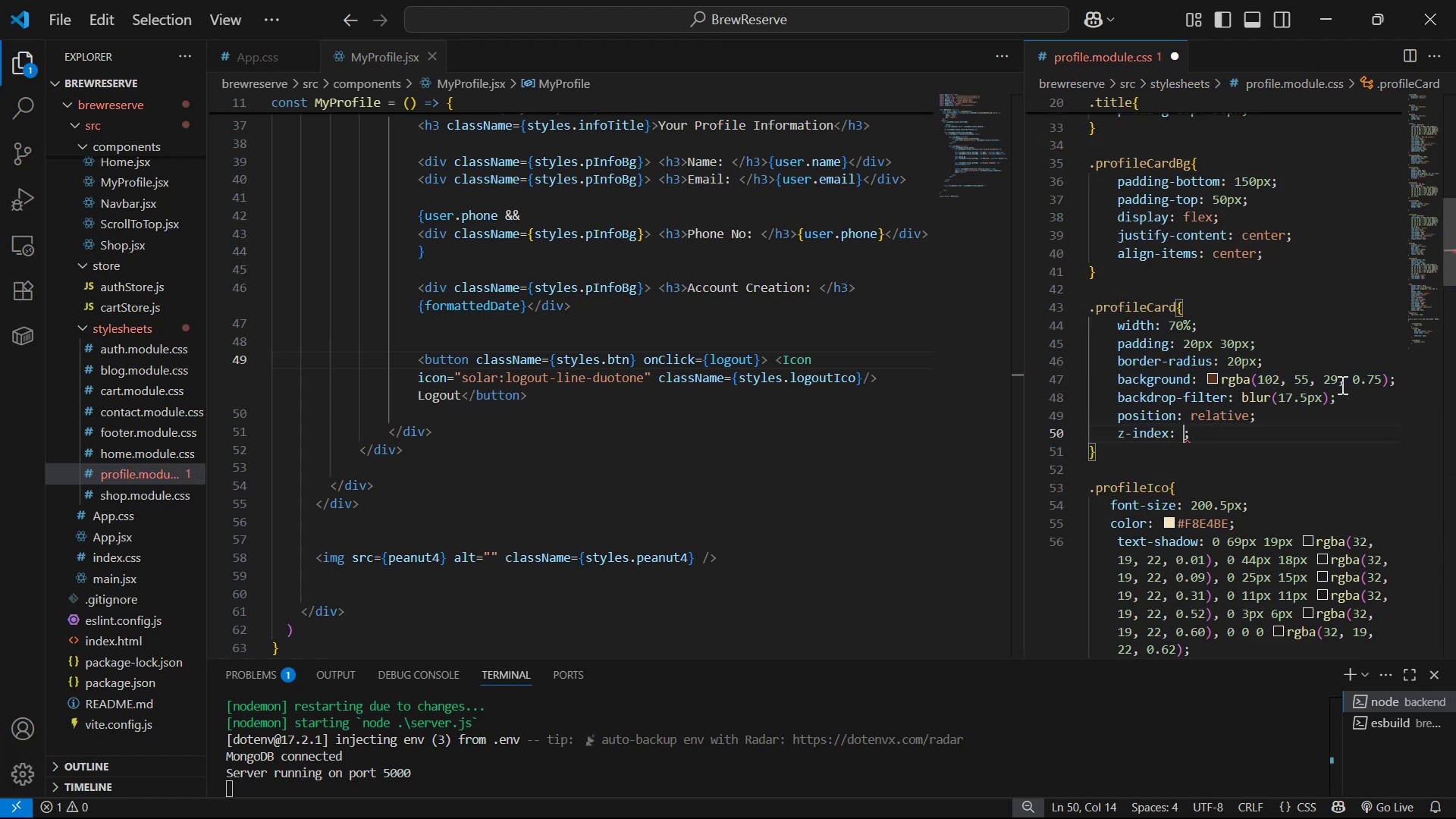 
type(100)
 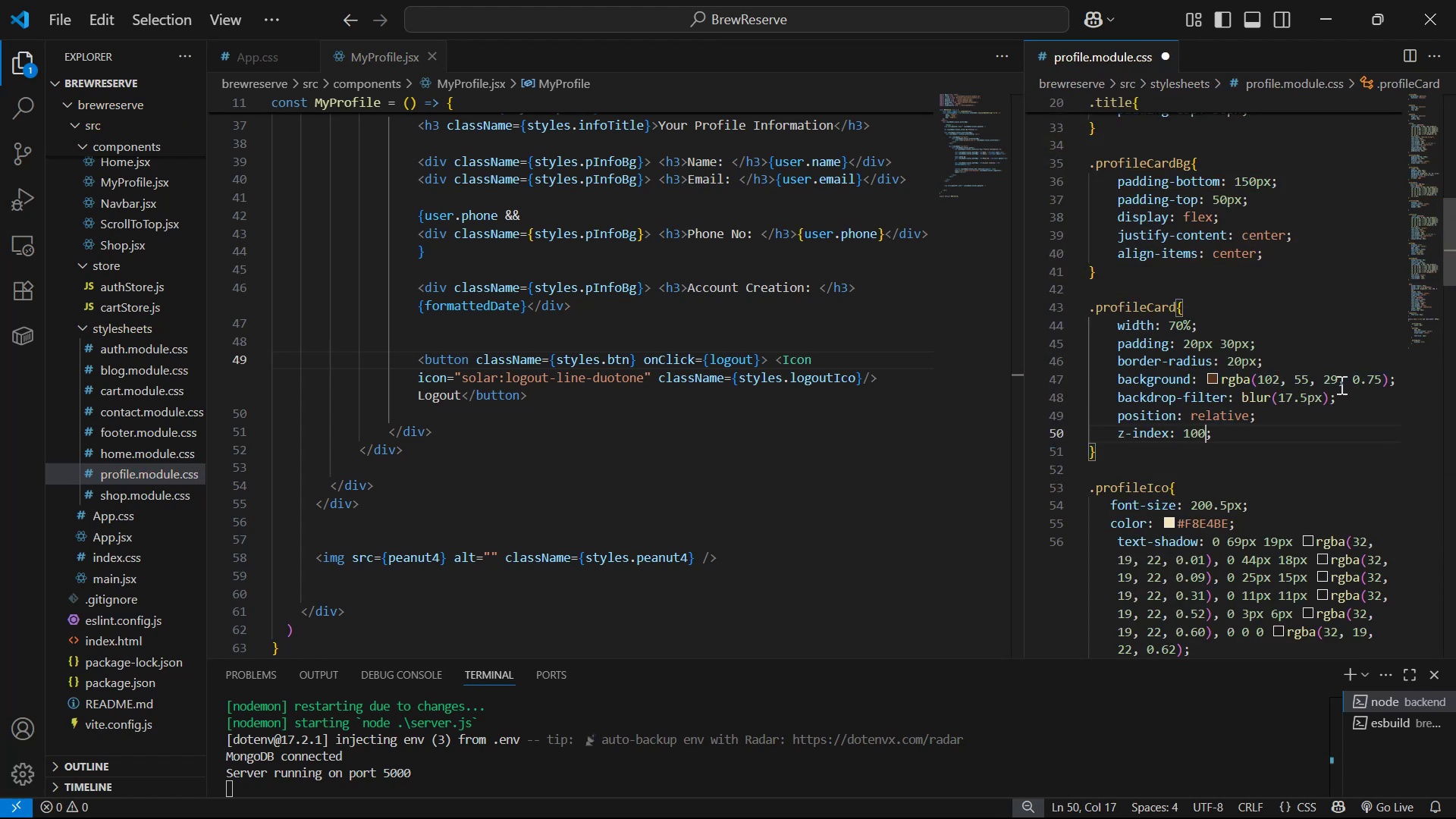 
key(Control+S)
 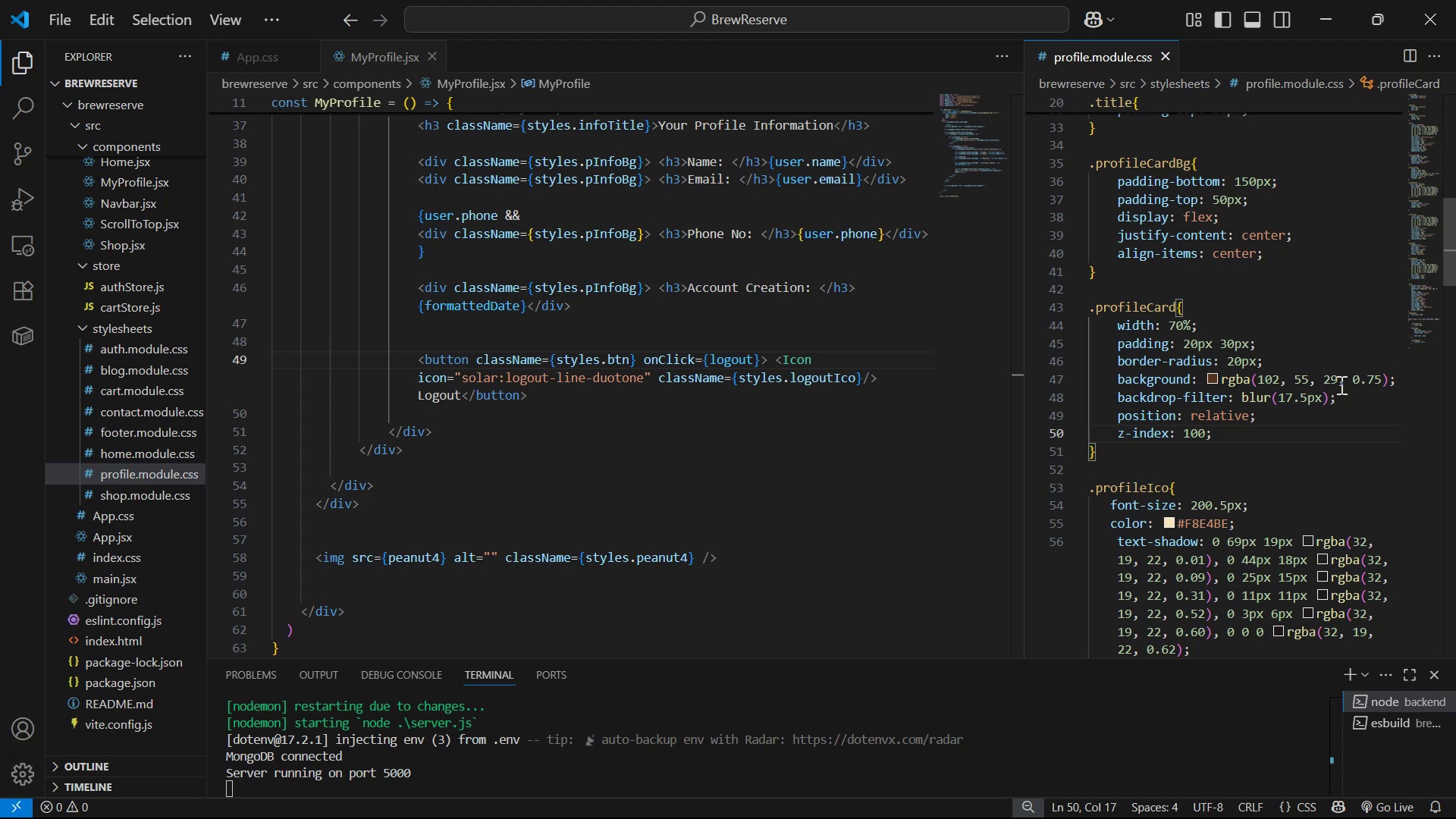 
key(Alt+AltLeft)
 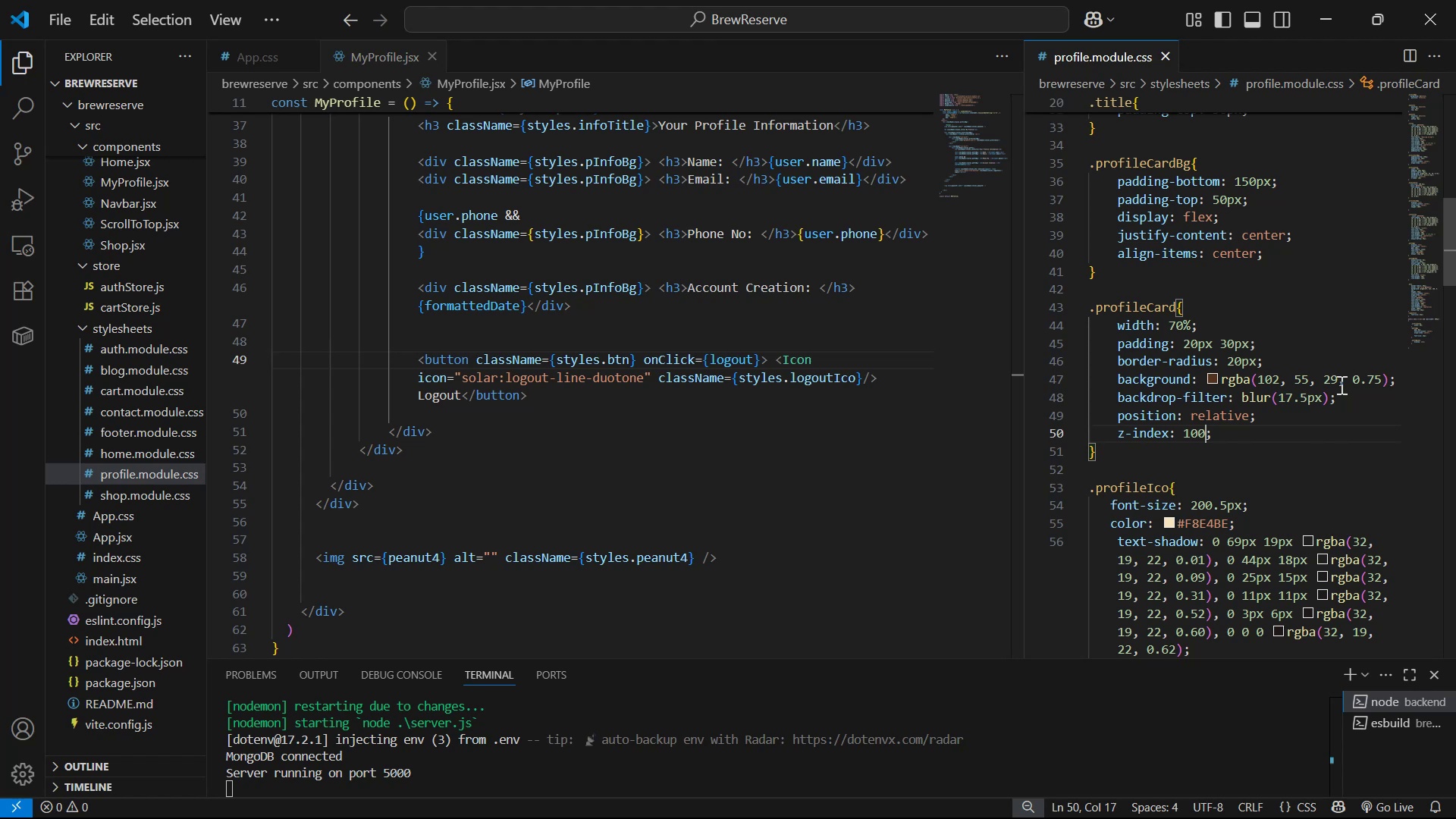 
key(Alt+Tab)
 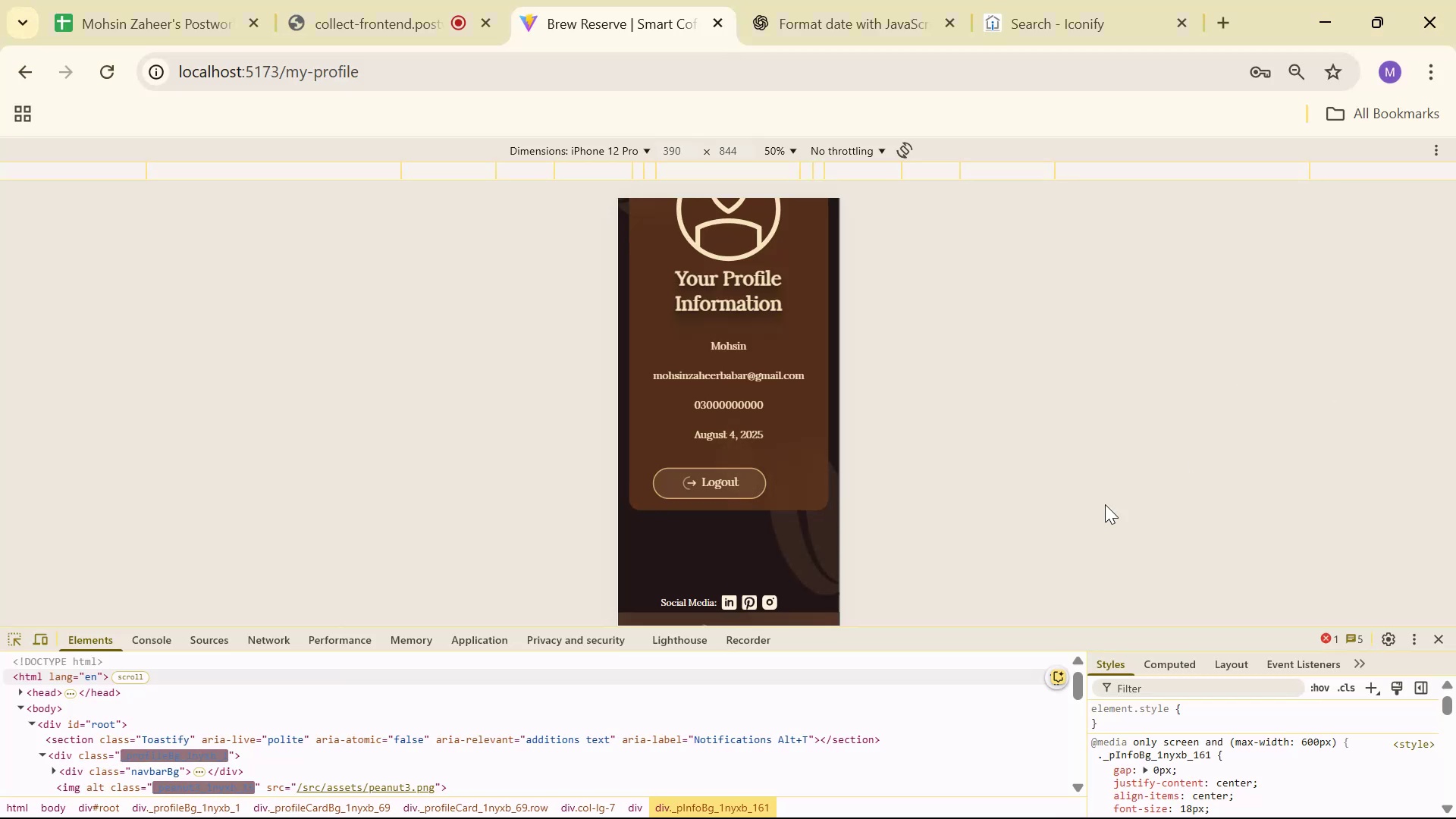 
scroll: coordinate [693, 557], scroll_direction: up, amount: 1.0
 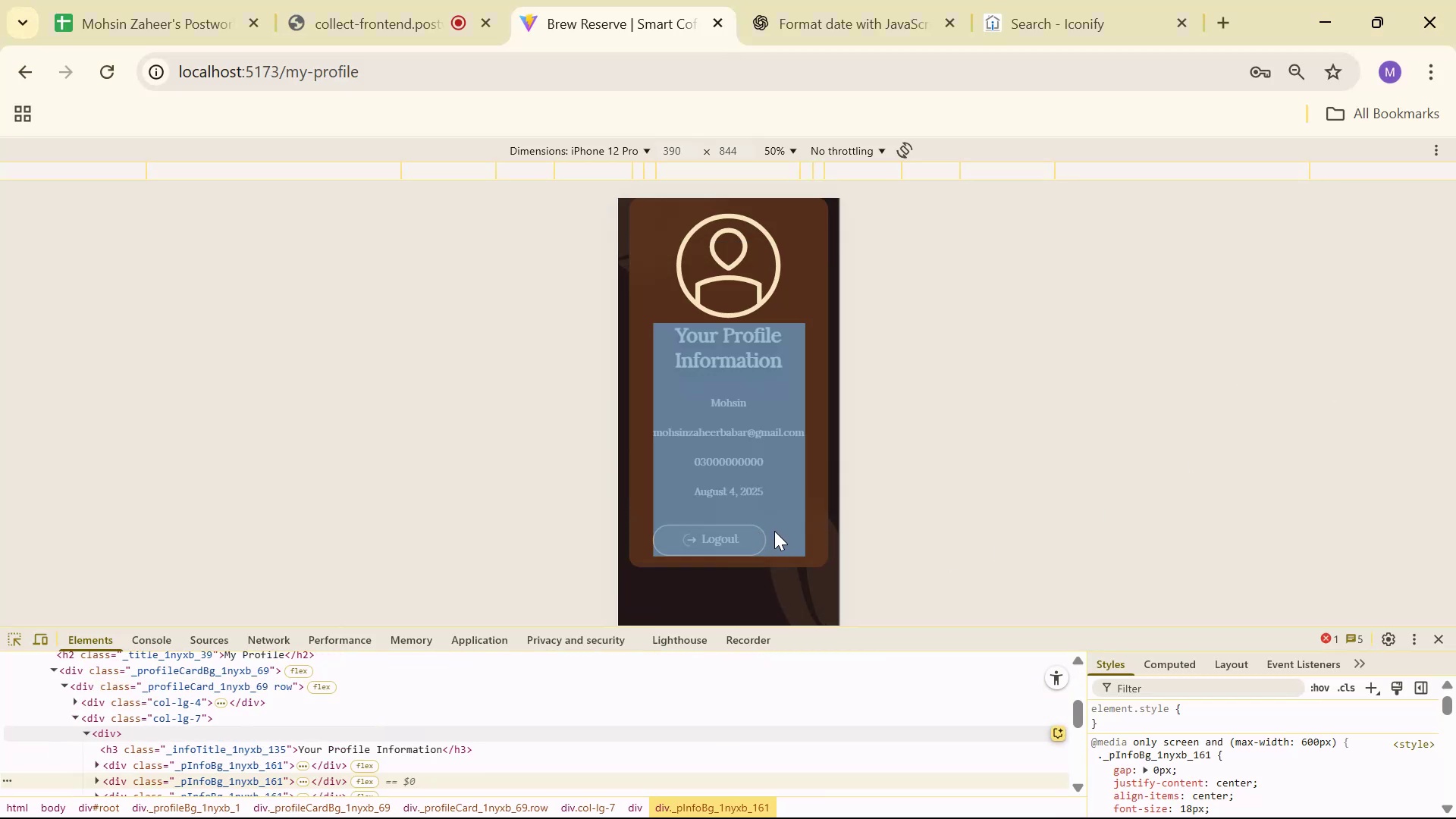 
key(Alt+AltLeft)
 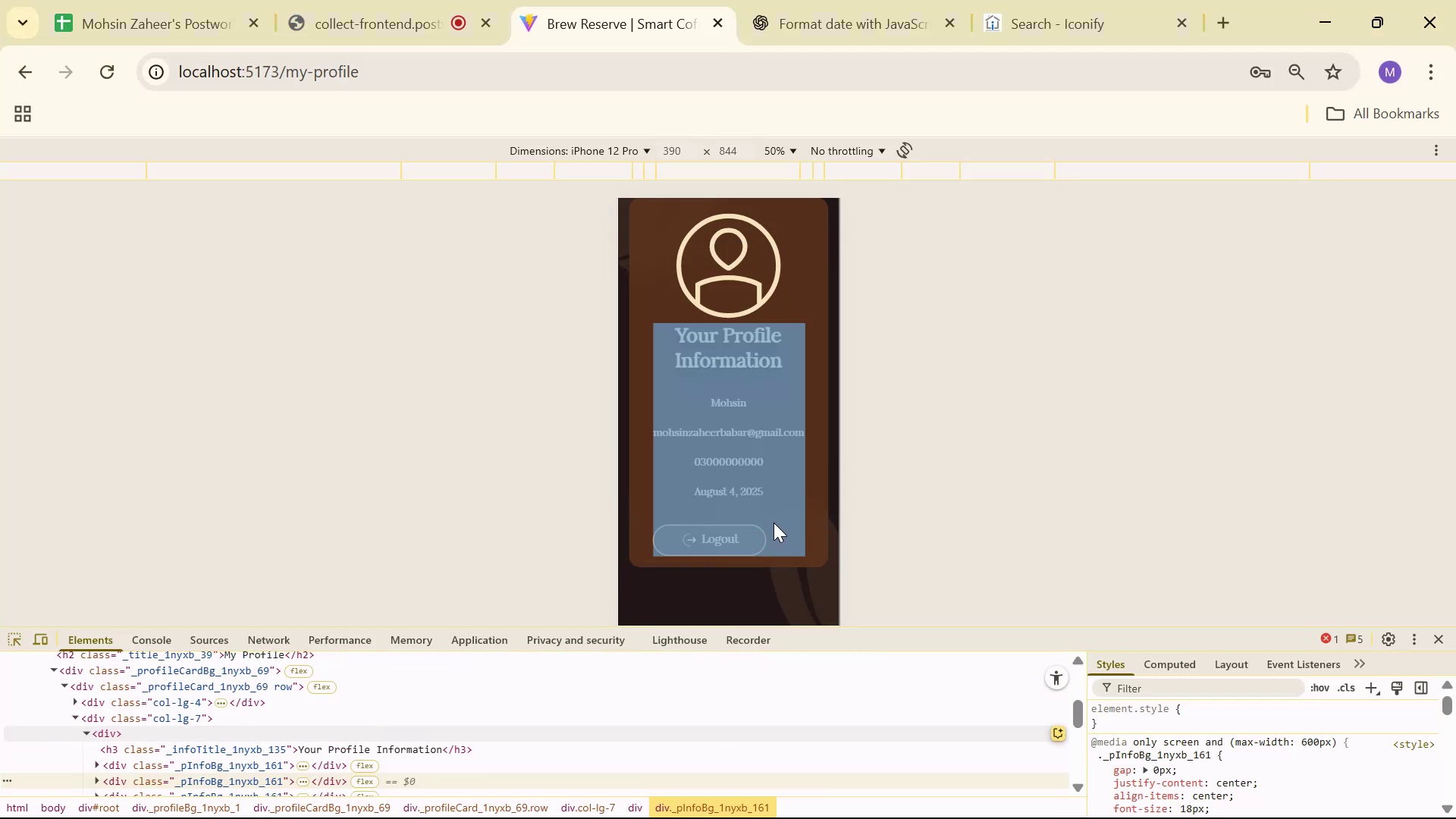 
key(Alt+Tab)
 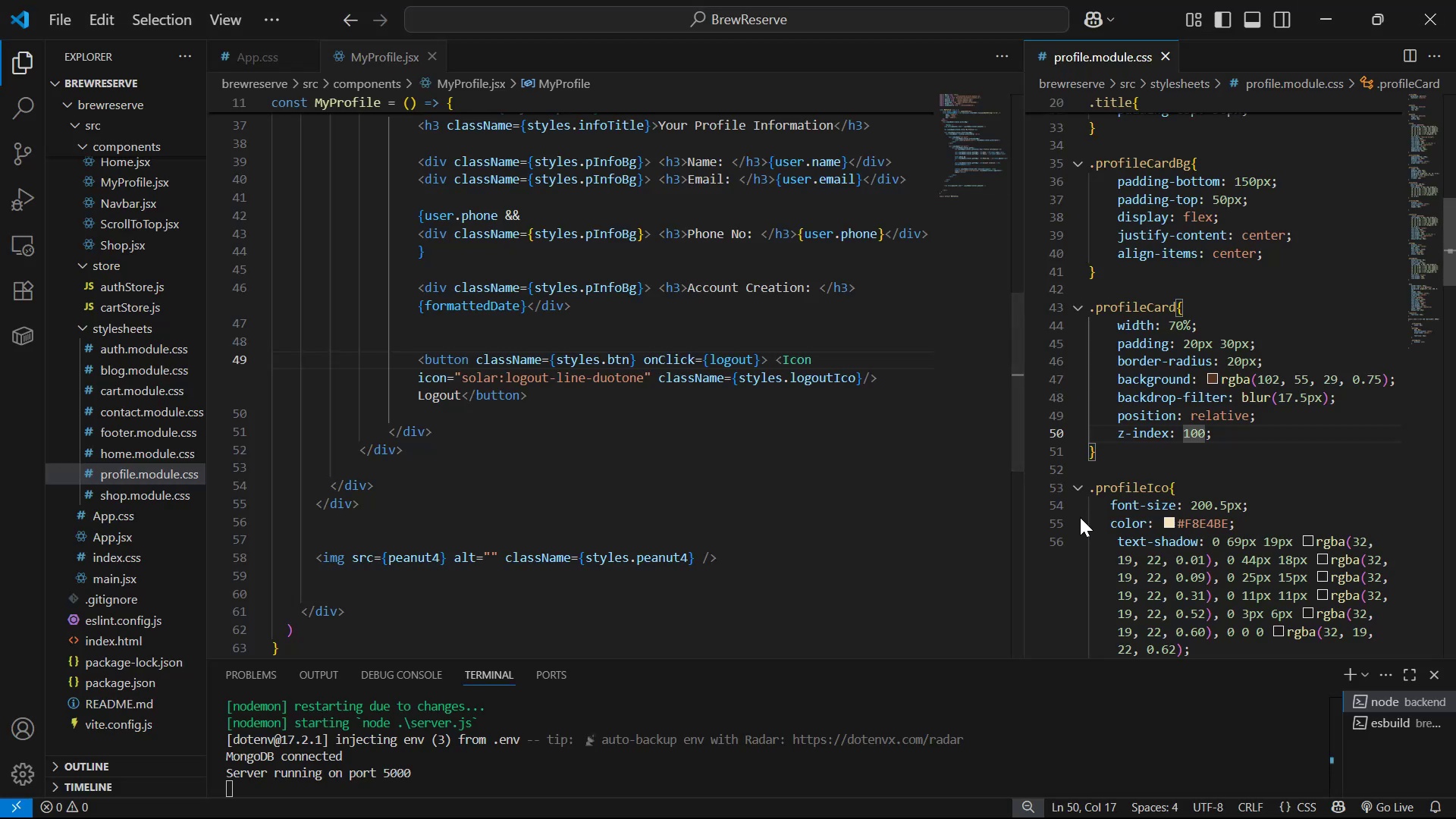 
scroll: coordinate [1250, 553], scroll_direction: down, amount: 35.0
 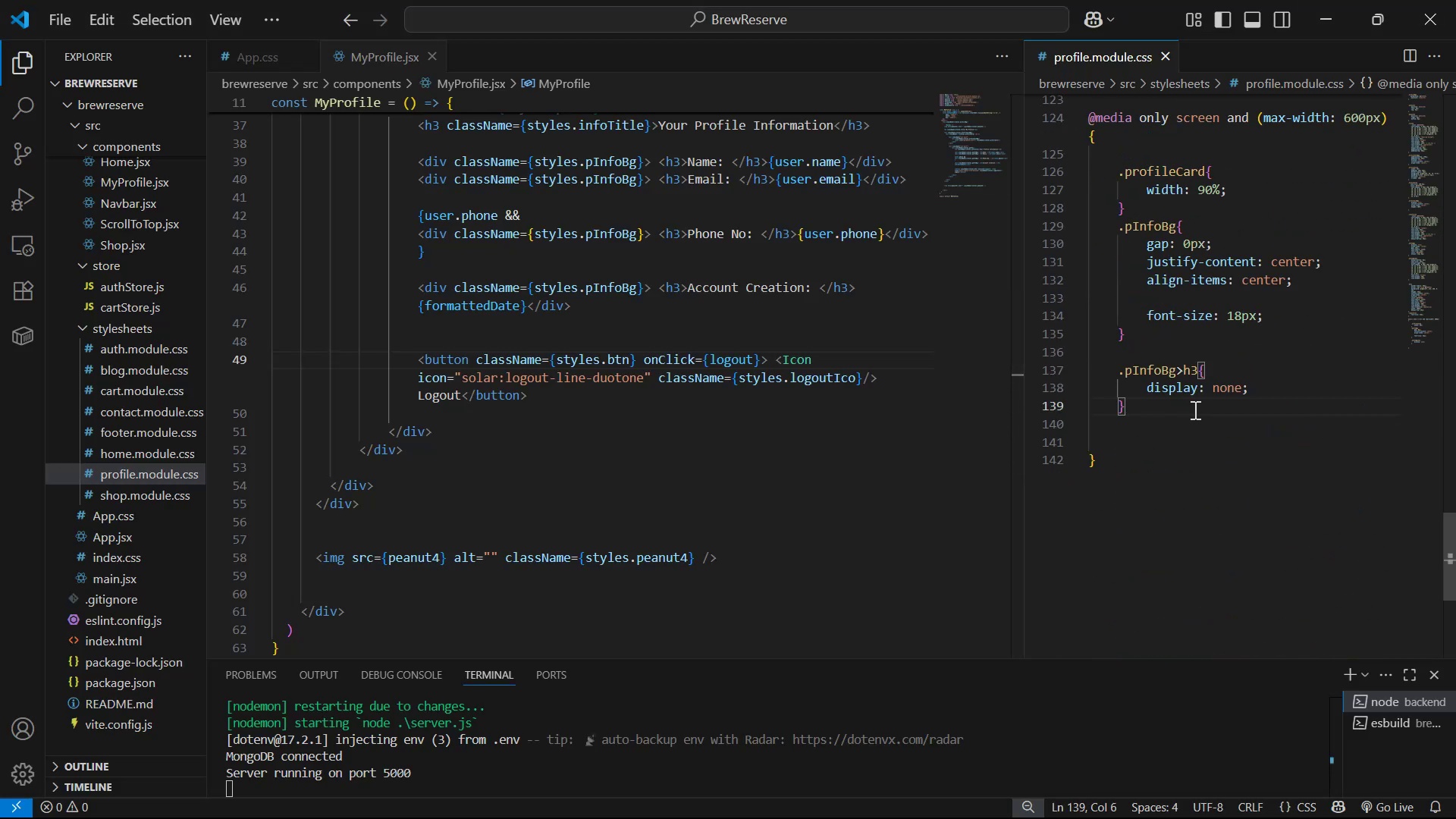 
key(Enter)
 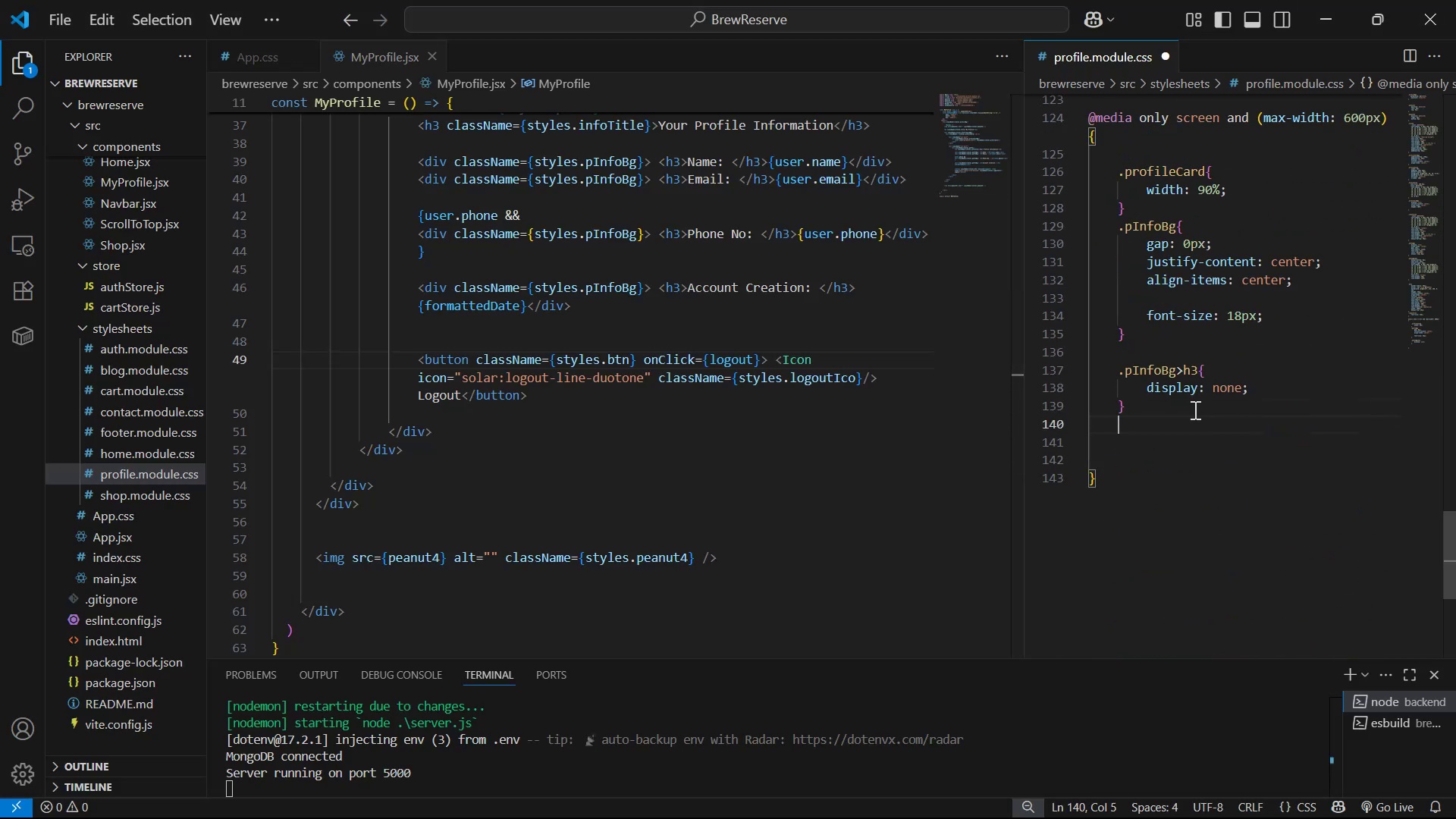 
key(Enter)
 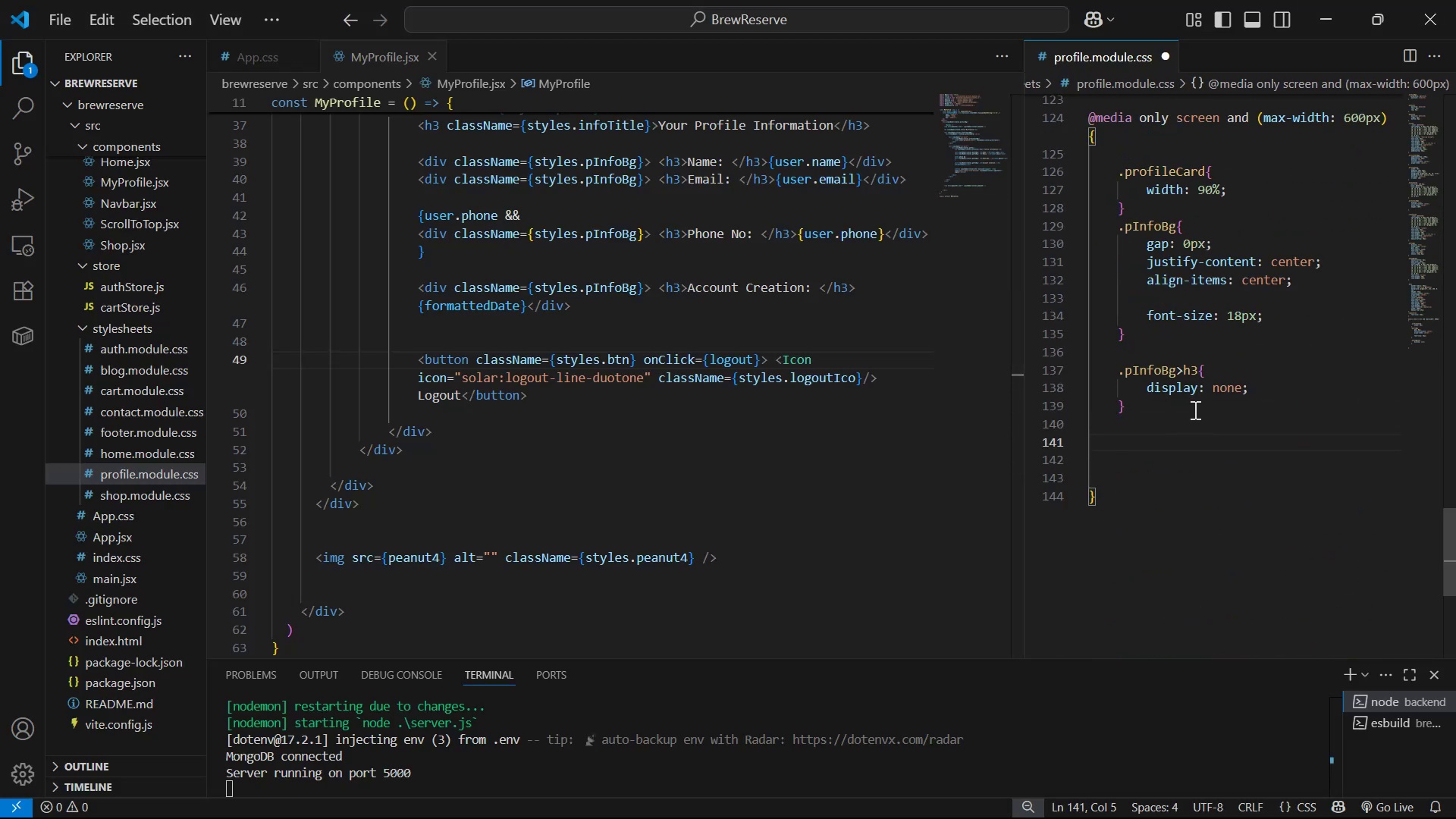 
scroll: coordinate [953, 544], scroll_direction: up, amount: 4.0
 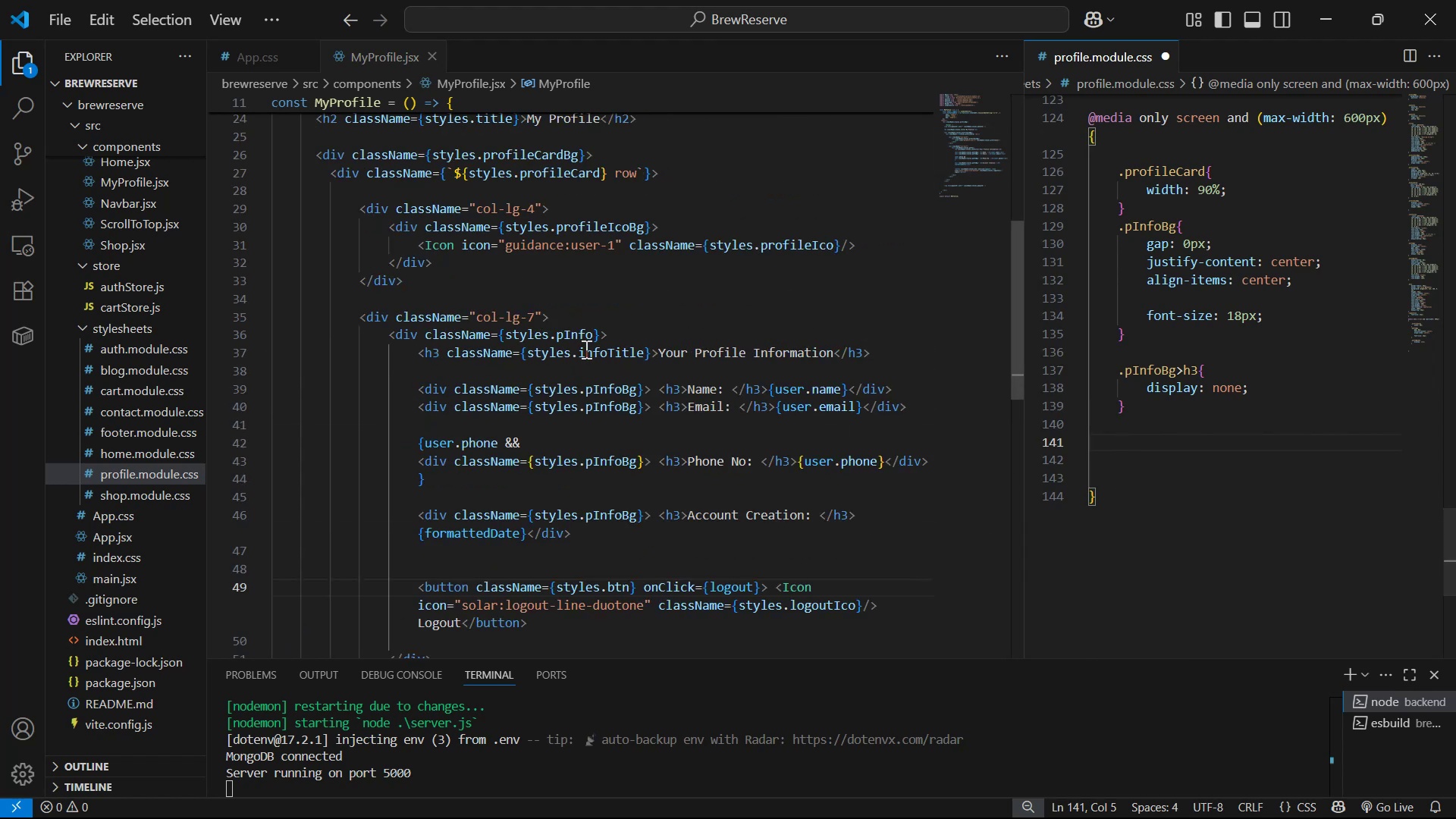 
left_click_drag(start_coordinate=[548, 336], to_coordinate=[595, 335])
 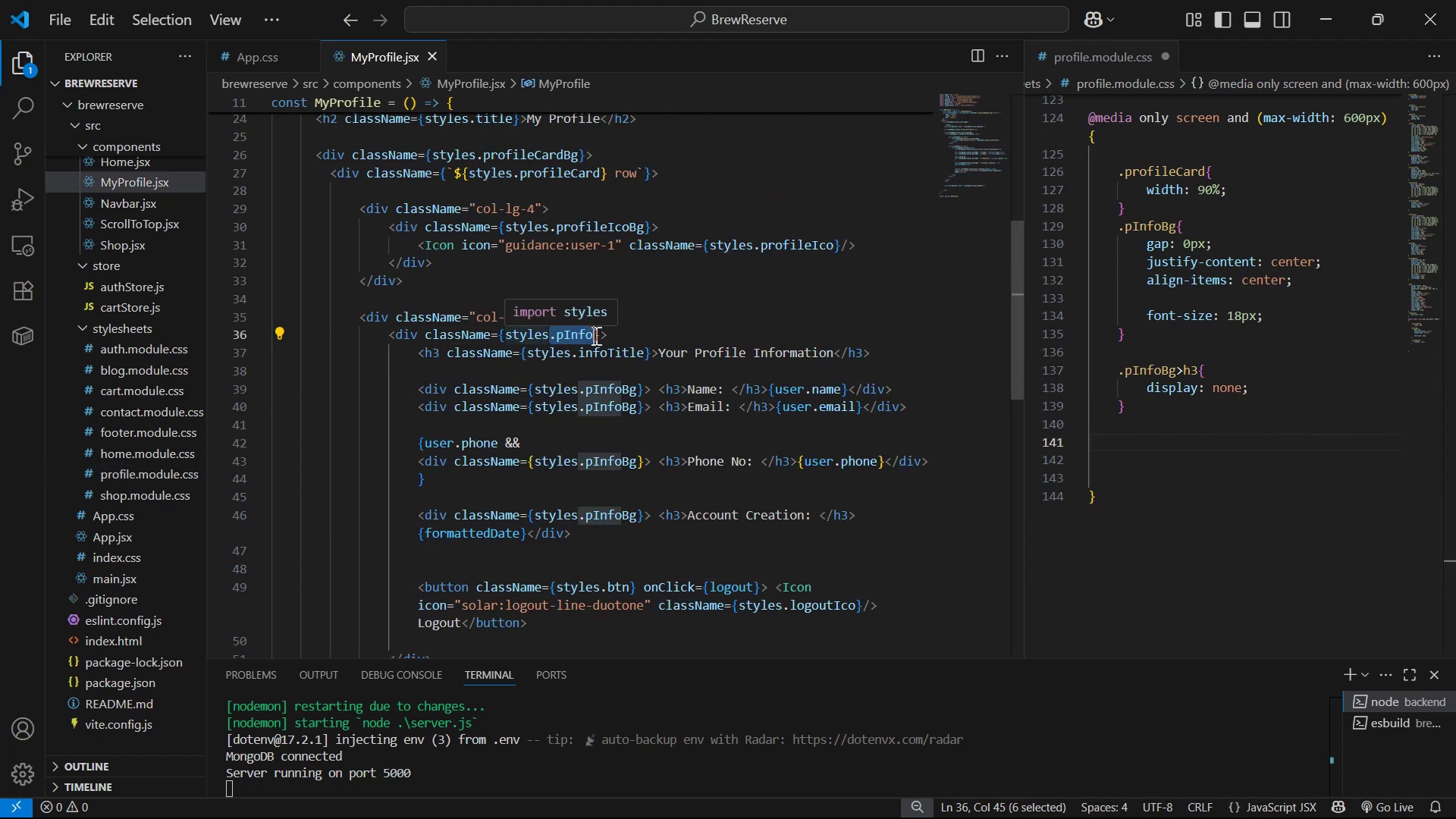 
key(Control+C)
 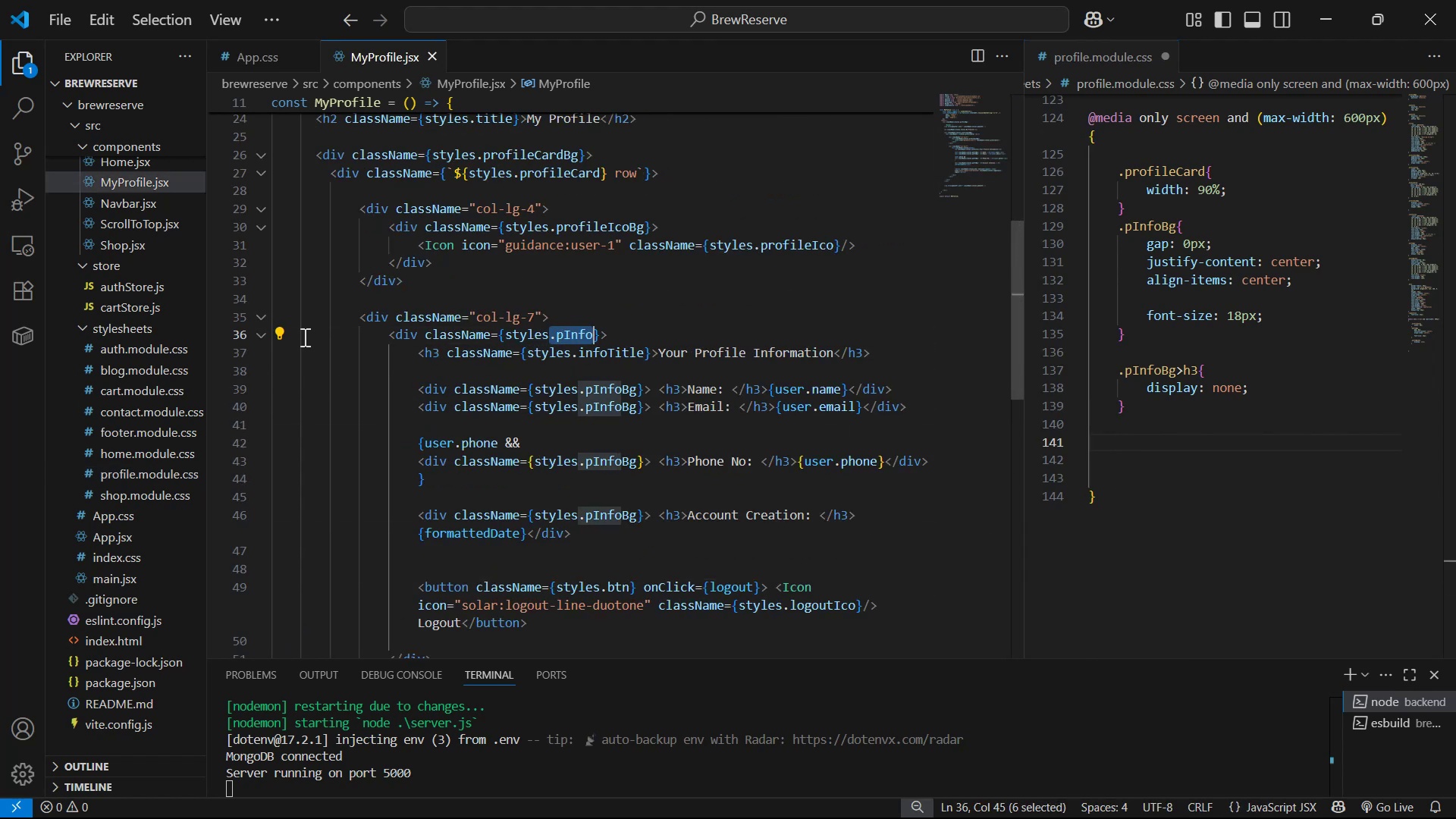 
scroll: coordinate [462, 436], scroll_direction: down, amount: 1.0
 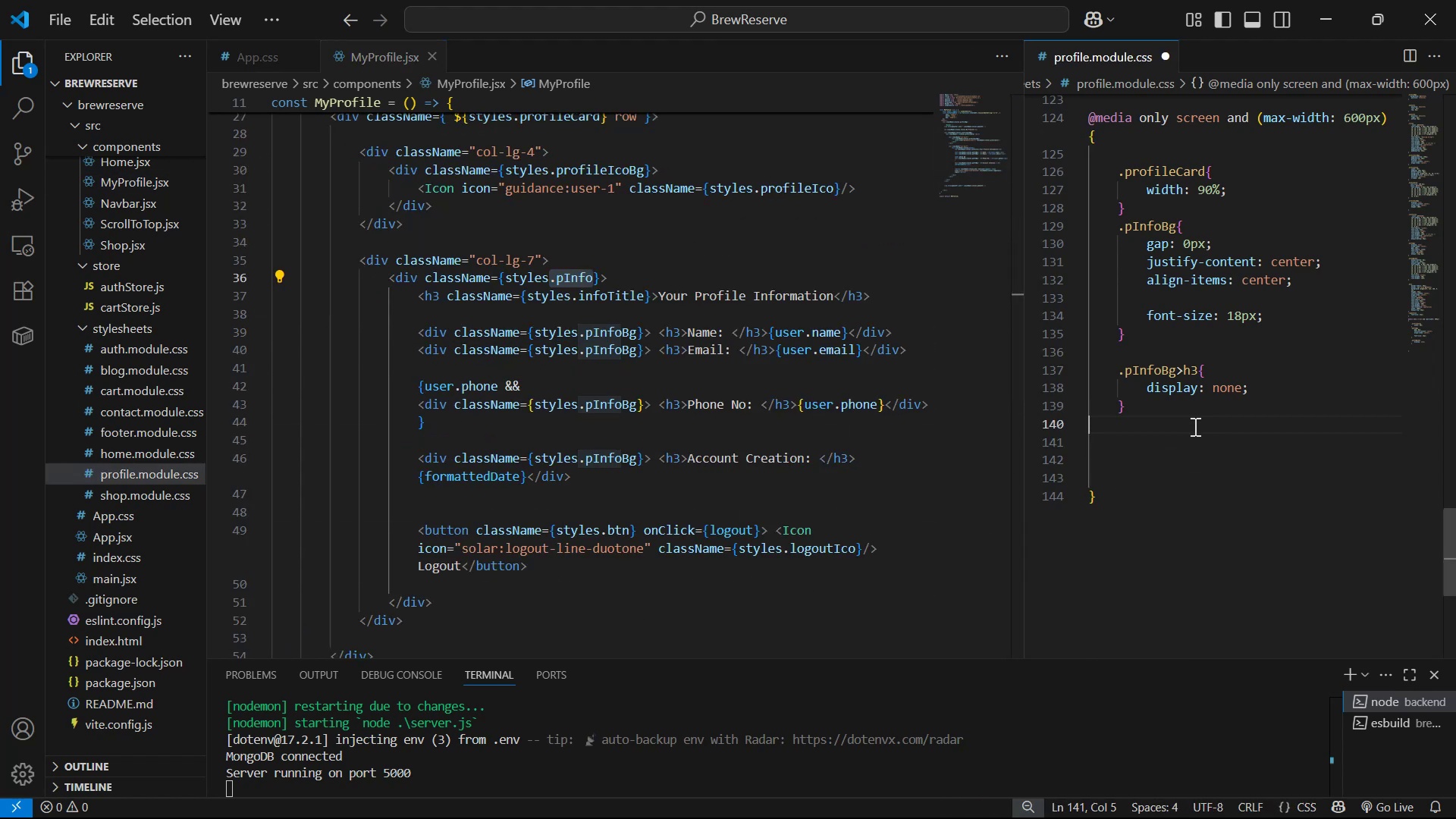 
scroll: coordinate [1219, 431], scroll_direction: up, amount: 1.0
 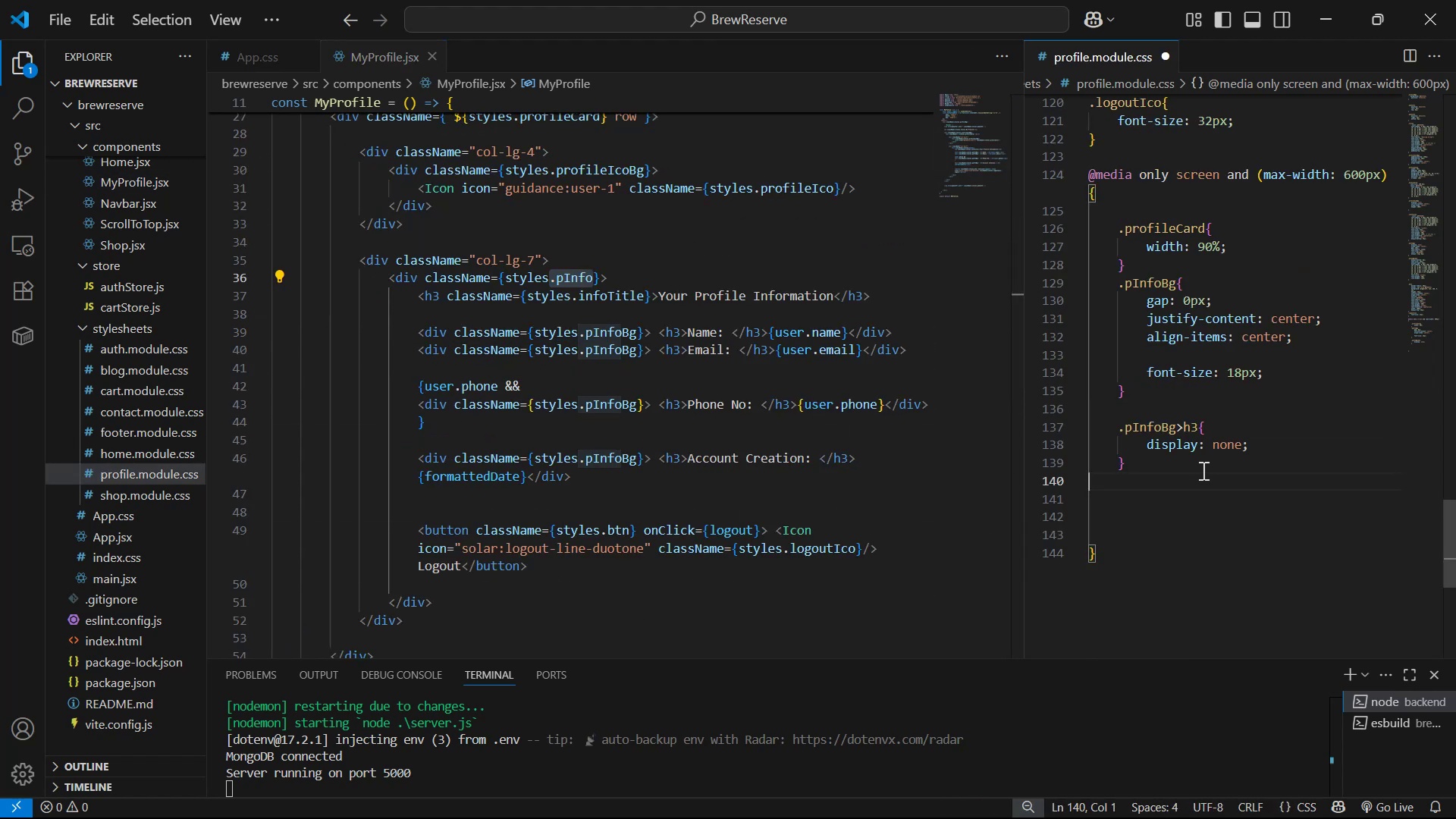 
left_click([1201, 471])
 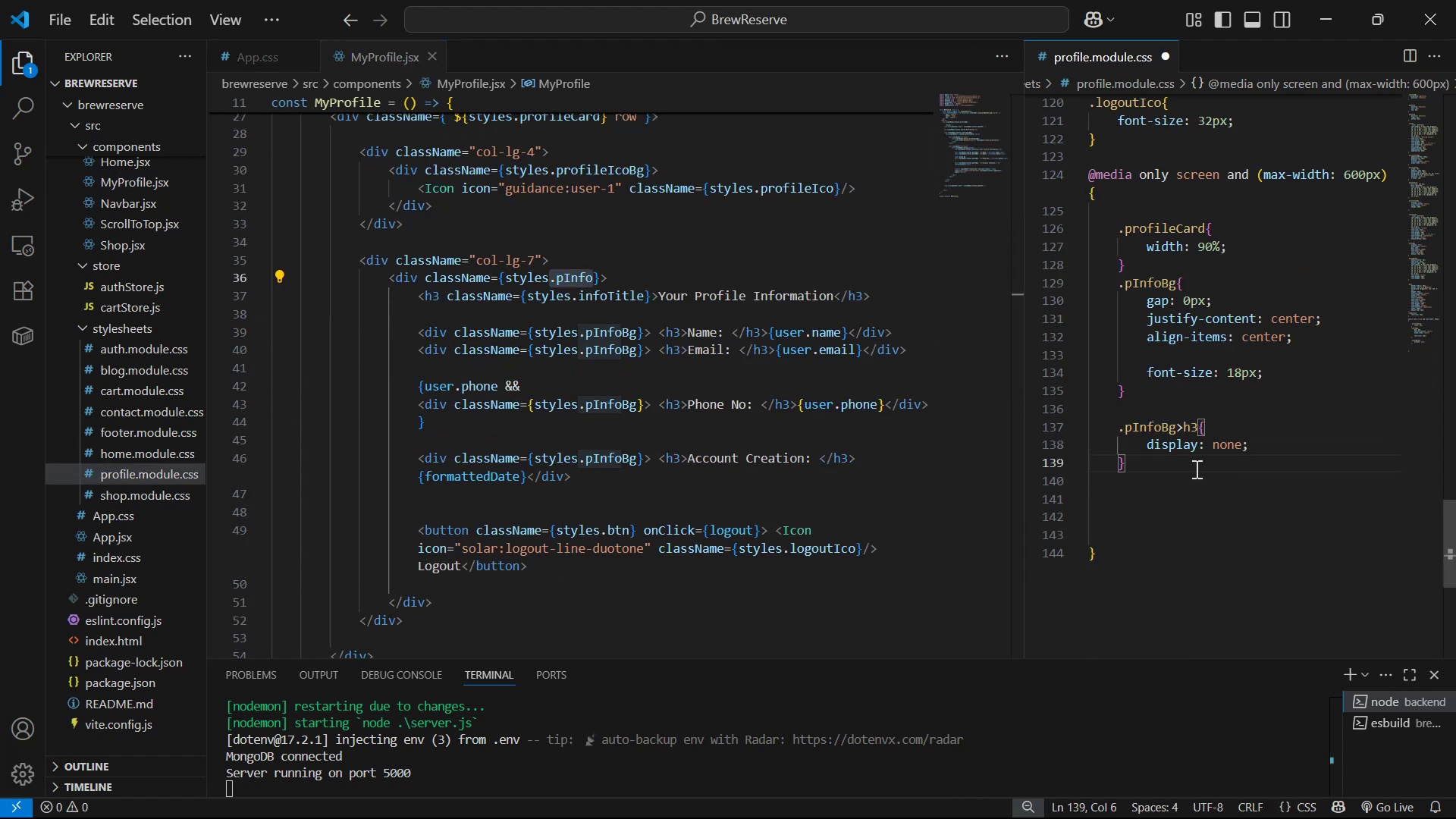 
key(Enter)
 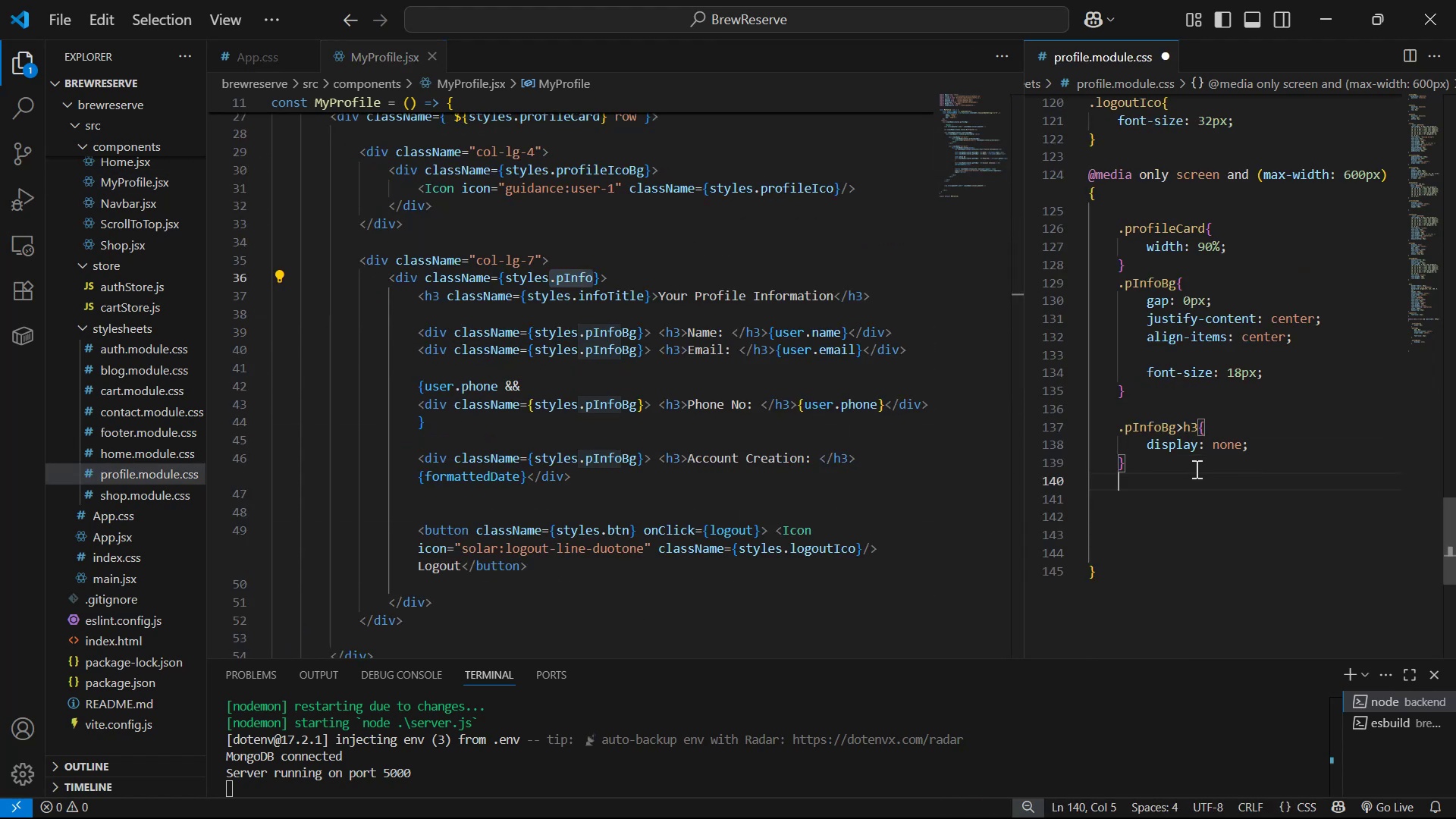 
key(Enter)
 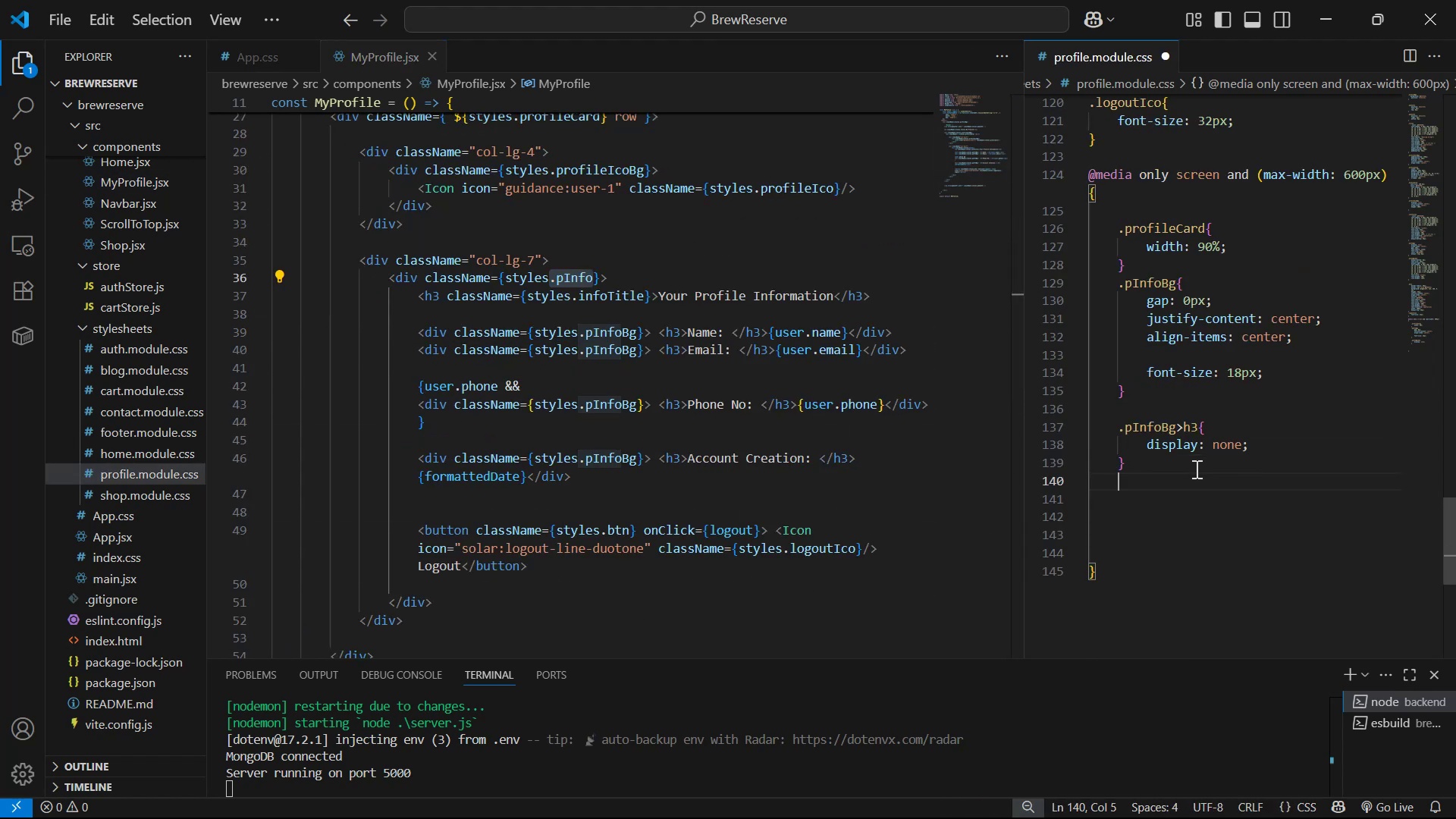 
key(Control+V)
 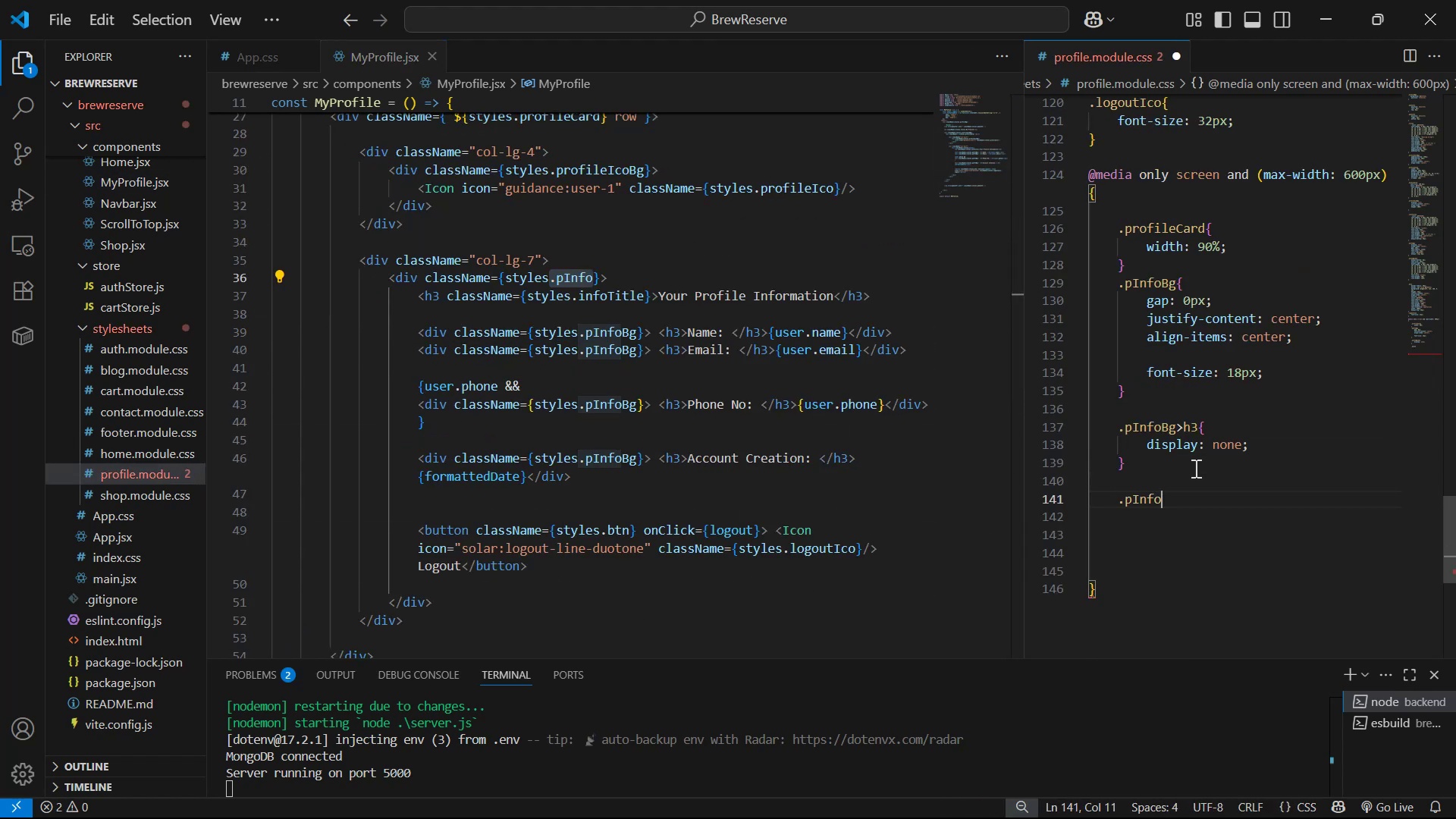 
key(Shift+BracketLeft)
 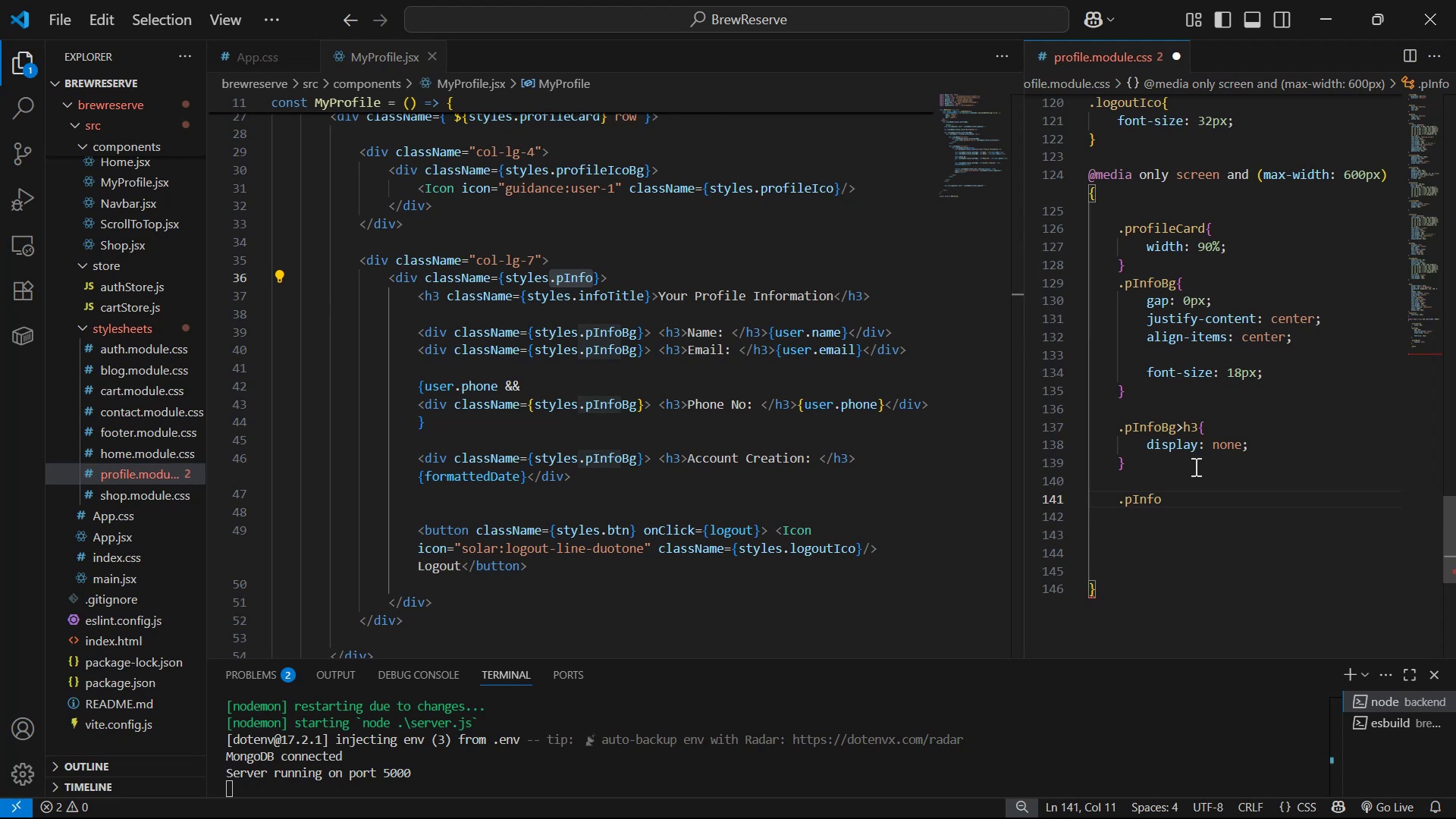 
key(Shift+Enter)
 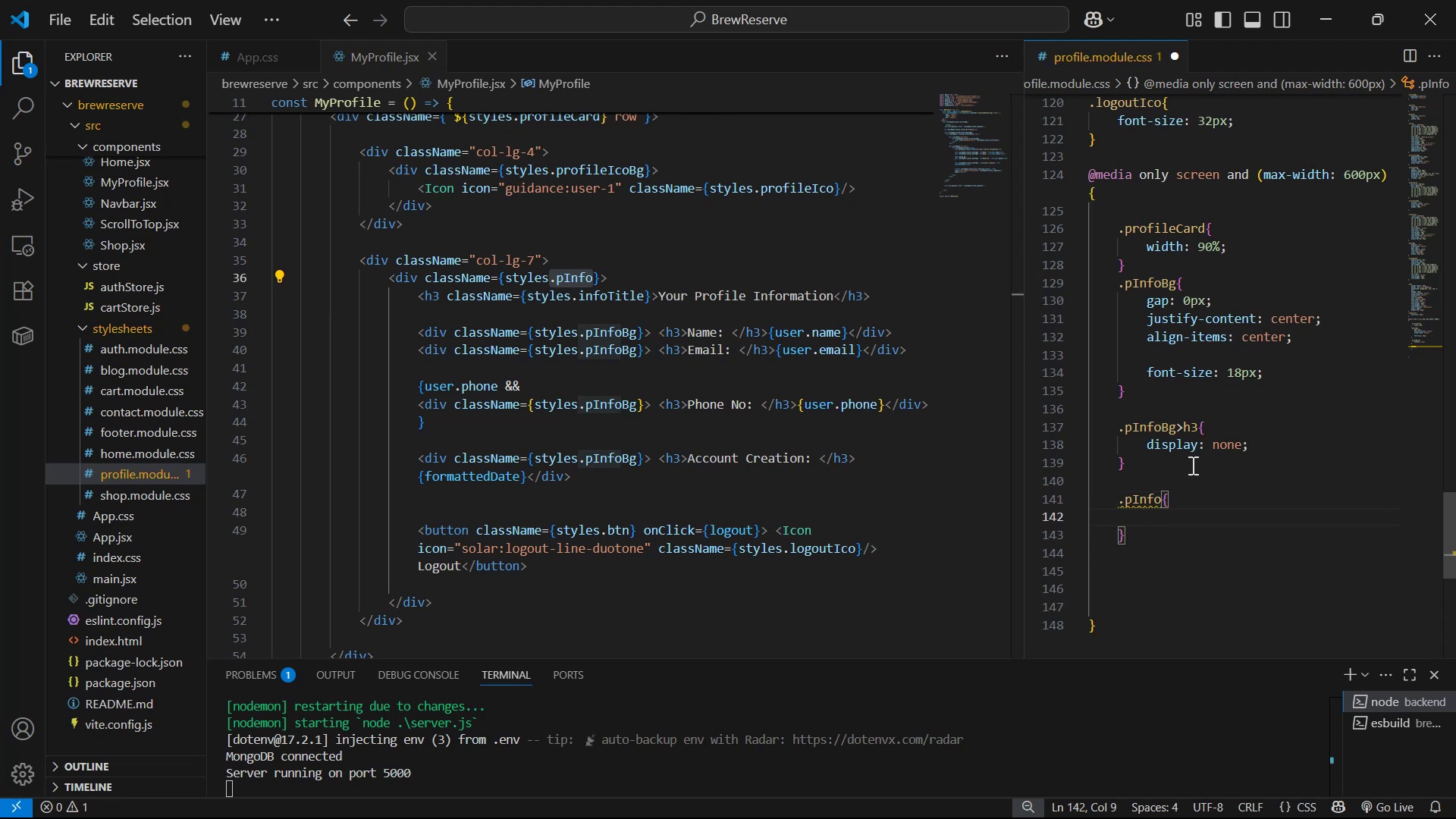 
type(dis)
 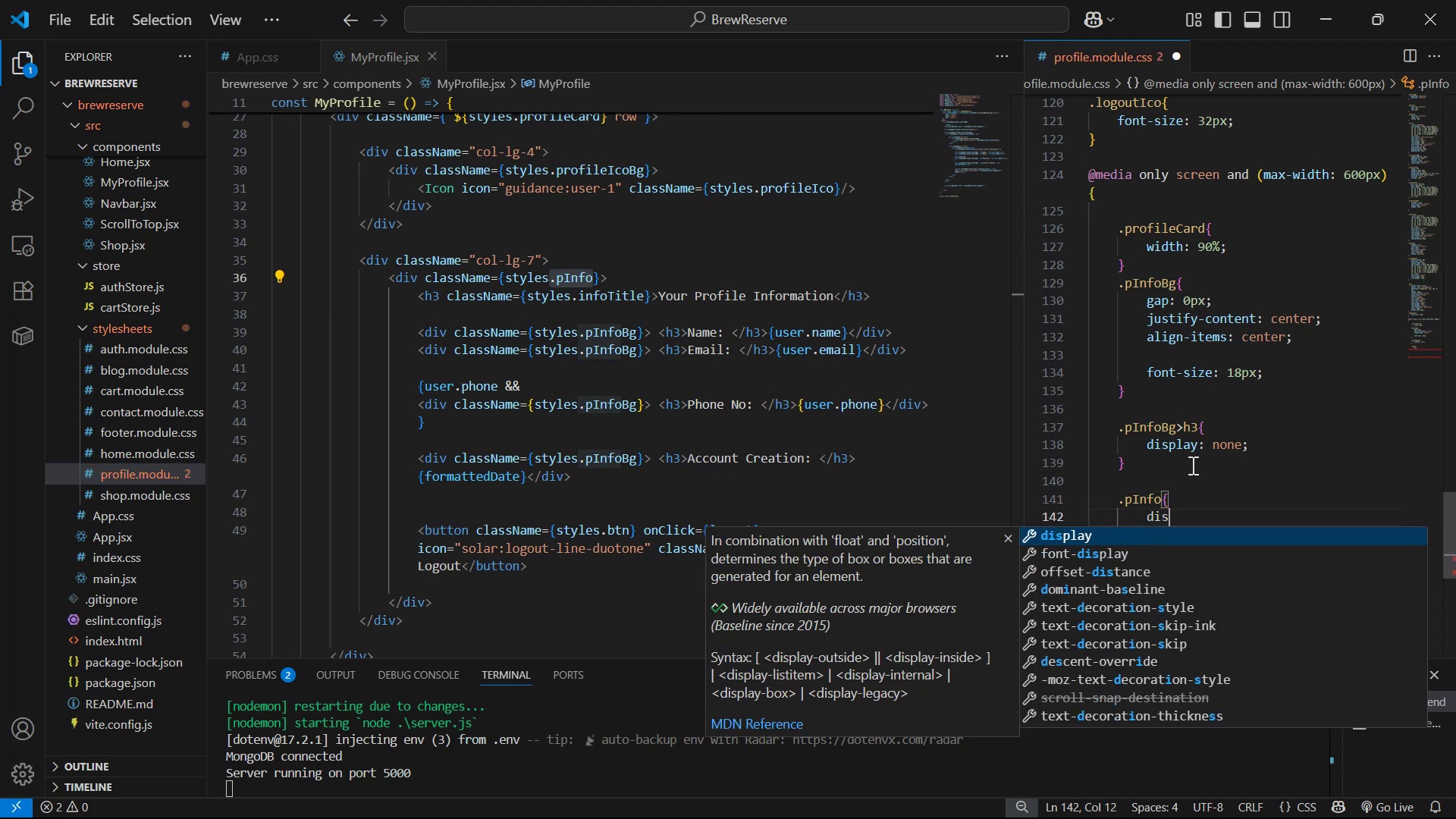 
key(Enter)
 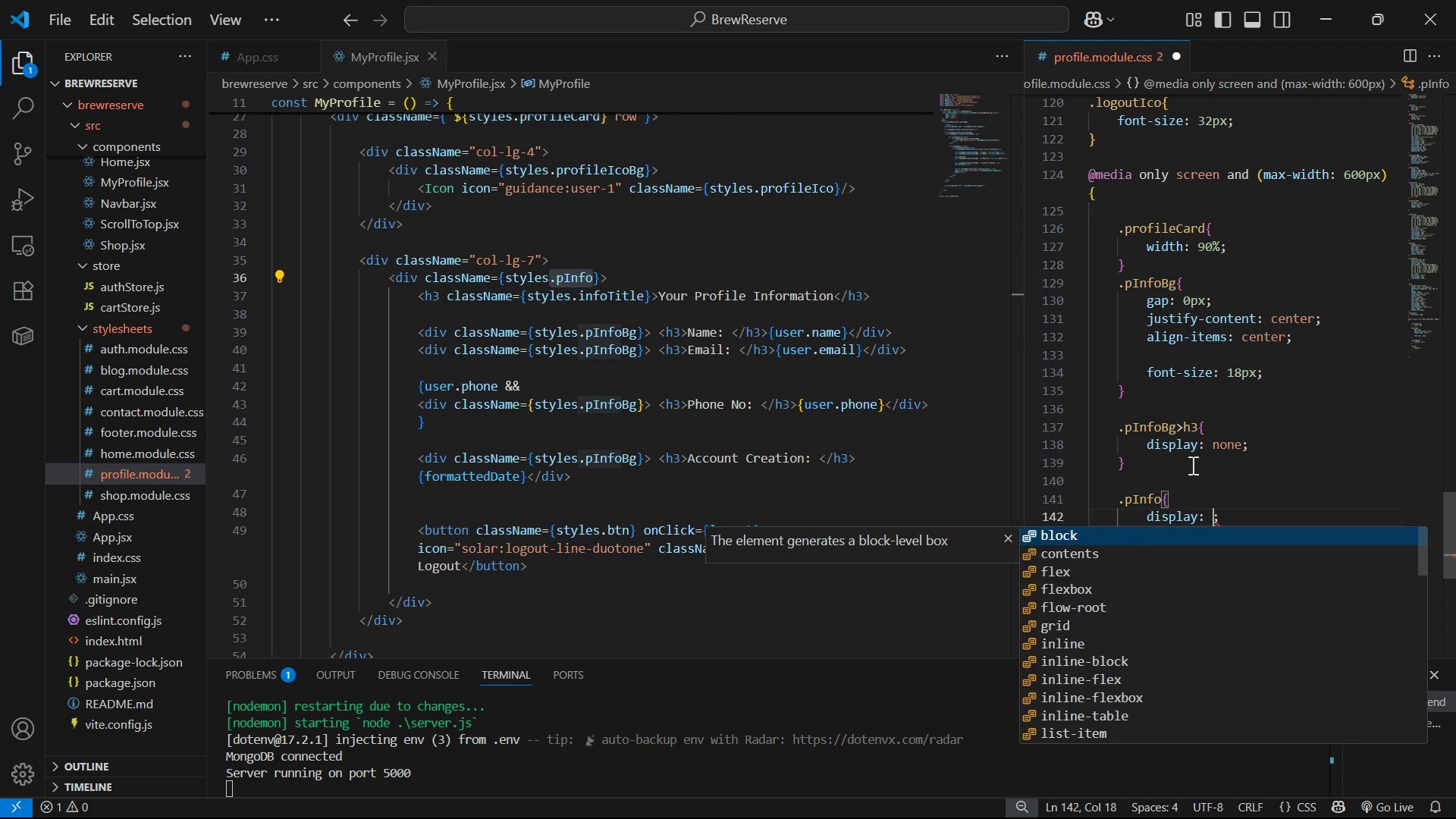 
key(ArrowDown)
 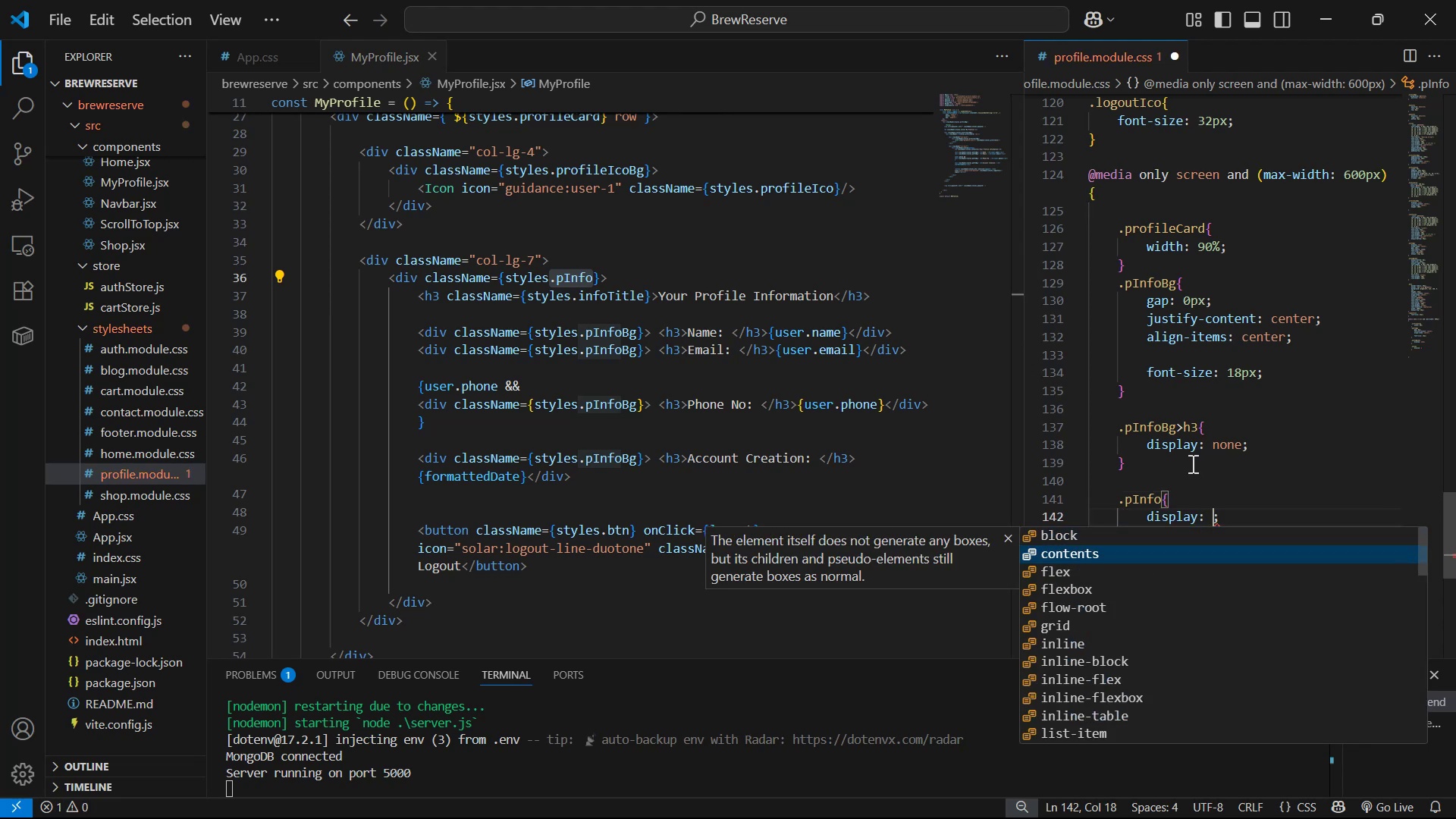 
key(ArrowDown)
 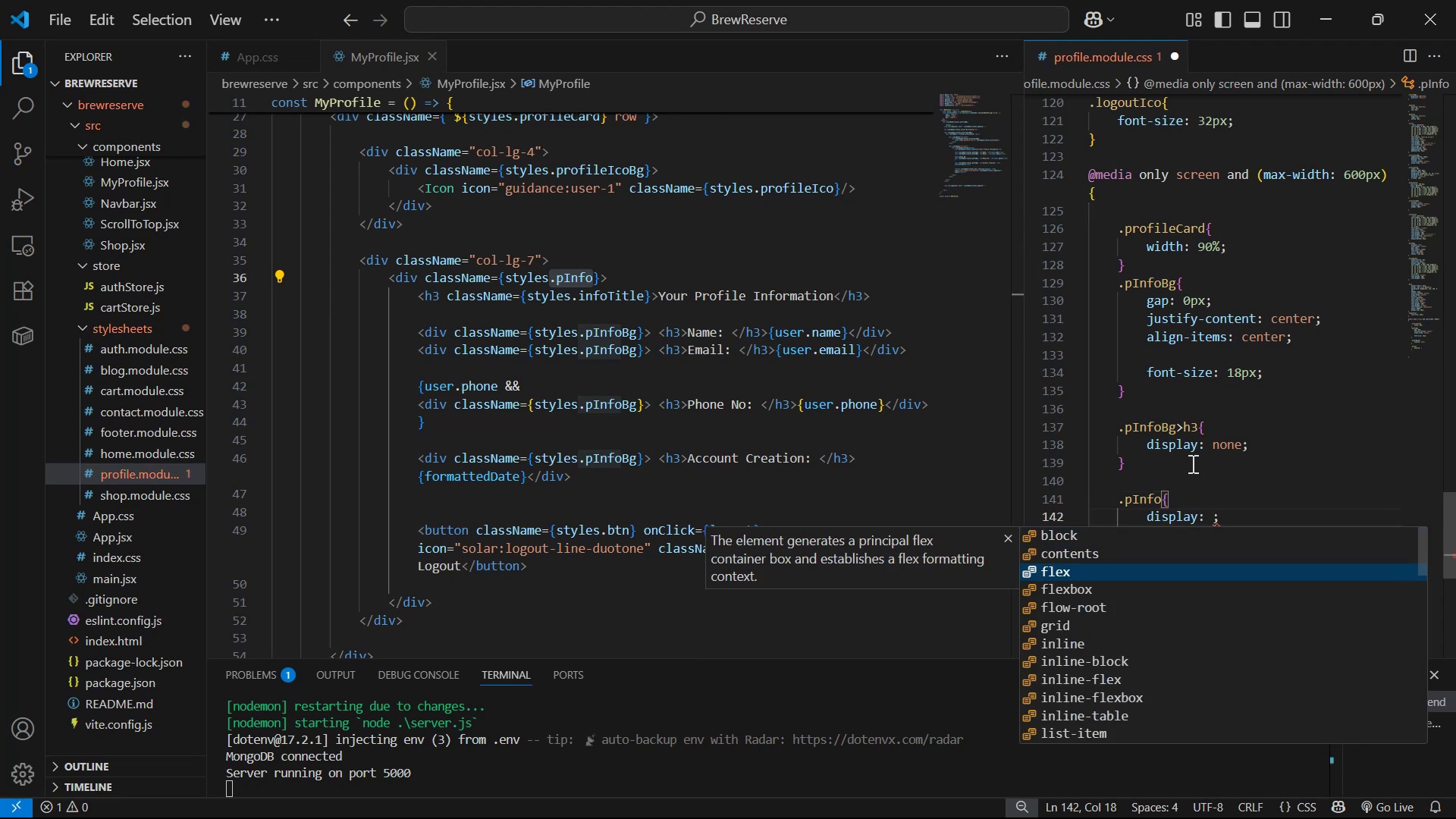 
key(Enter)
 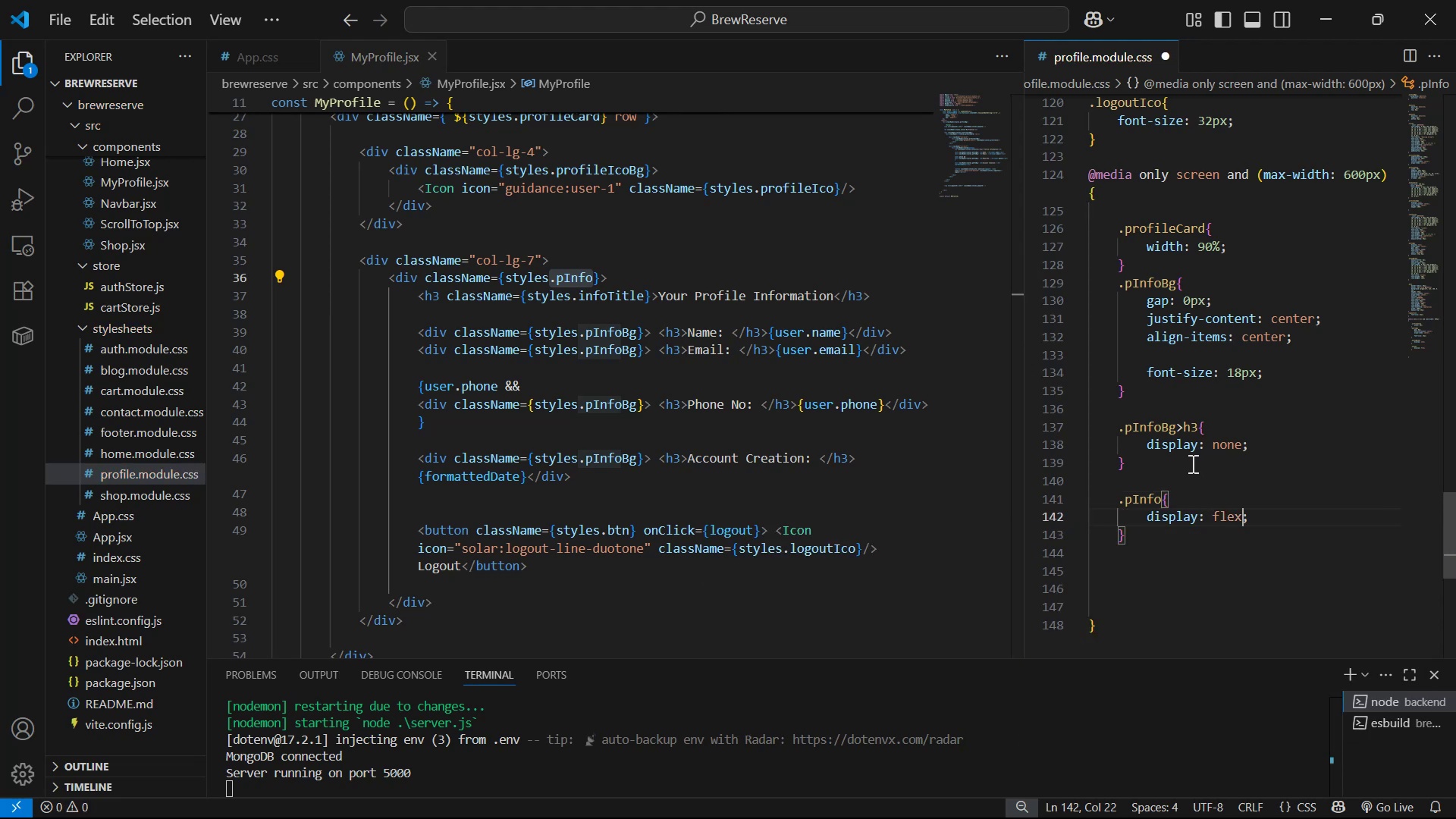 
key(ArrowRight)
 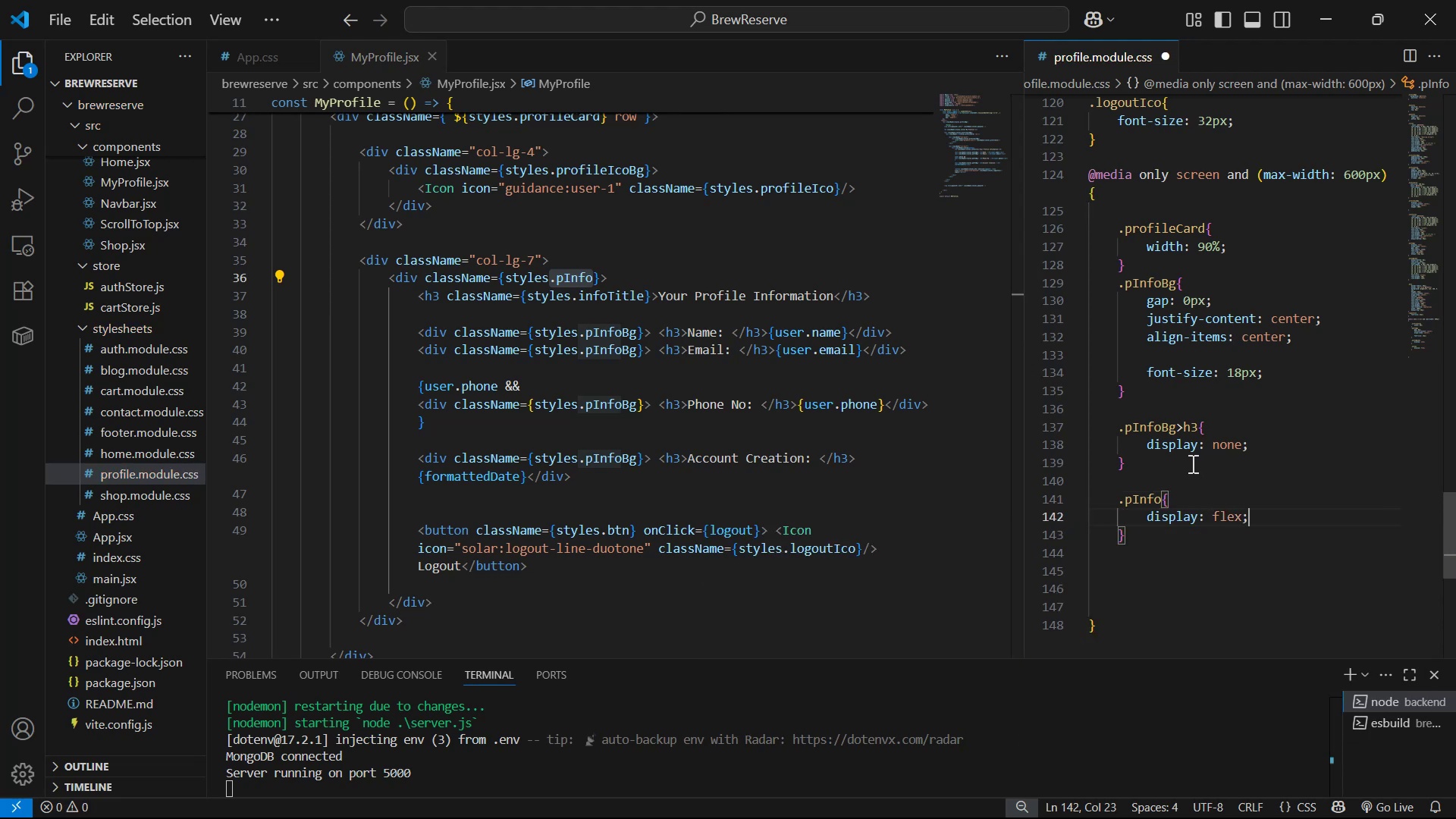 
key(Enter)
 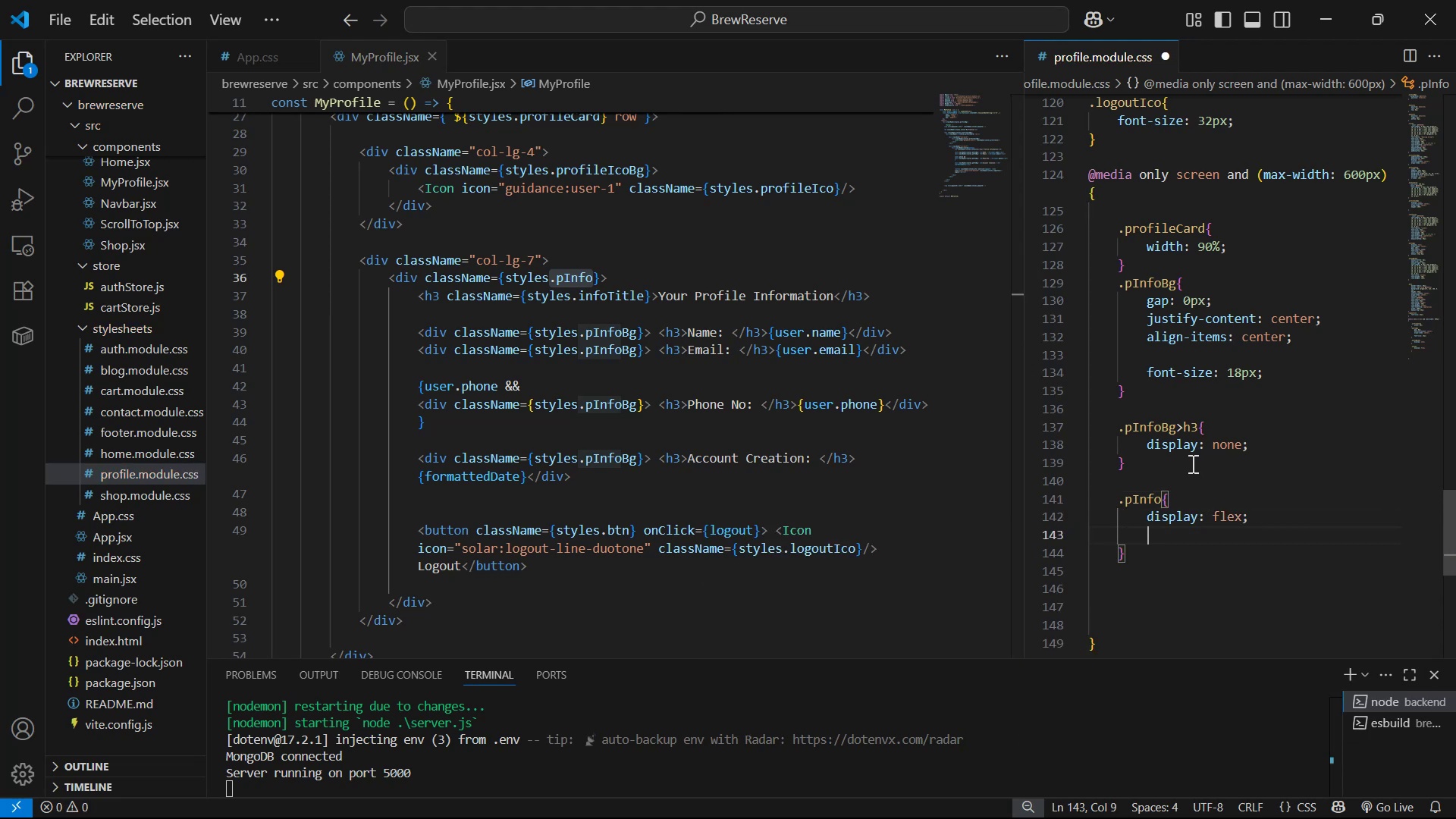 
type(fle)
 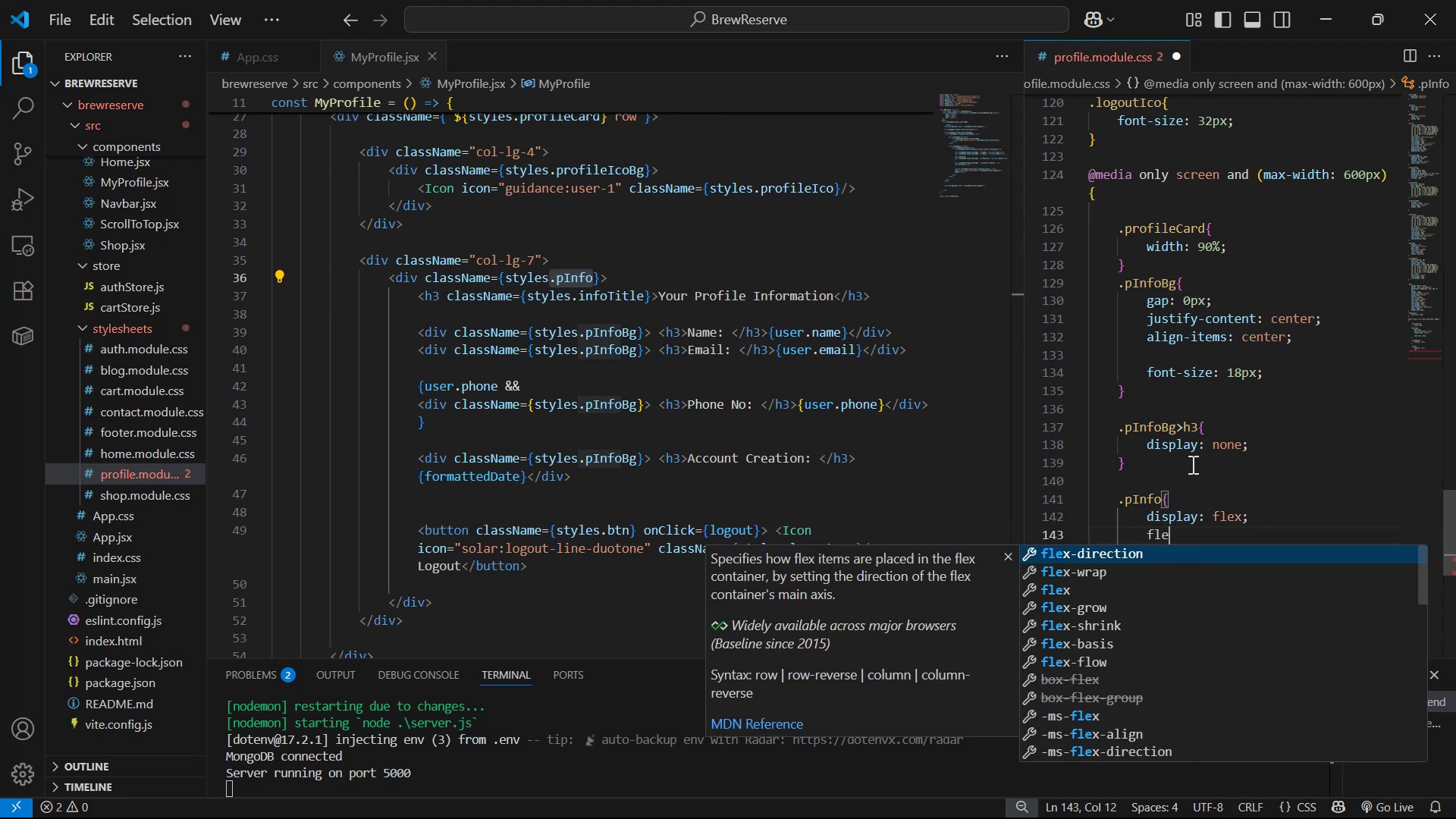 
key(Enter)
 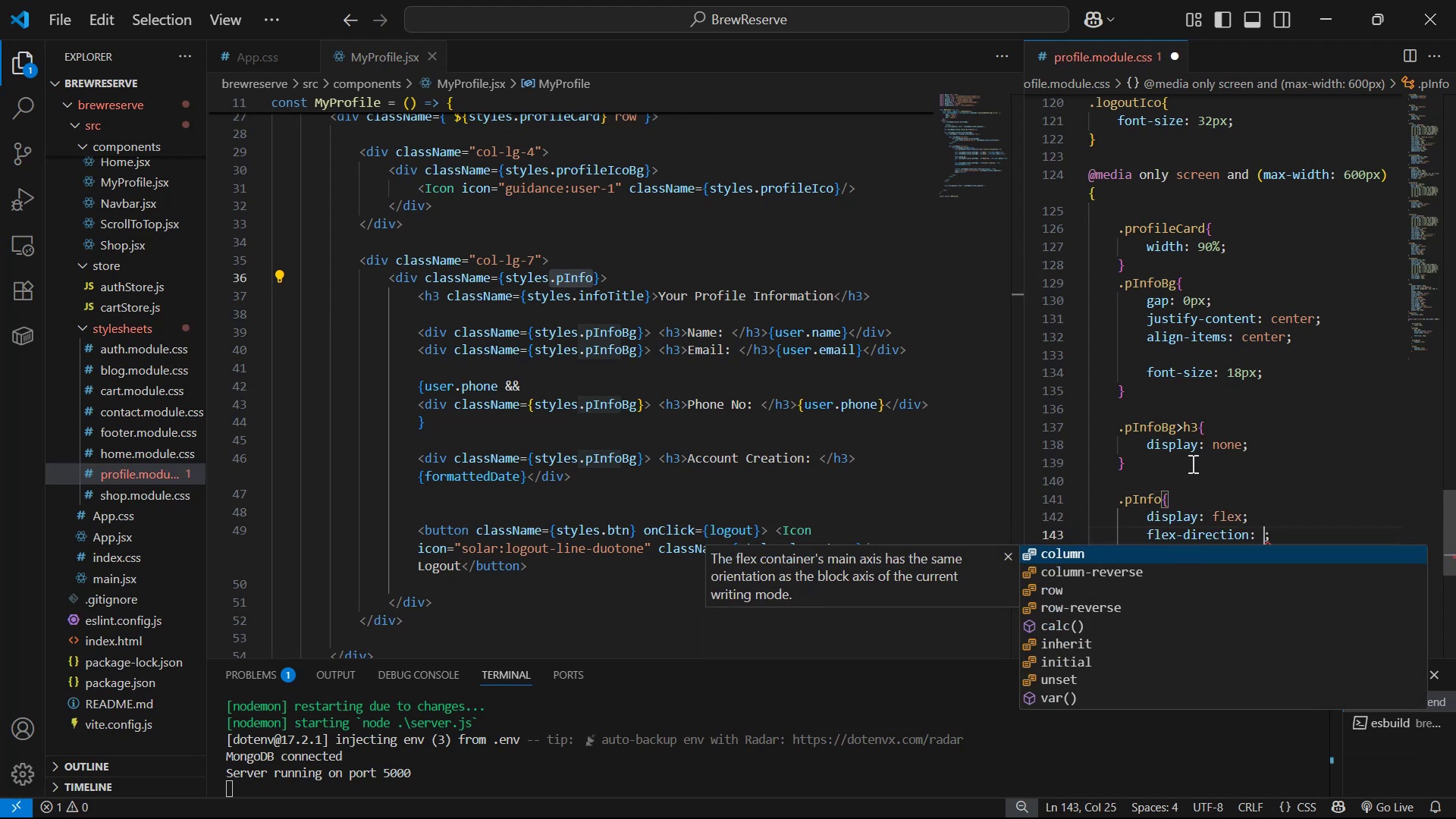 
key(ArrowDown)
 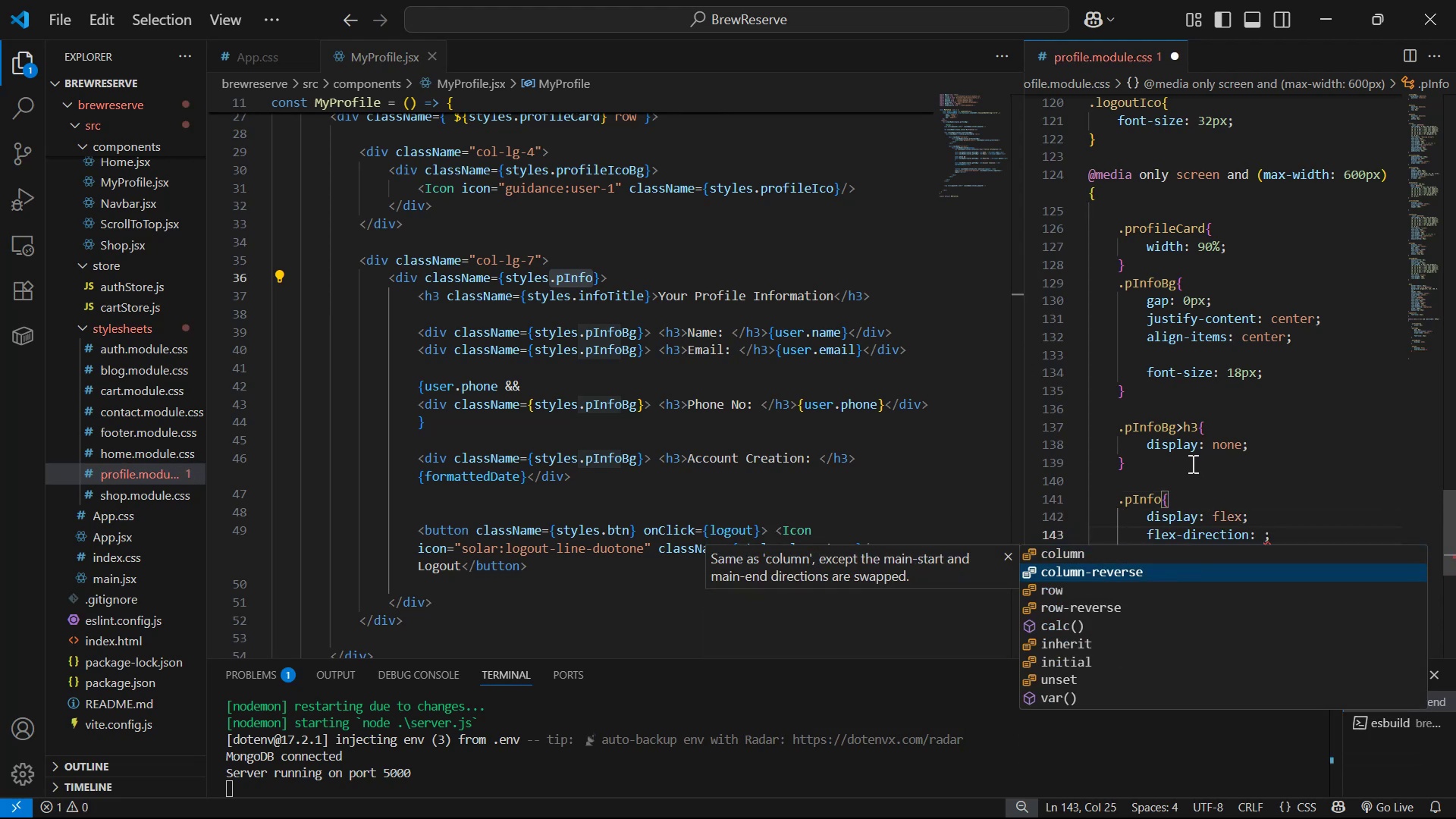 
key(ArrowUp)
 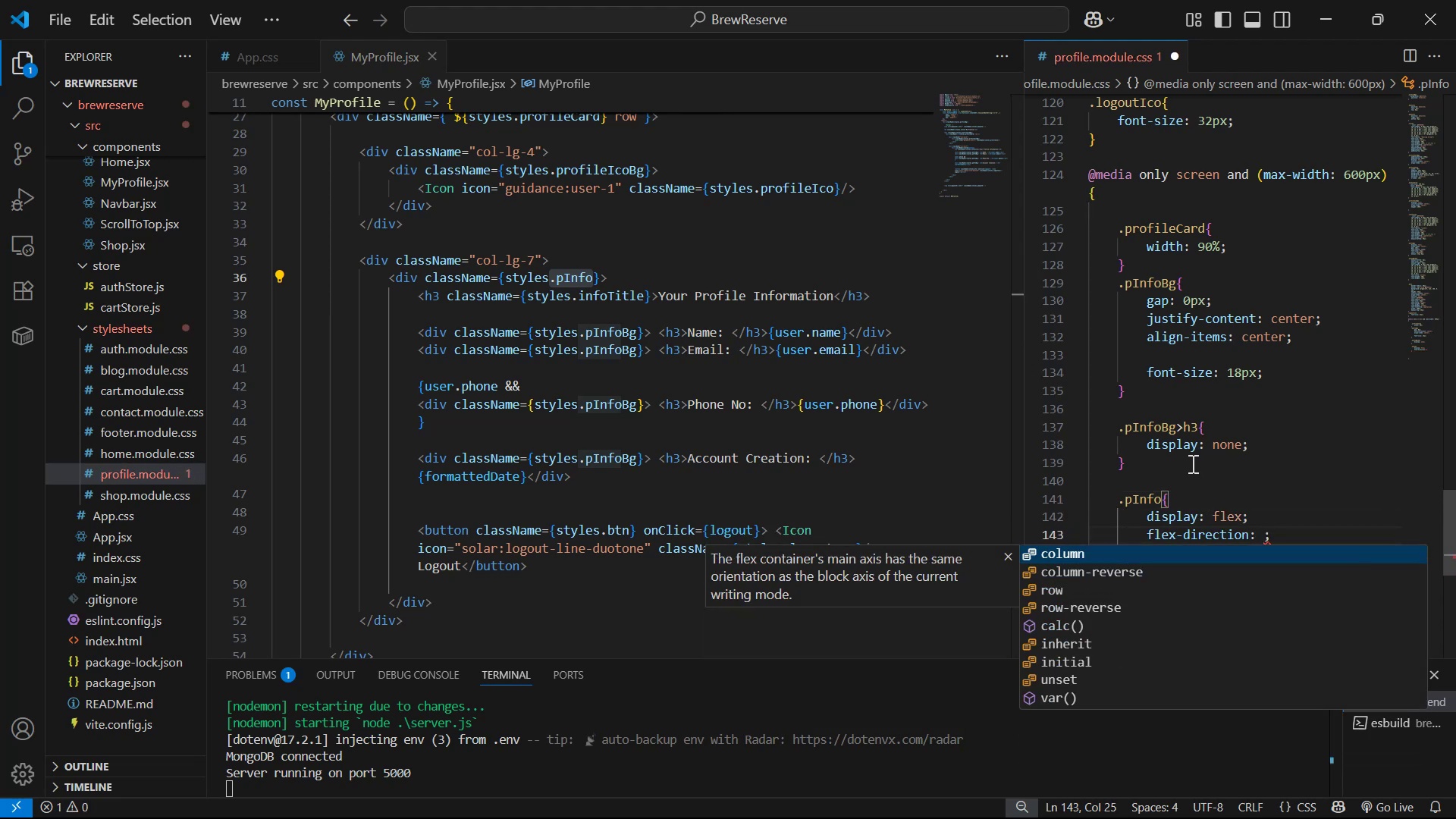 
key(Enter)
 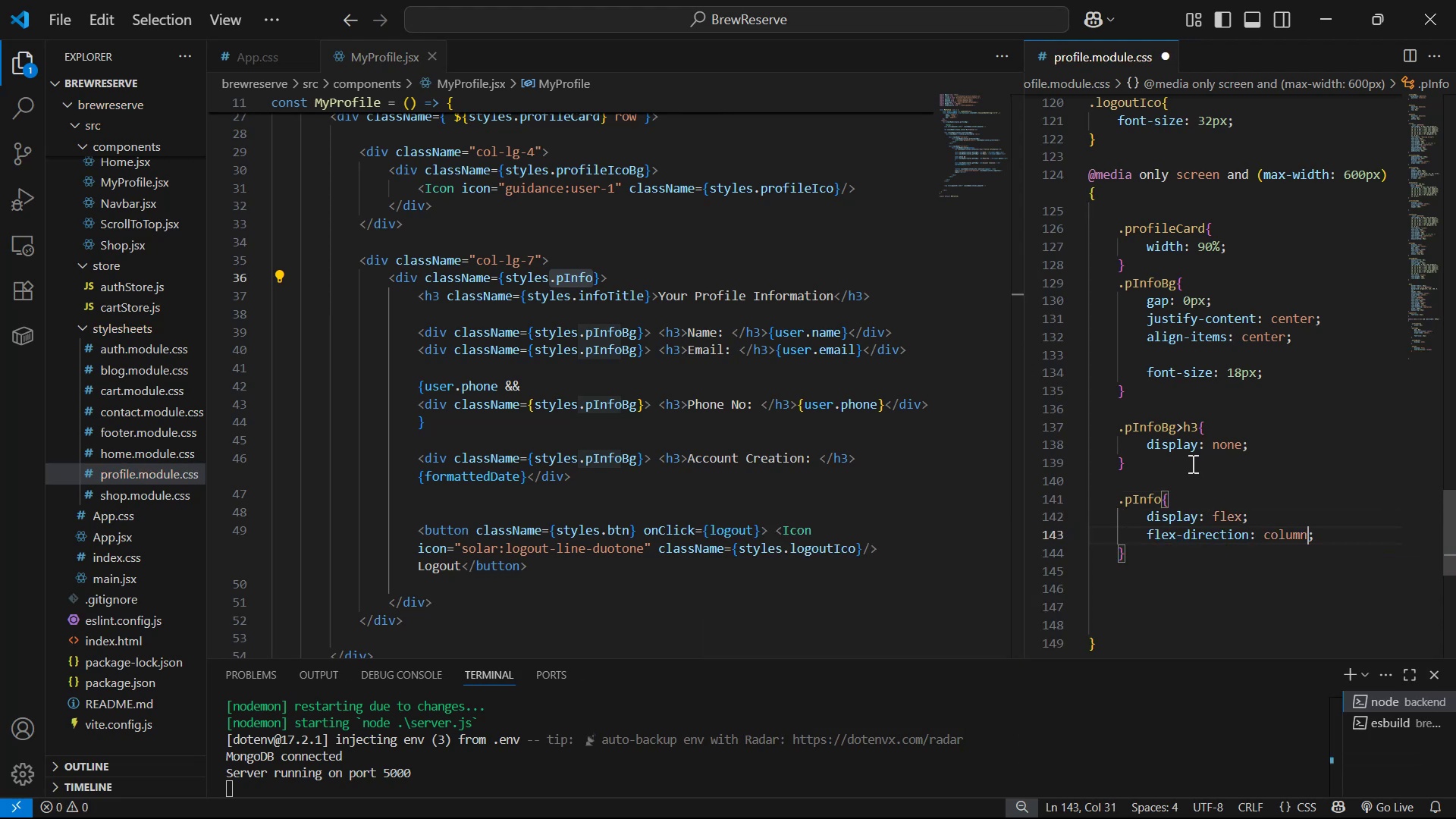 
key(ArrowRight)
 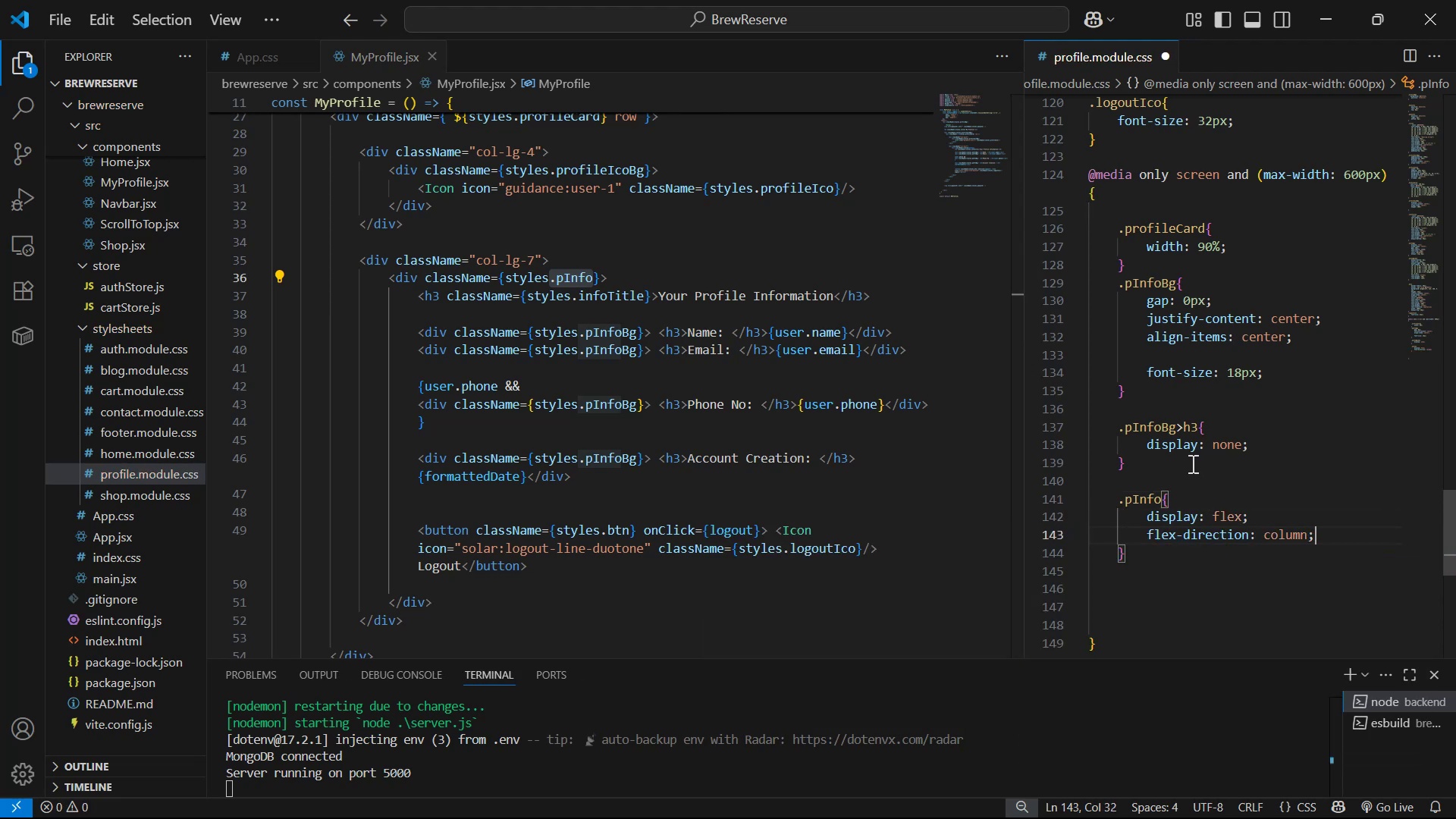 
key(Enter)
 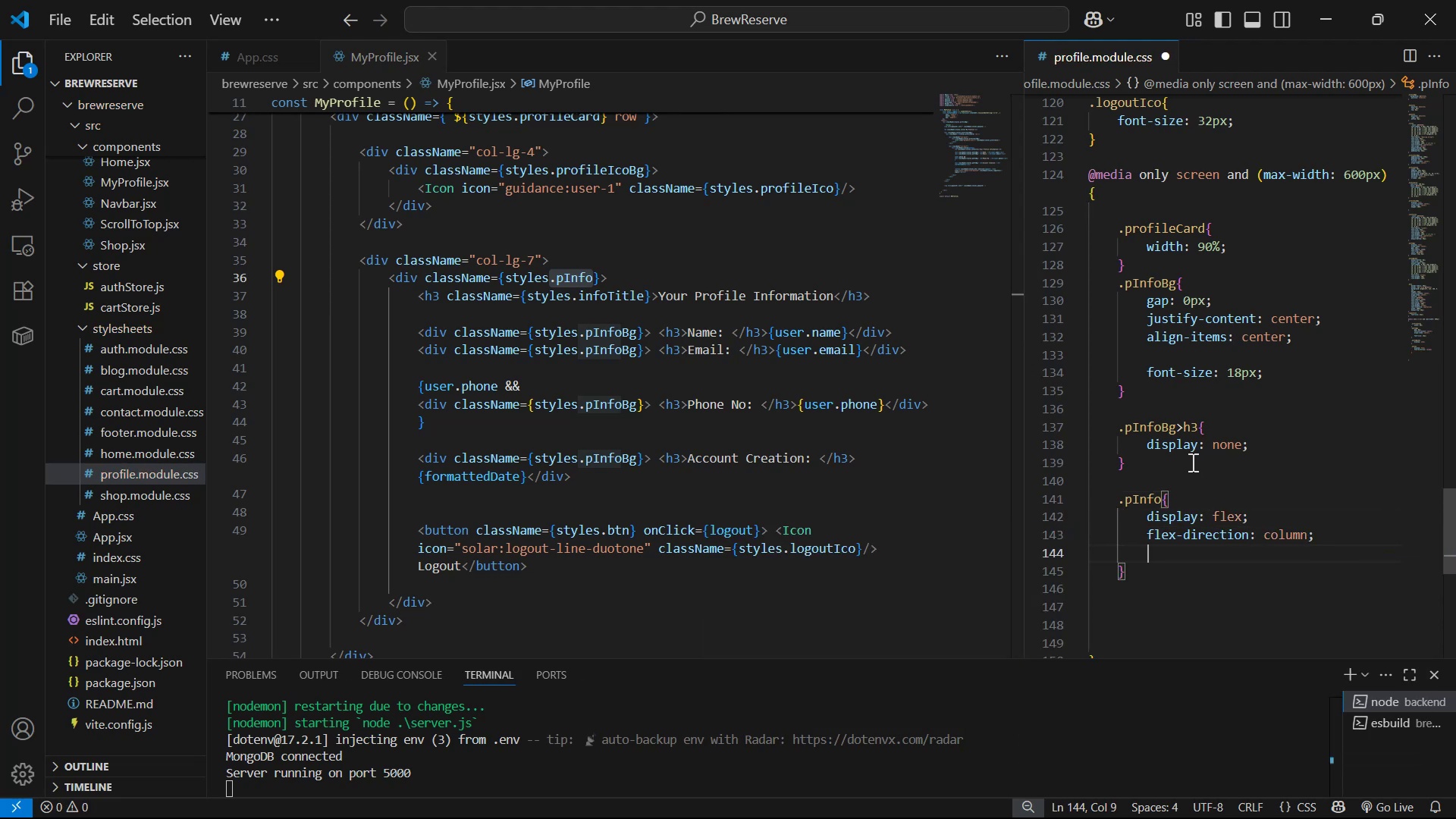 
type(al)
 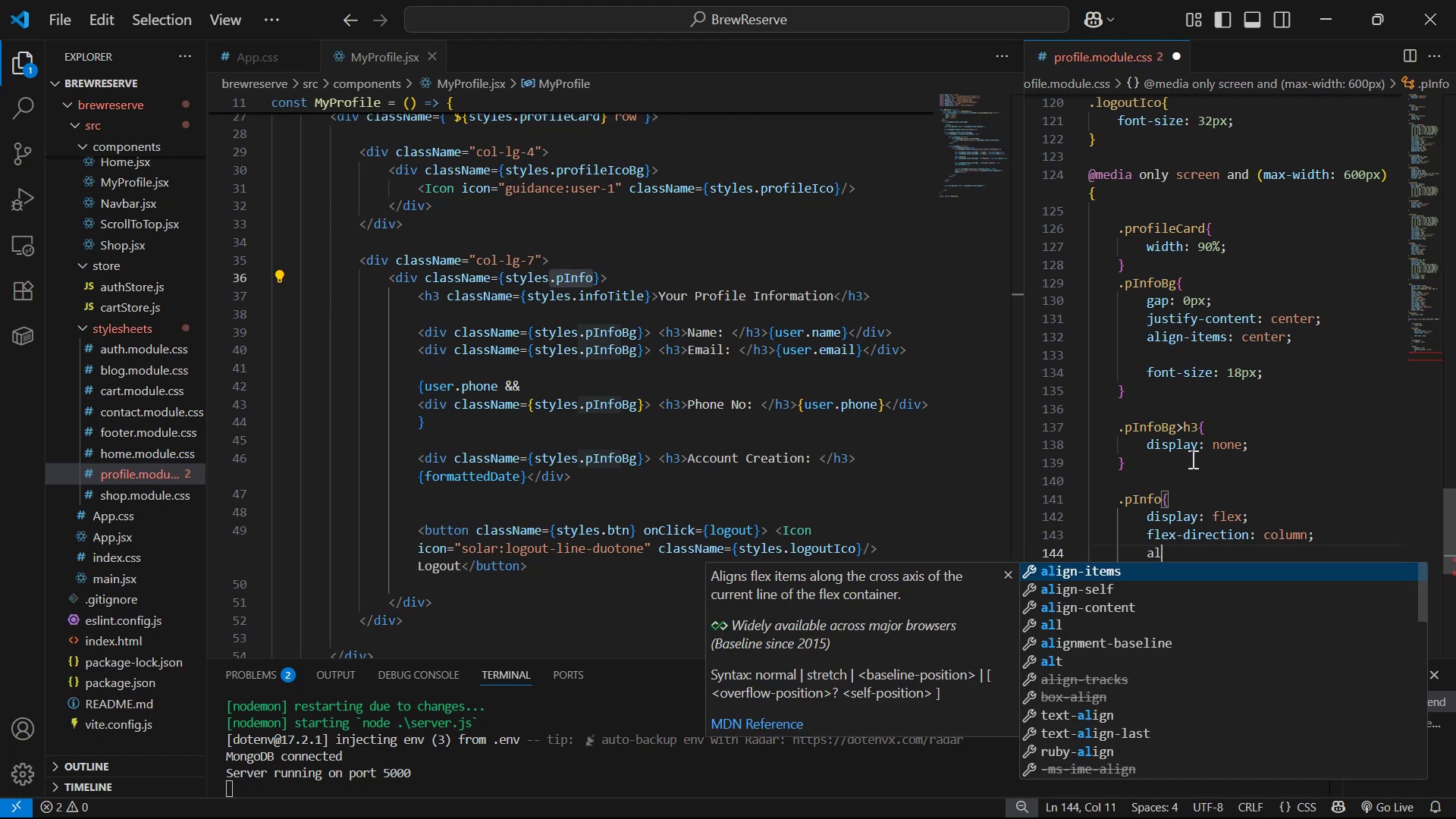 
key(Enter)
 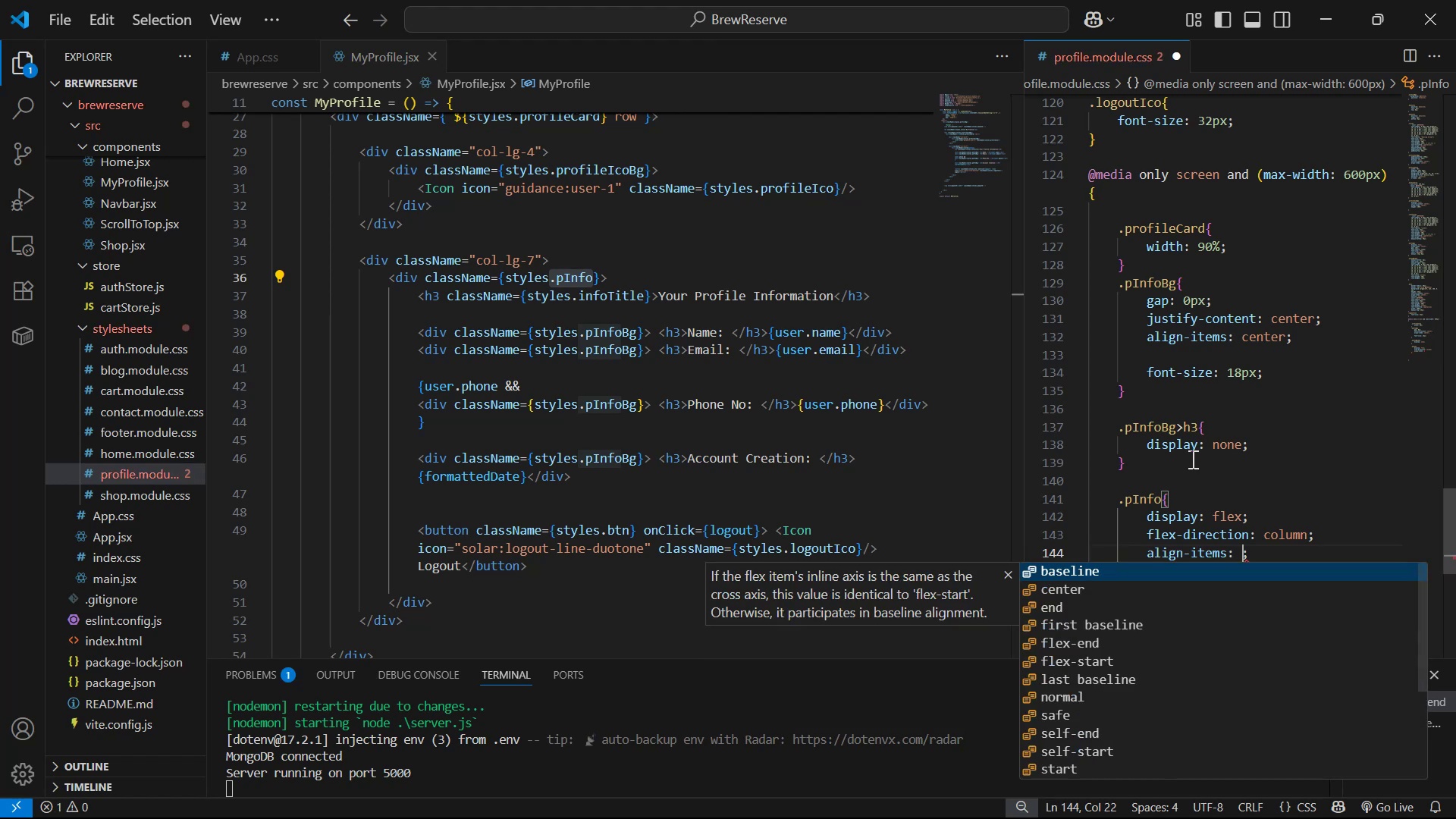 
key(ArrowDown)
 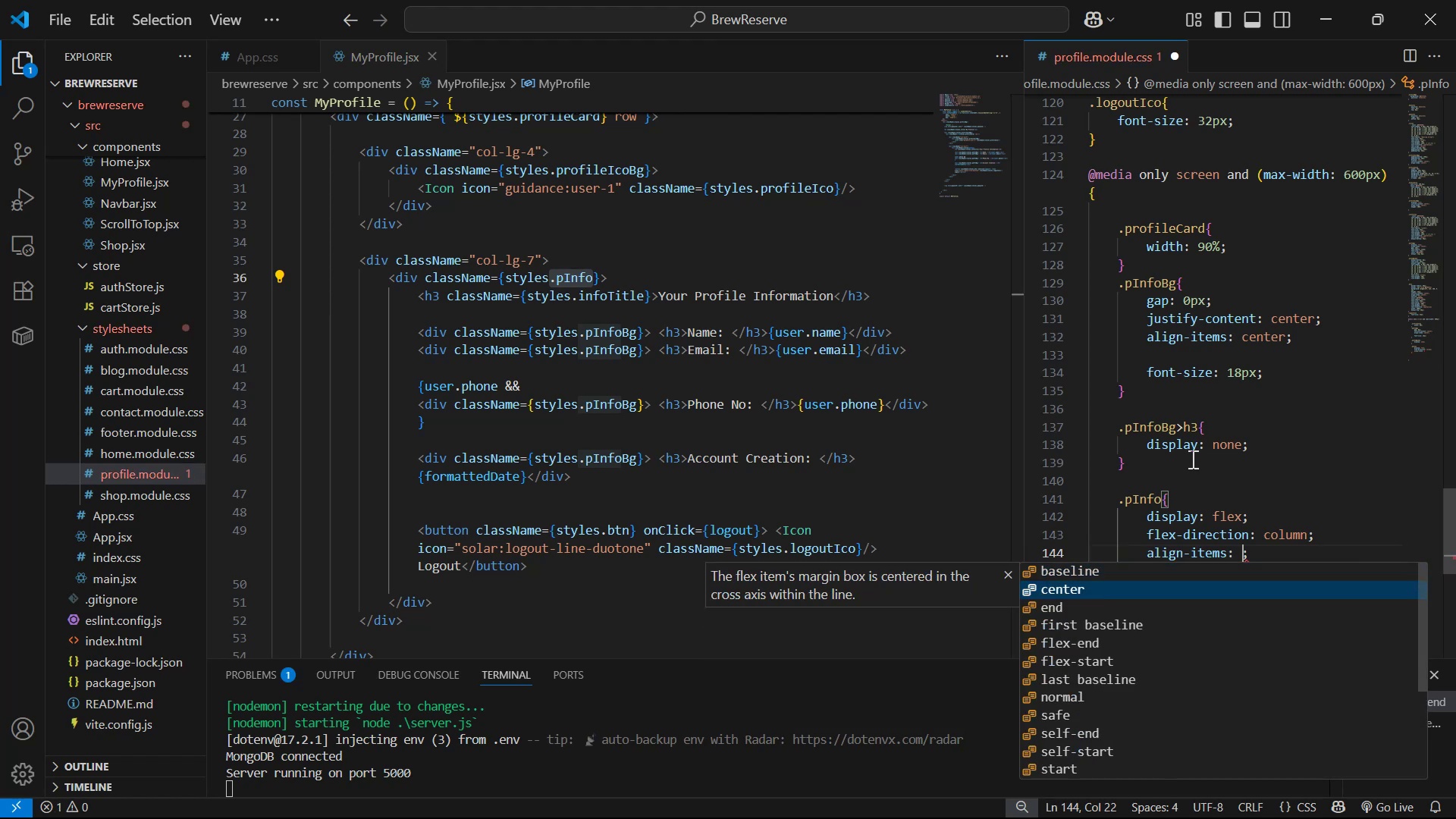 
key(Enter)
 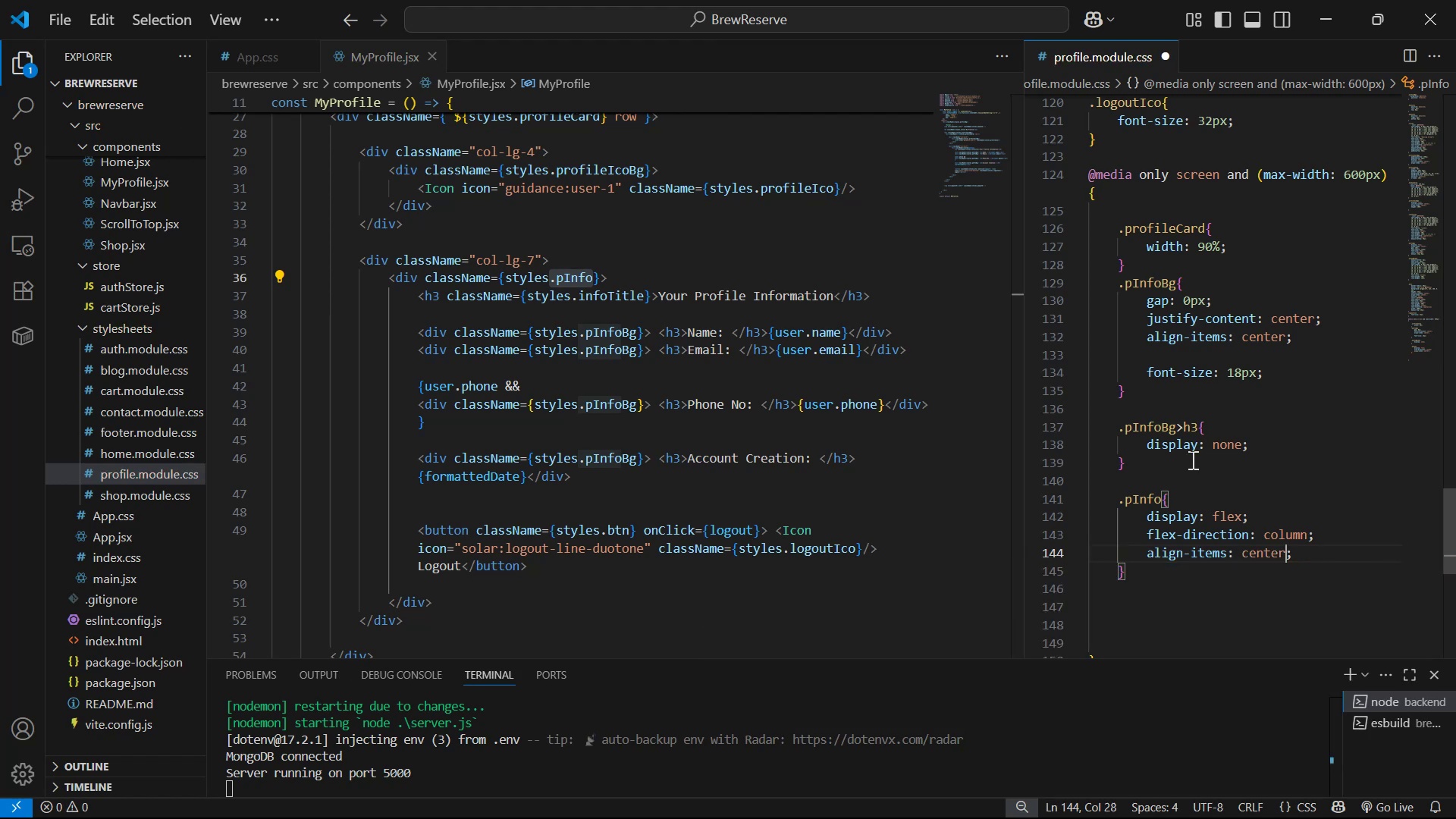 
key(ArrowRight)
 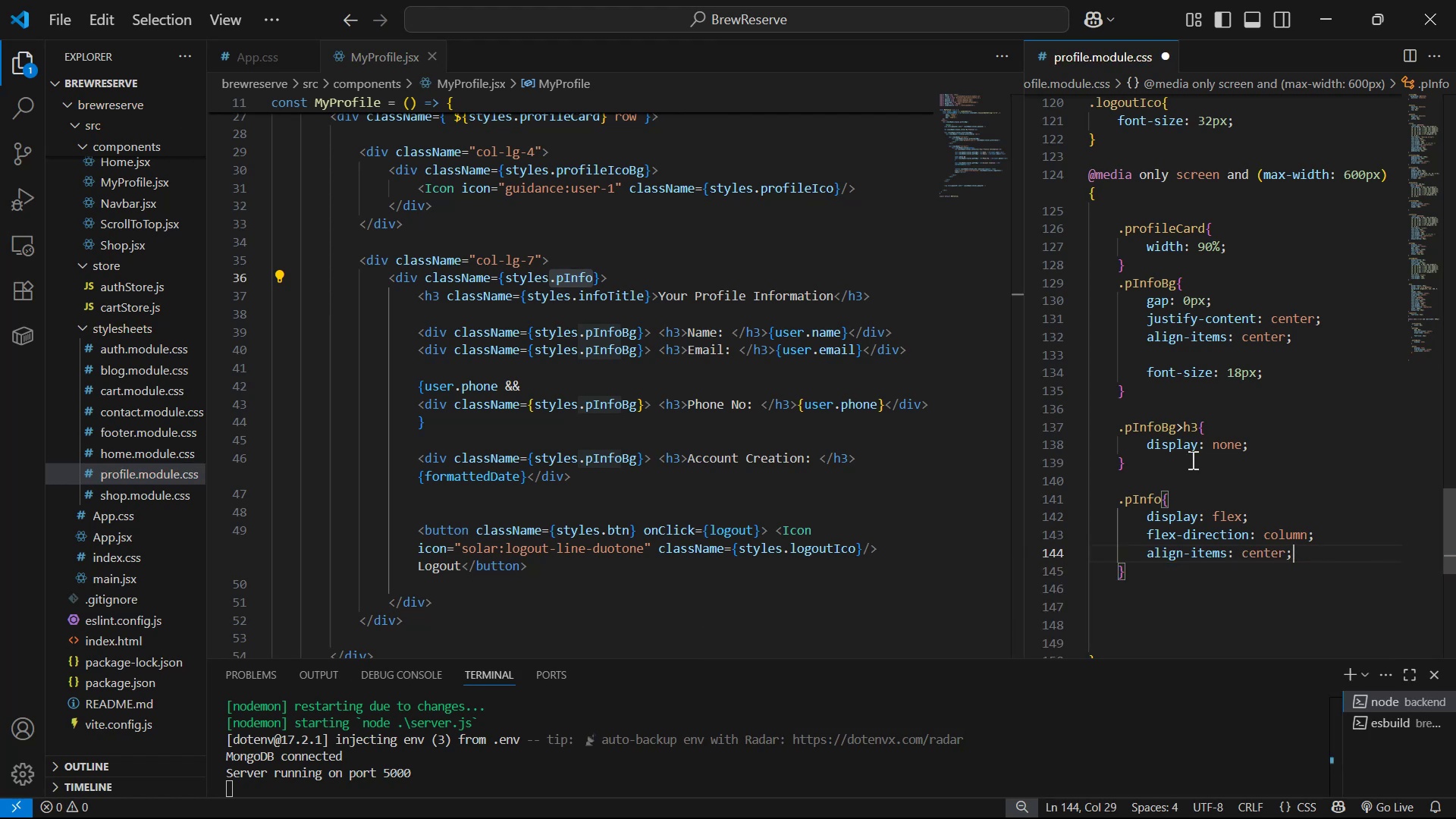 
key(Enter)
 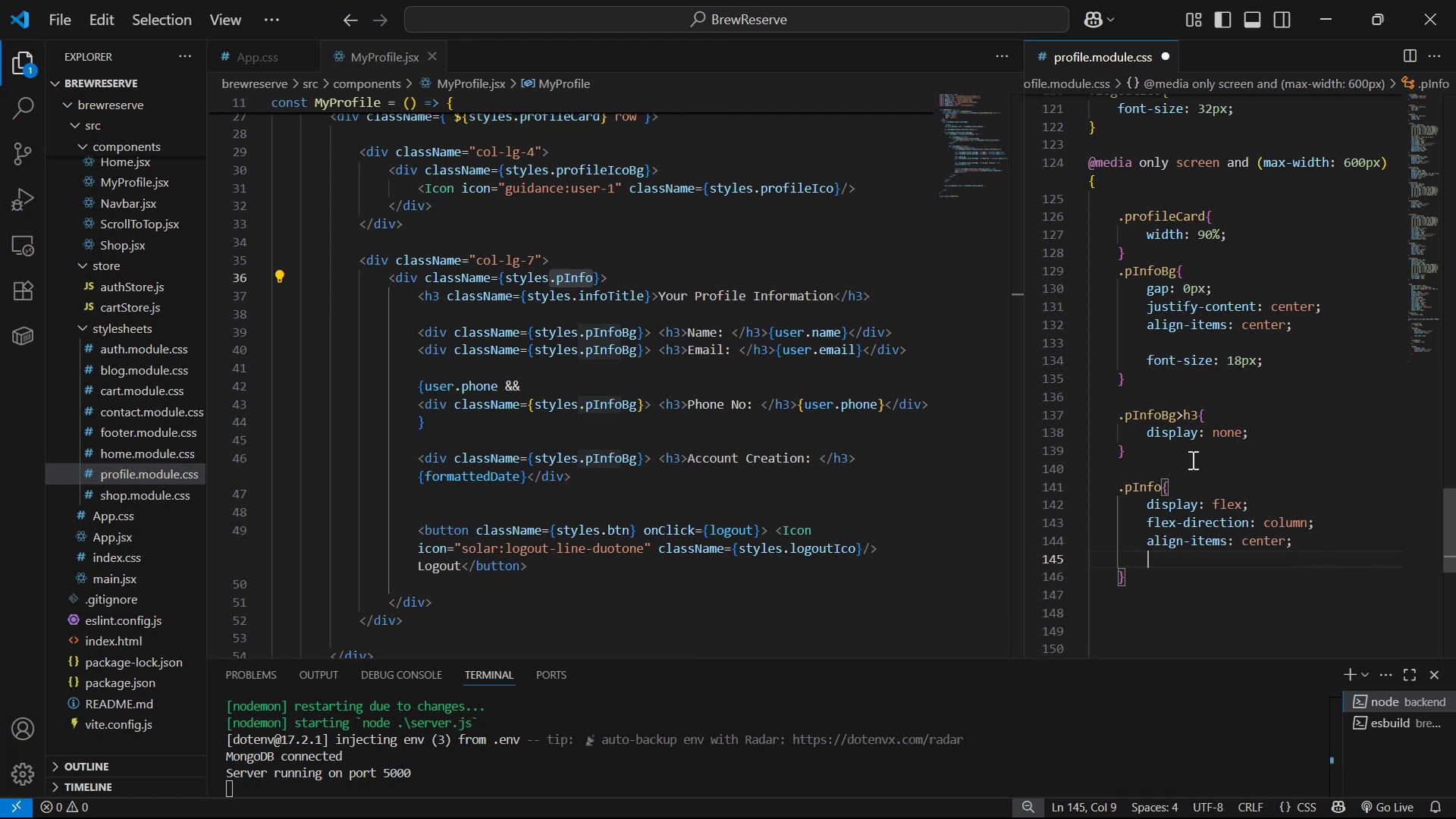 
type(jus)
 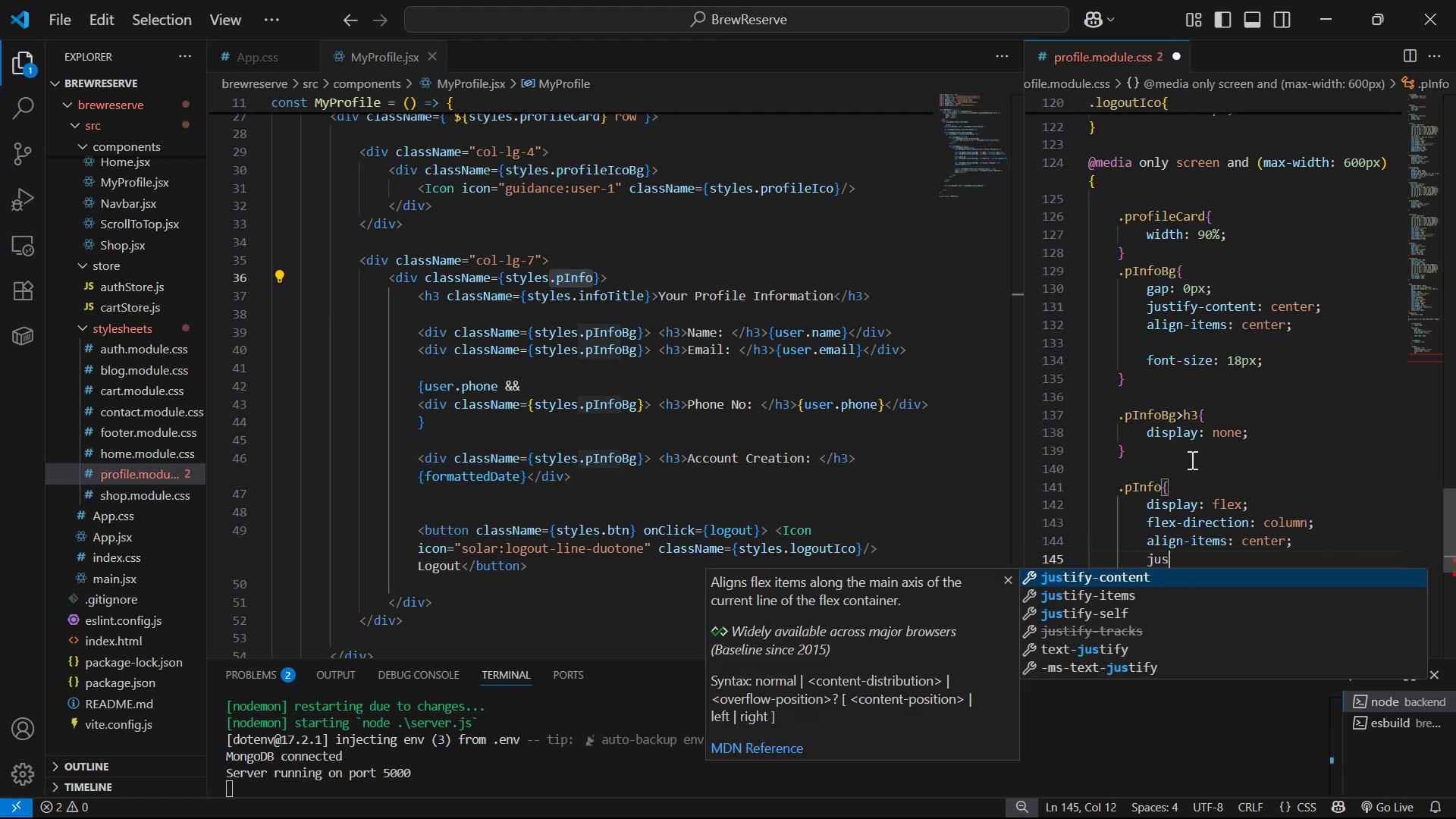 
key(Enter)
 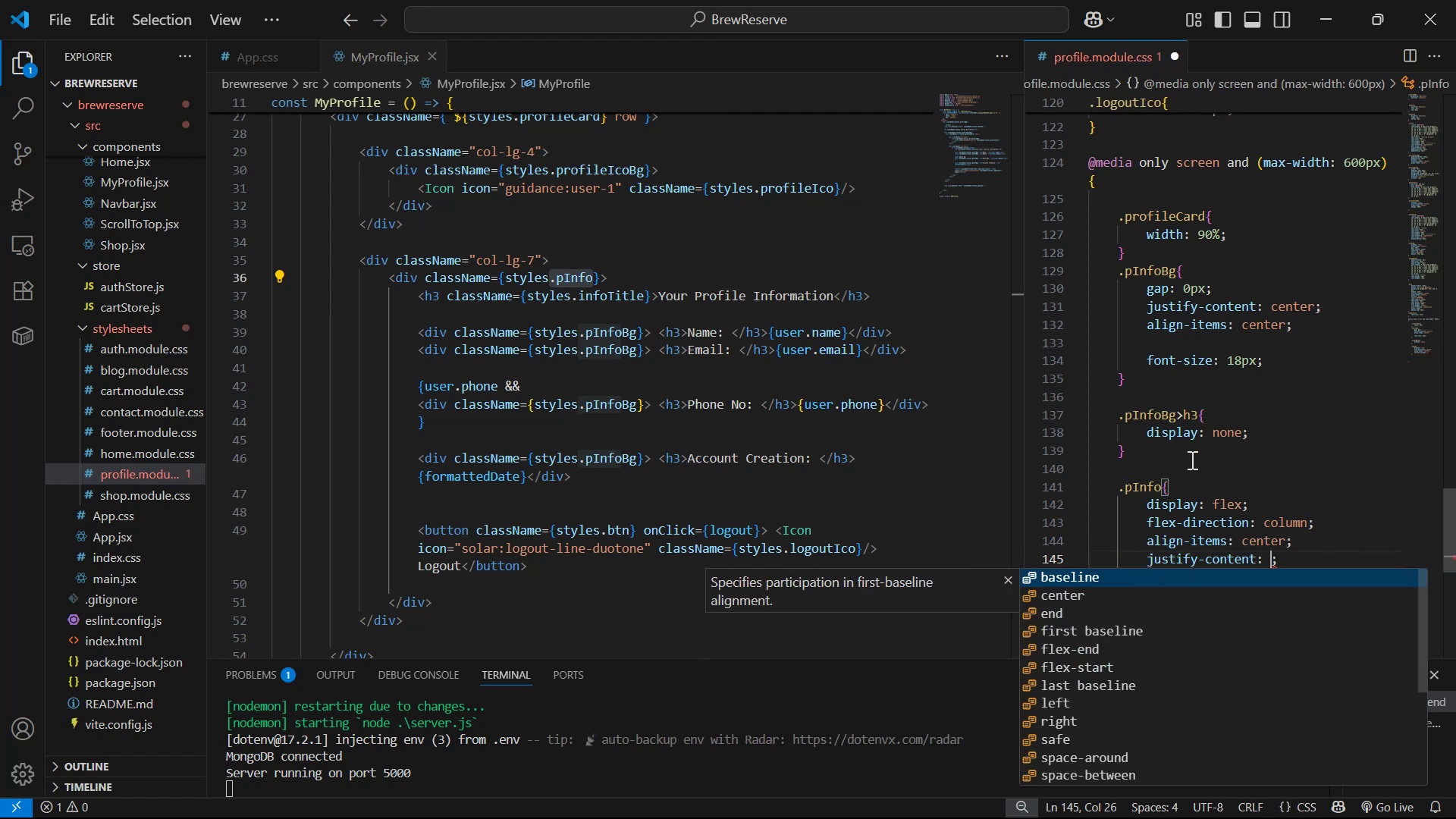 
key(ArrowDown)
 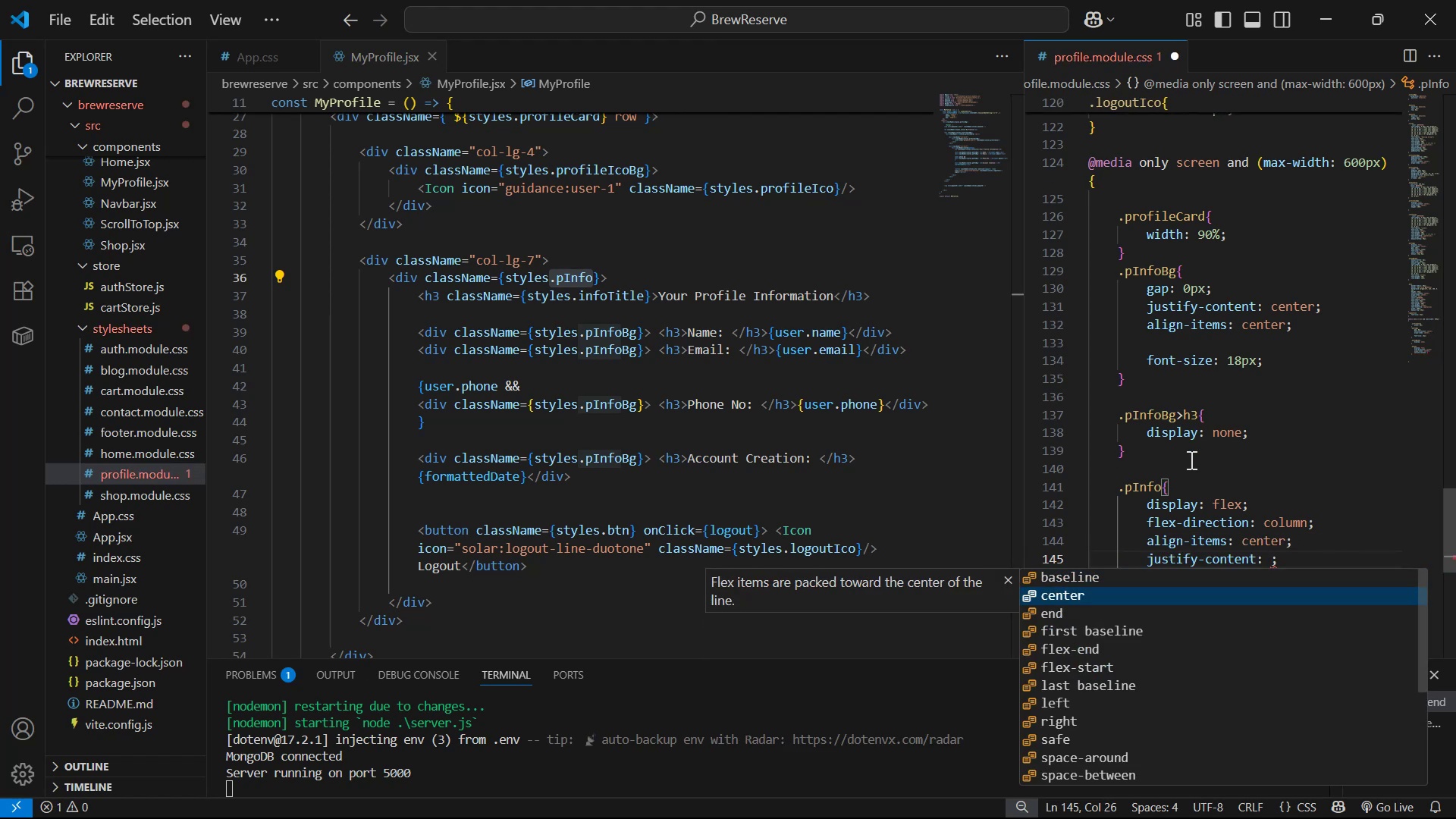 
key(Enter)
 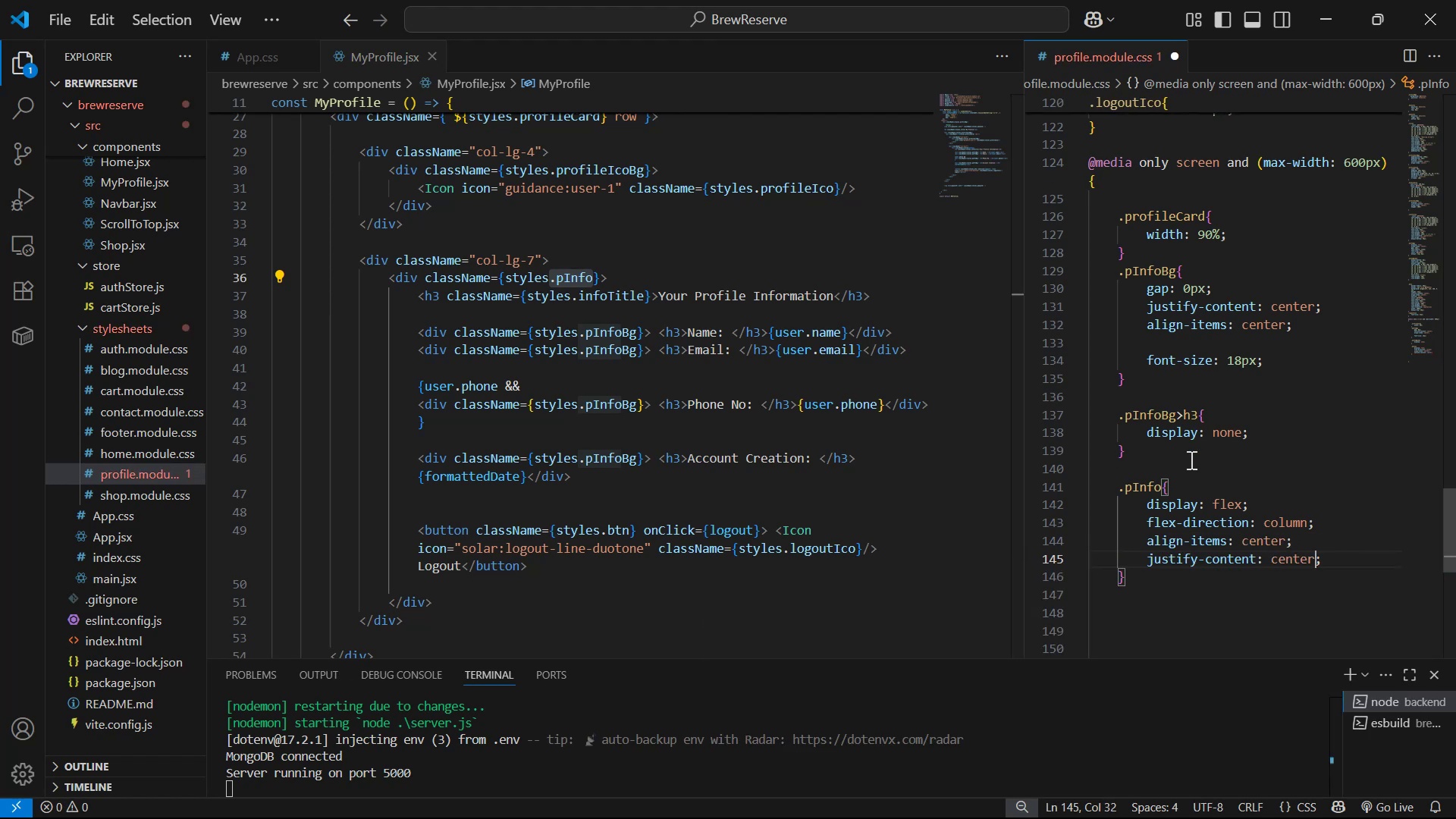 
key(Control+S)
 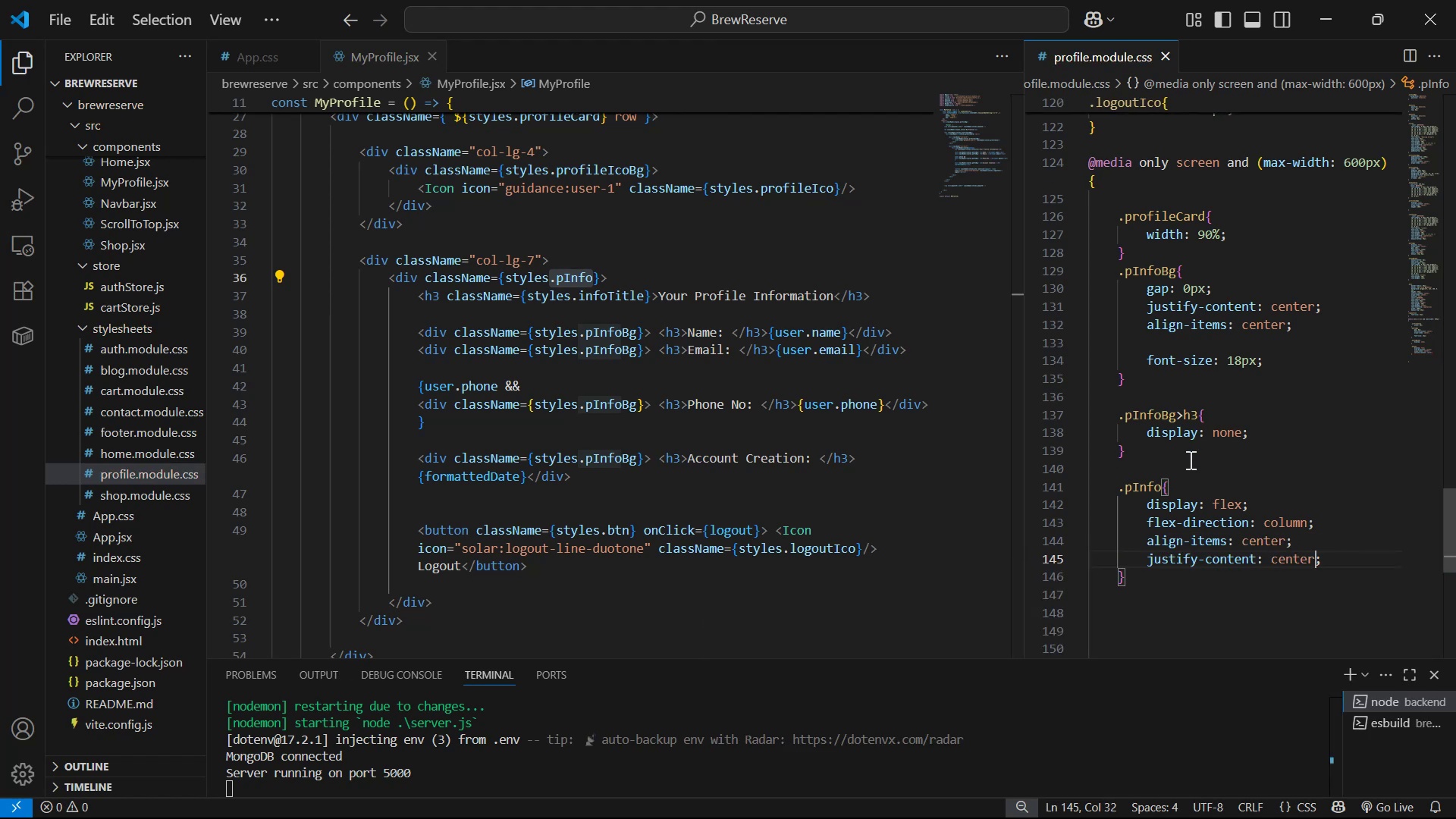 
key(Alt+AltLeft)
 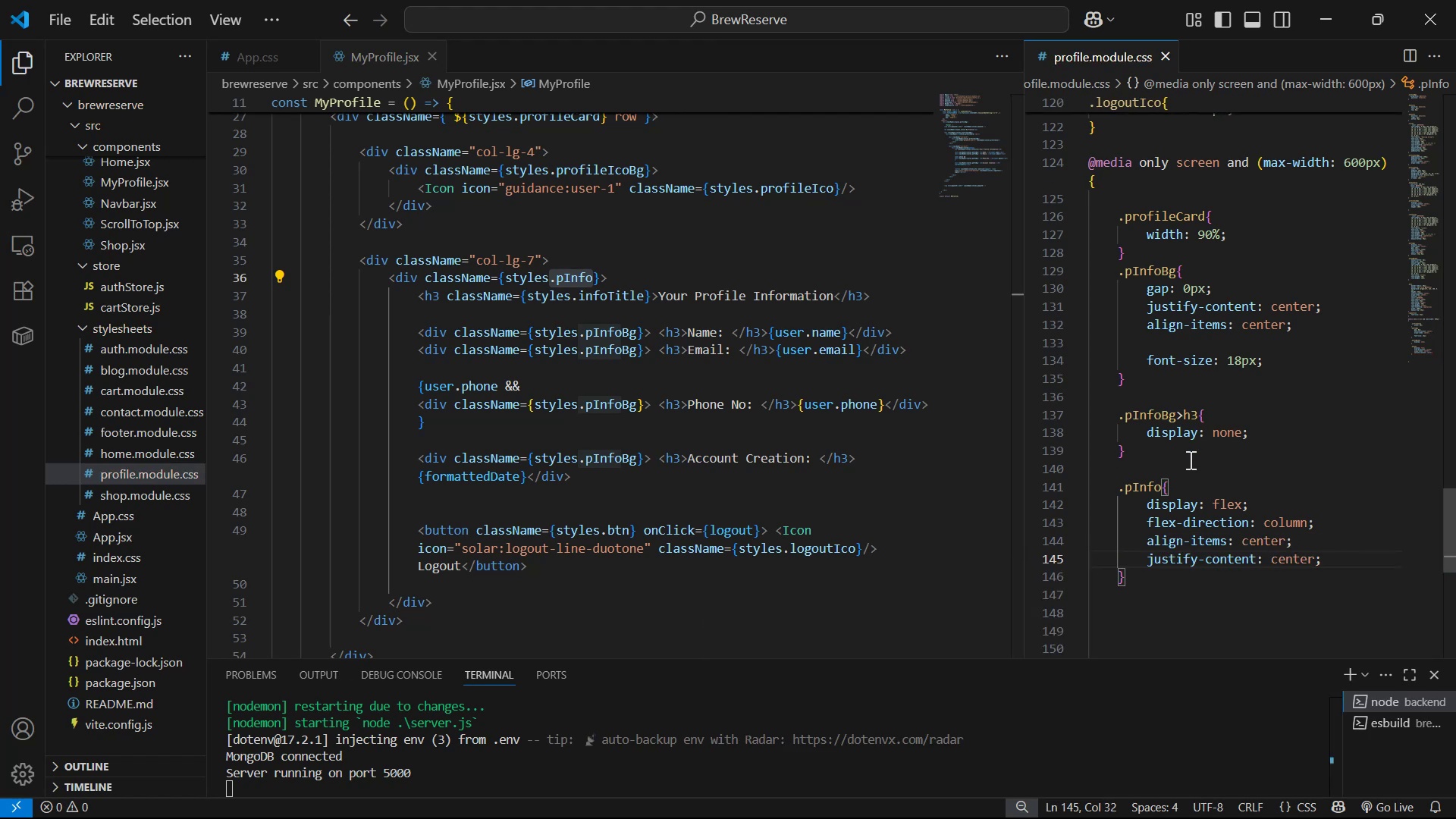 
key(Alt+Tab)
 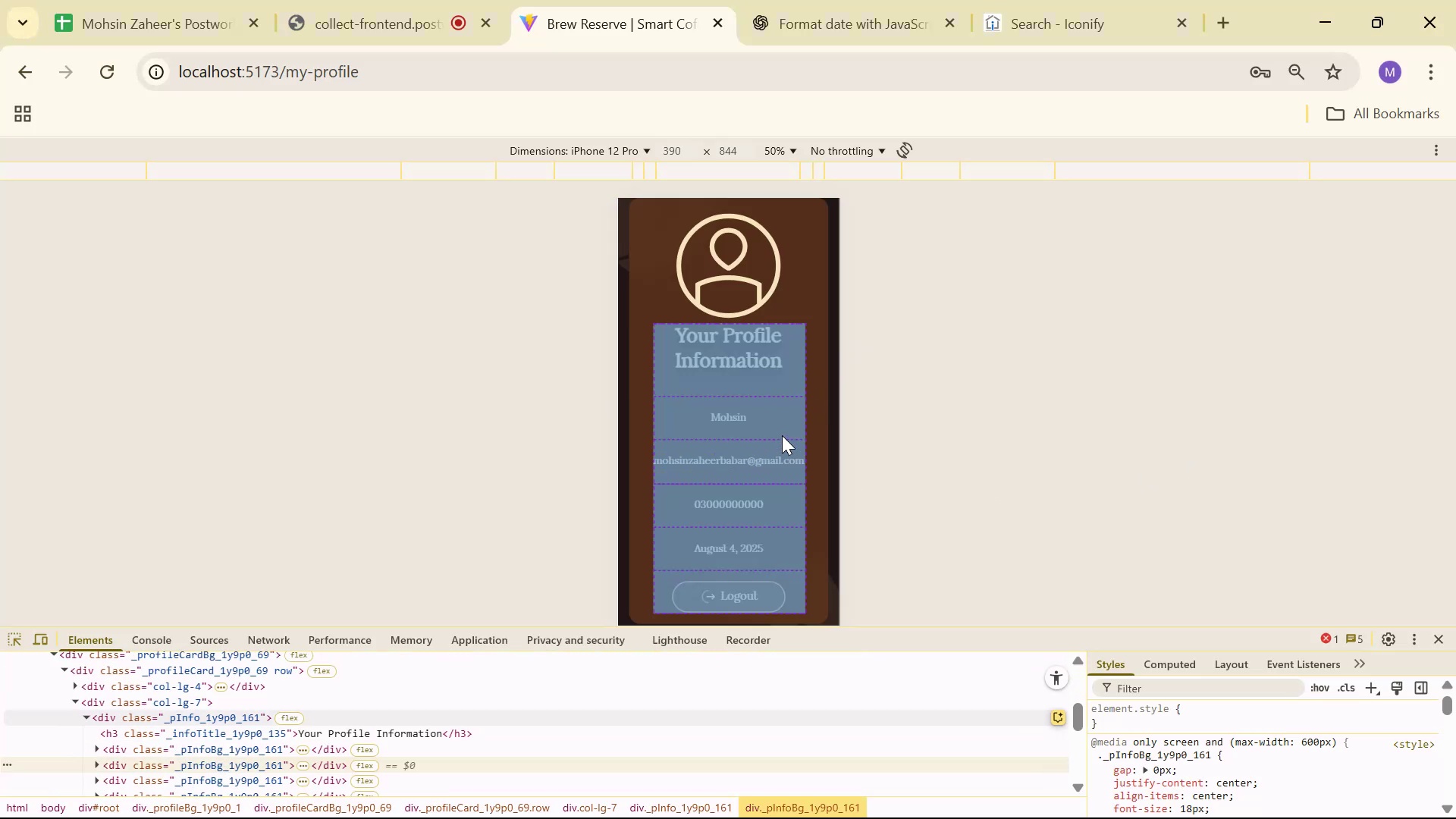 
scroll: coordinate [787, 450], scroll_direction: down, amount: 3.0
 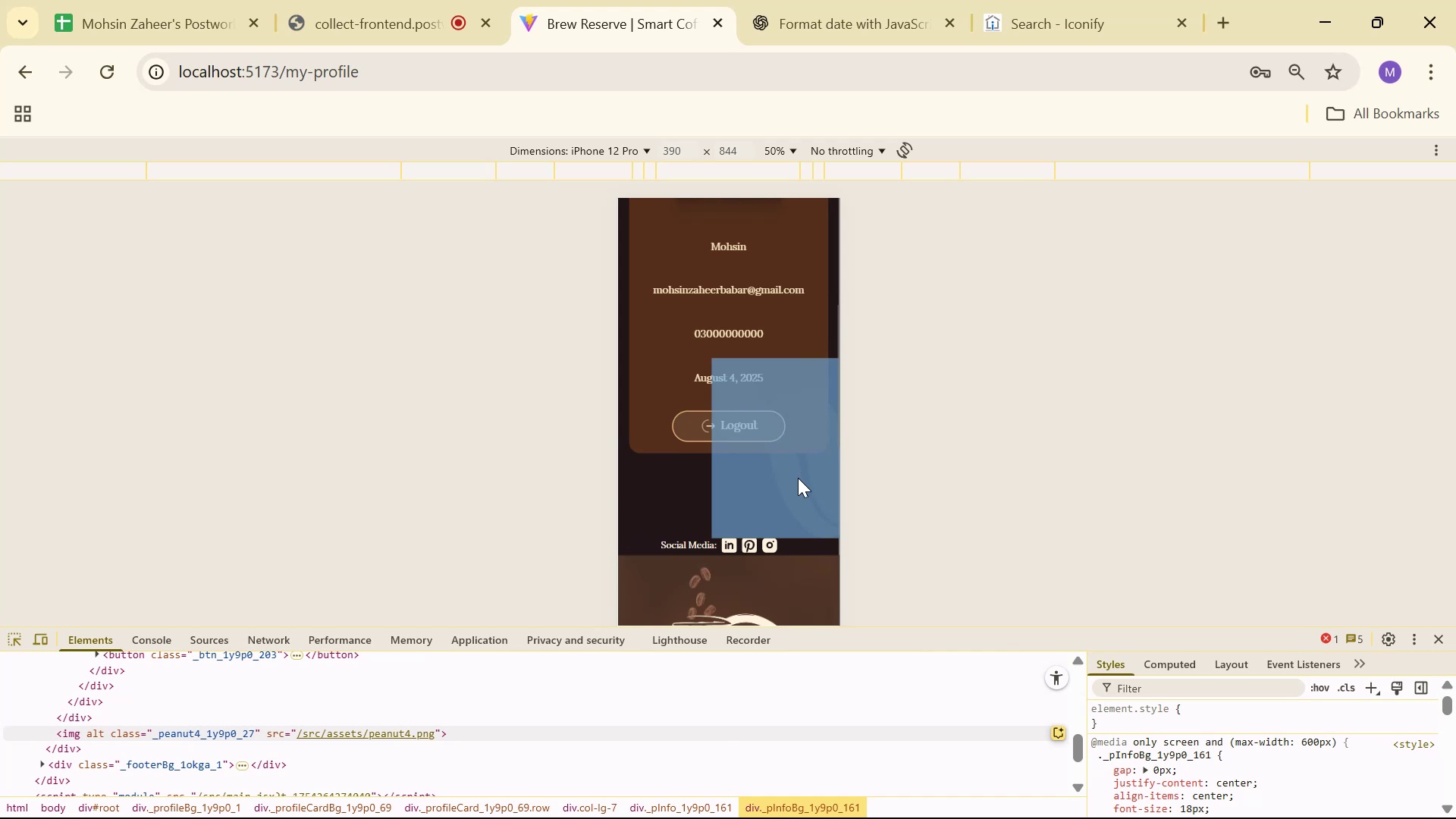 
key(Alt+AltLeft)
 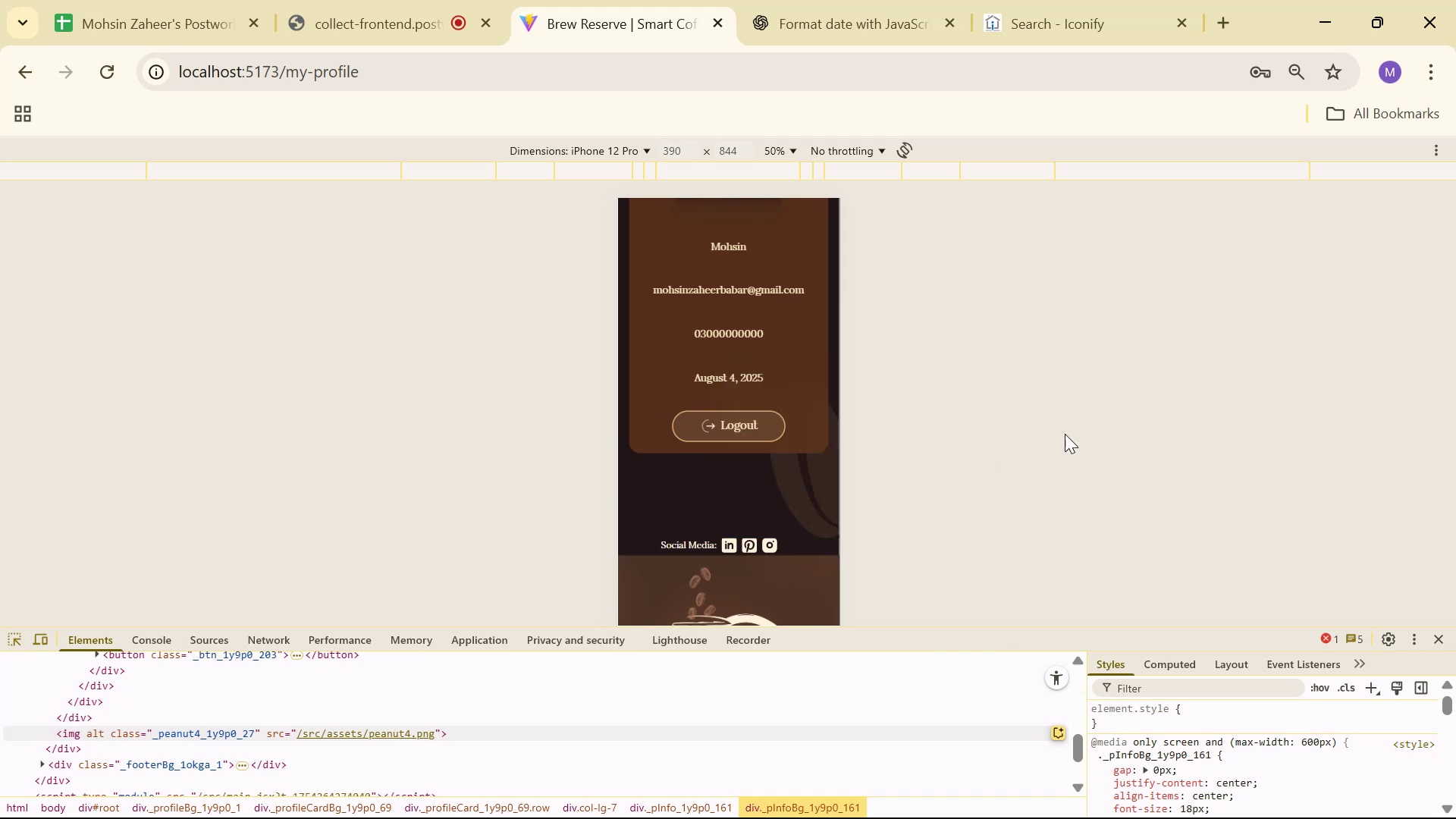 
key(Alt+Tab)
 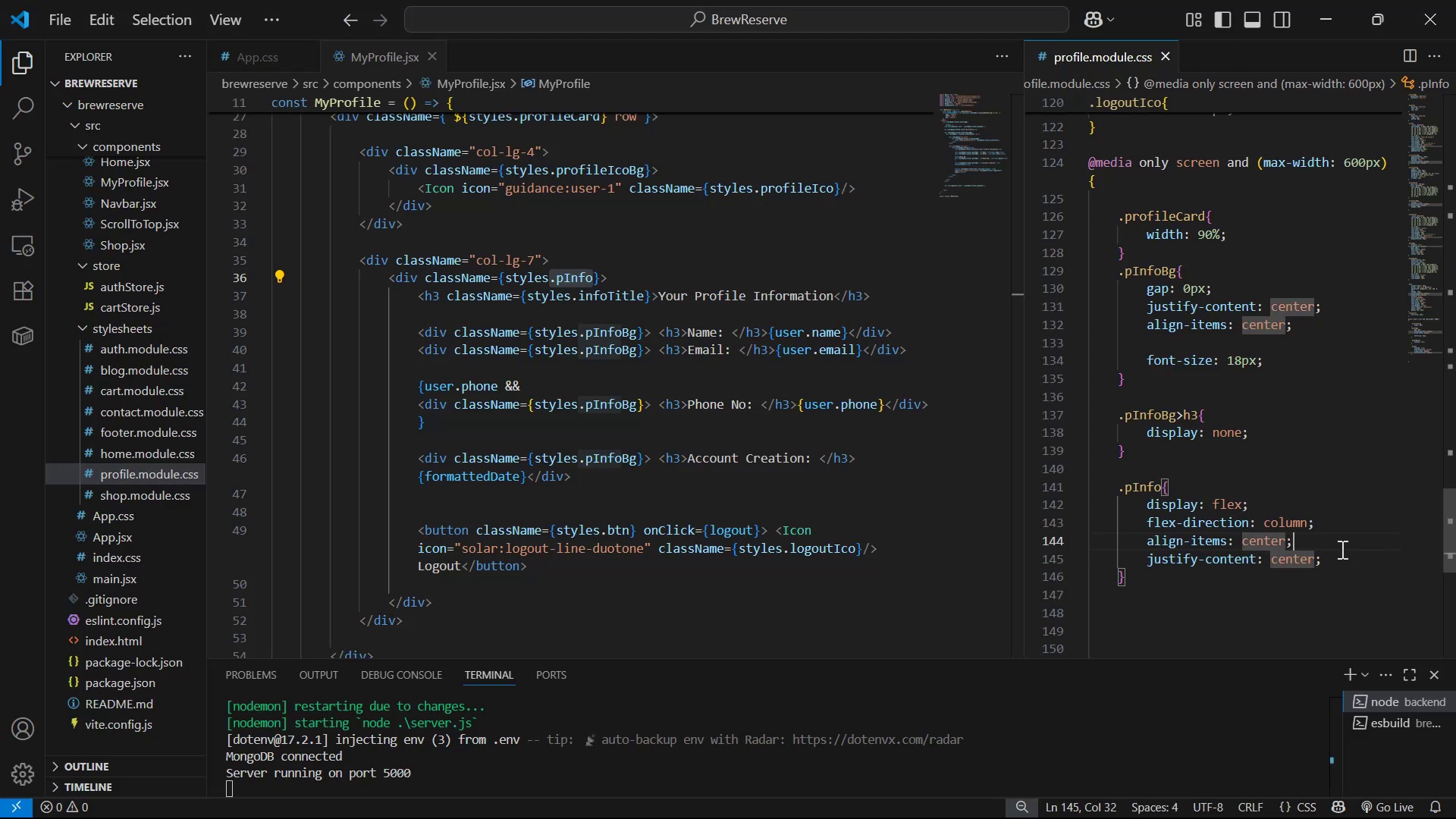 
double_click([1346, 557])
 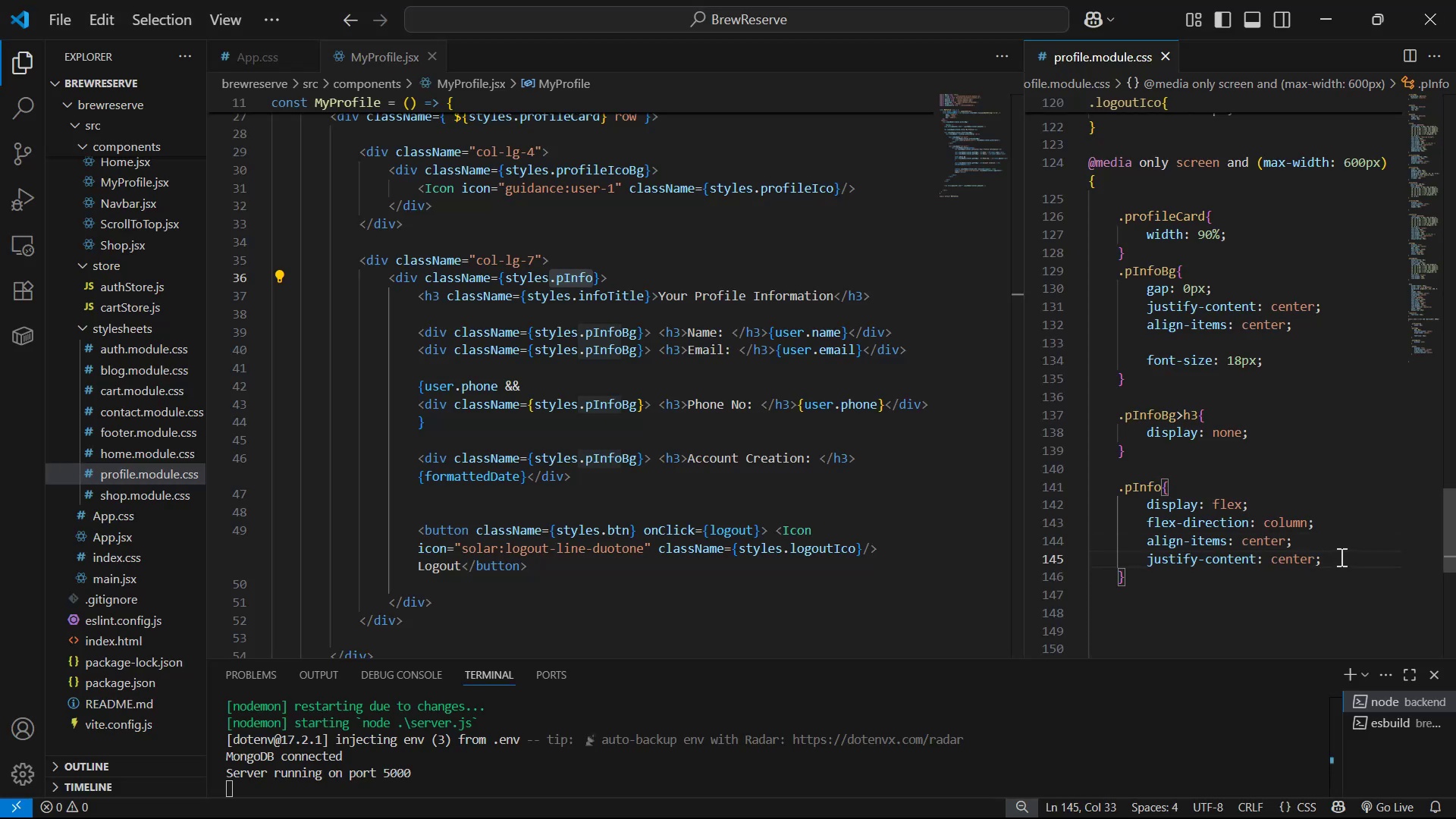 
key(Shift+ShiftRight)
 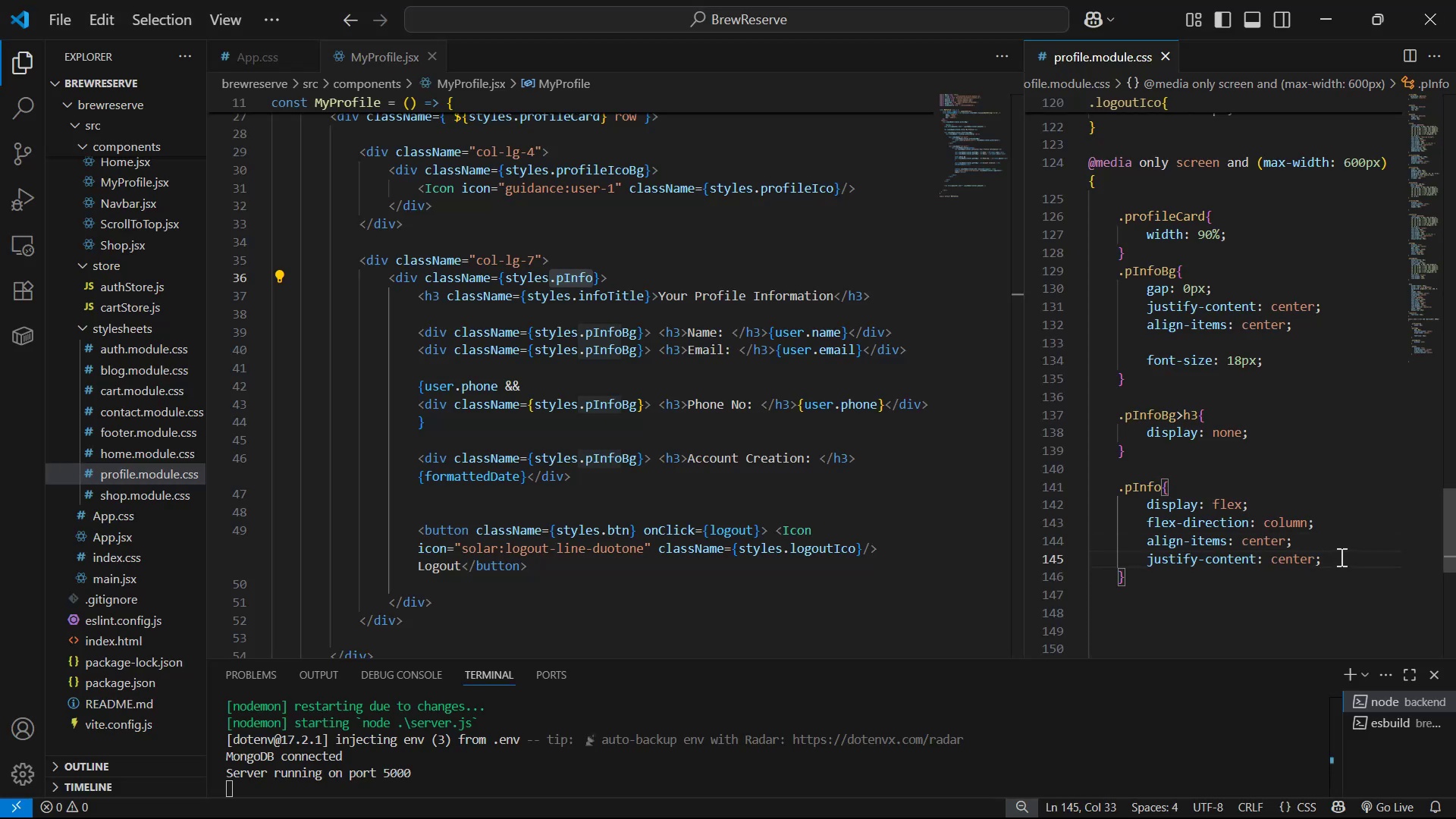 
key(Shift+Enter)
 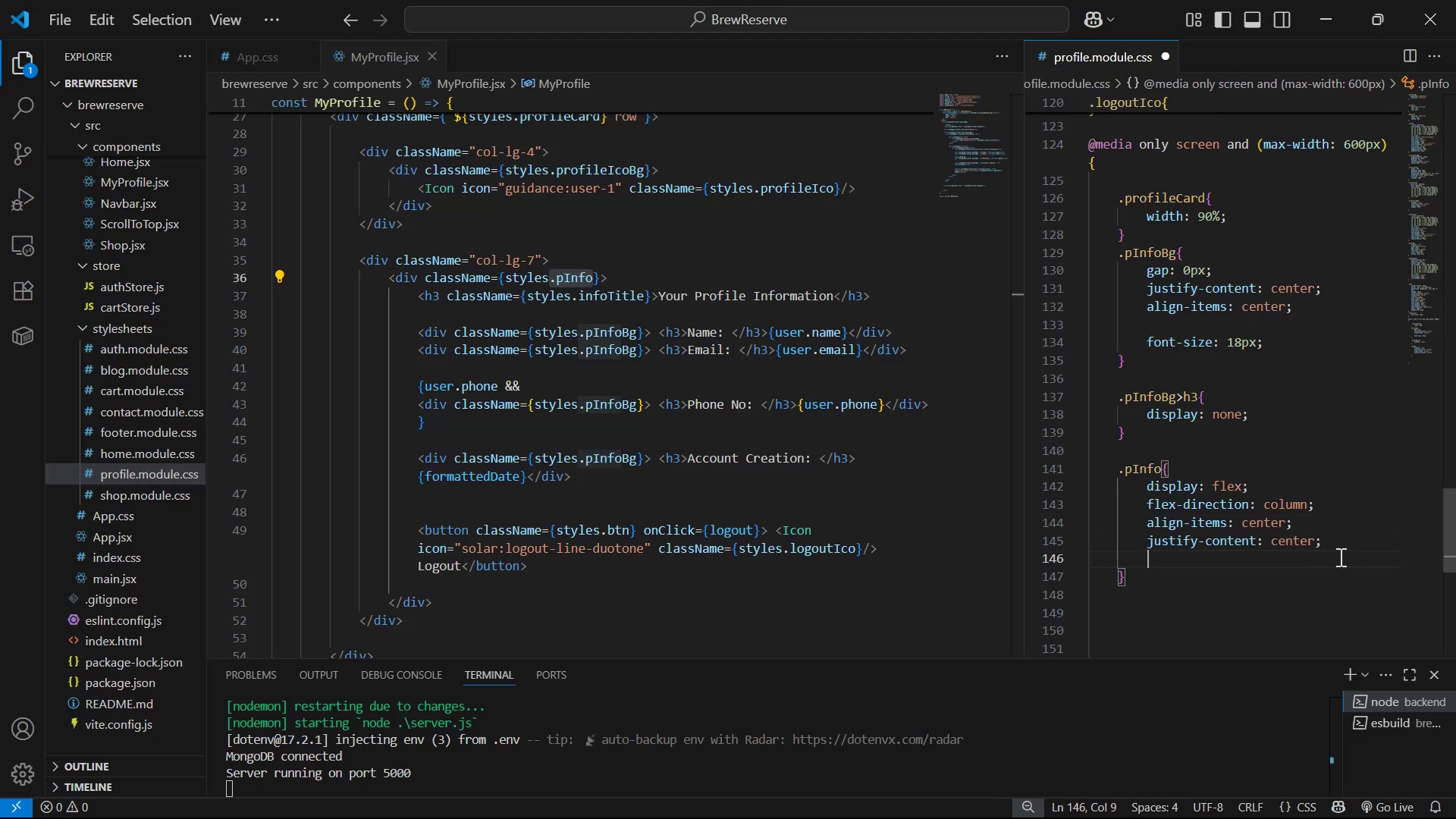 
type(pa)
 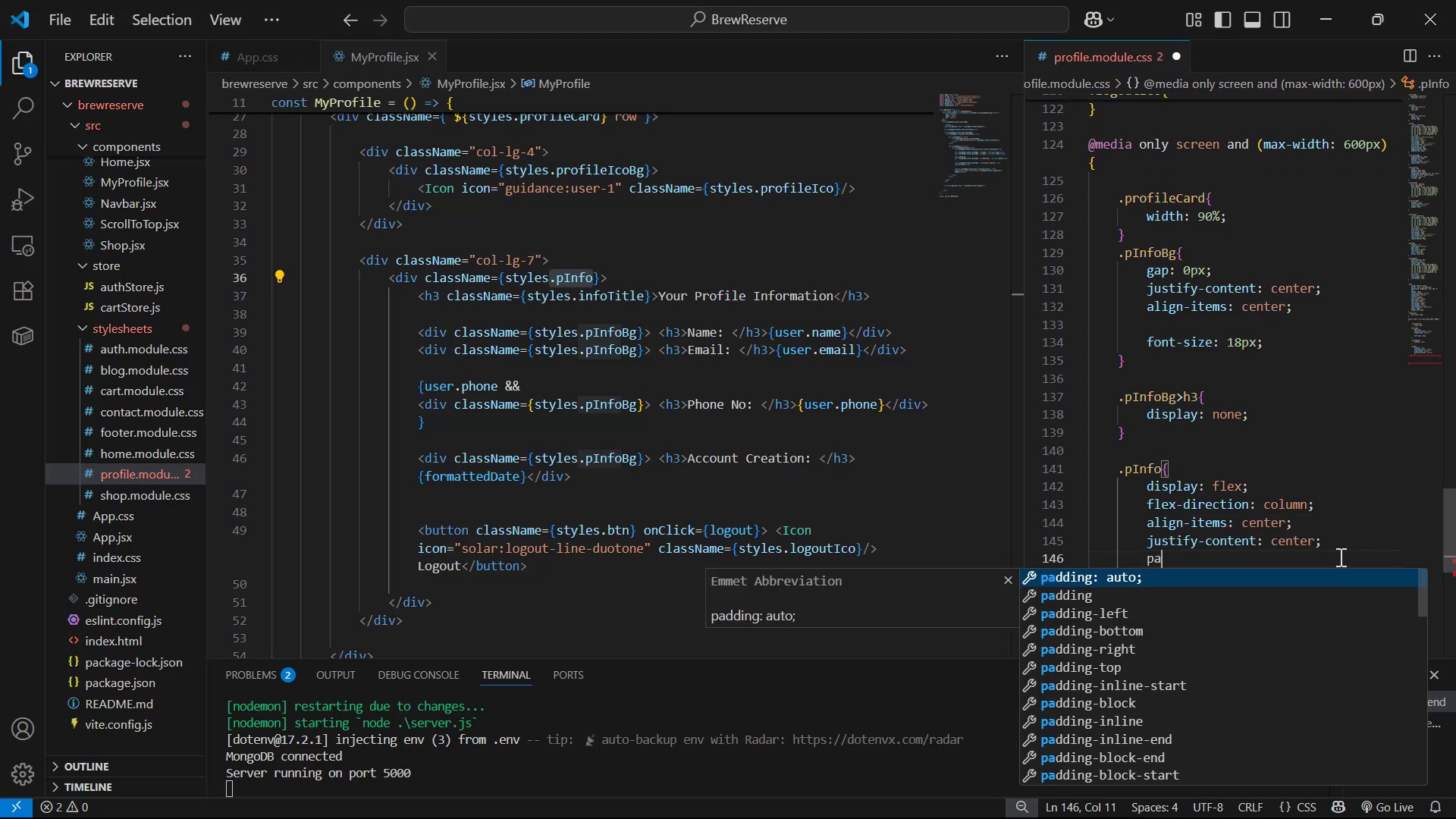 
key(ArrowDown)
 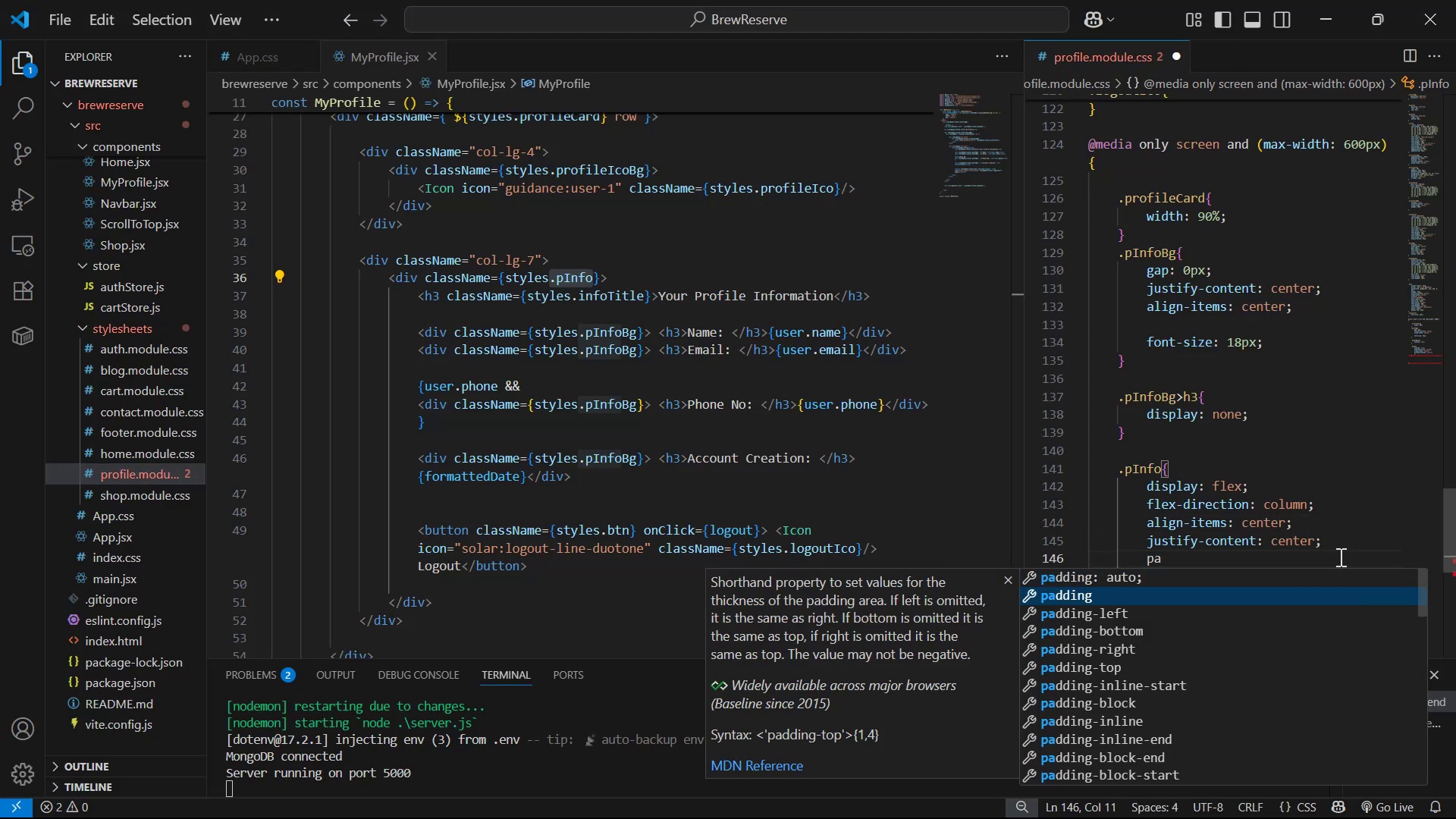 
key(Enter)
 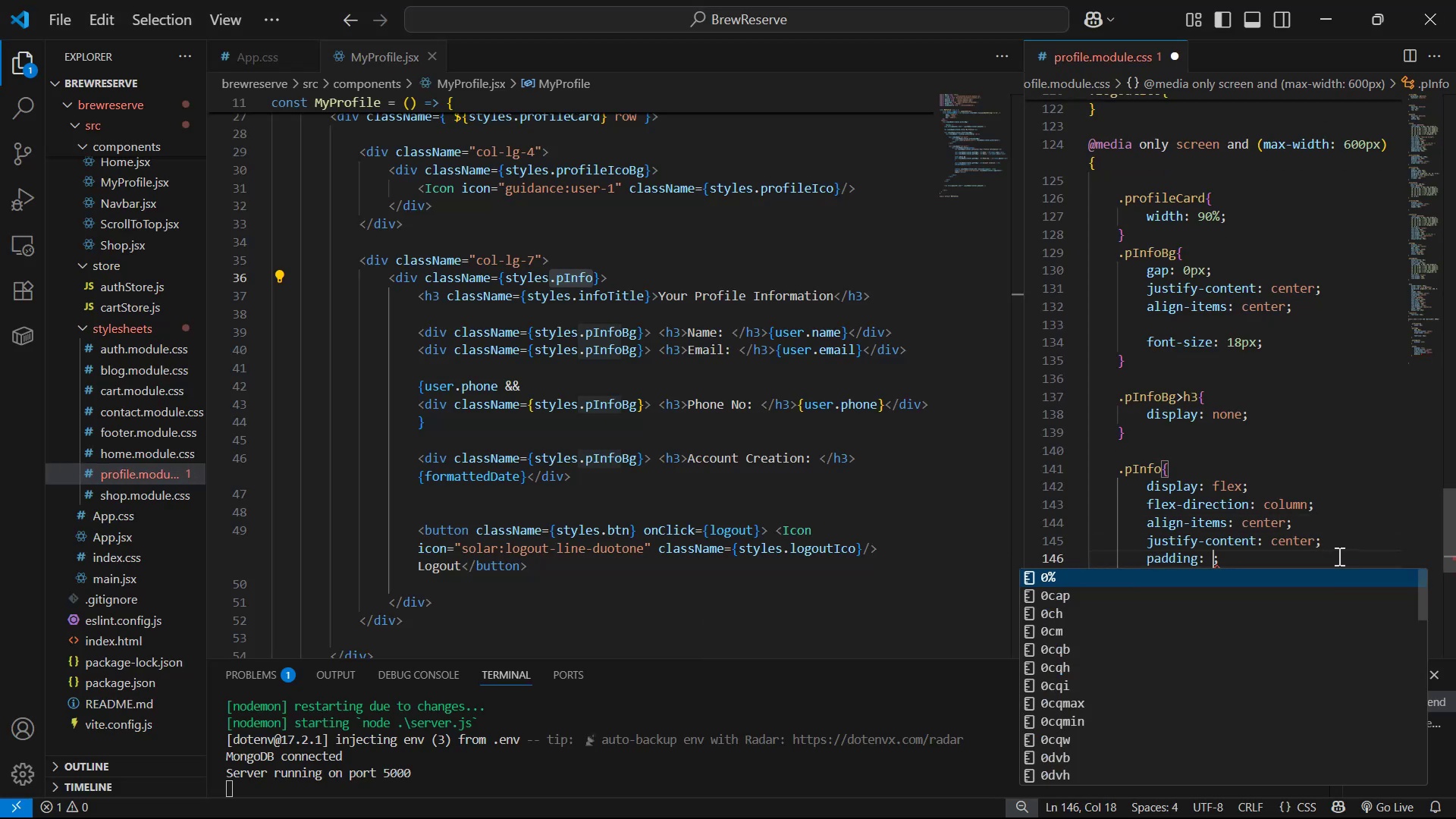 
type(20px 0px)
 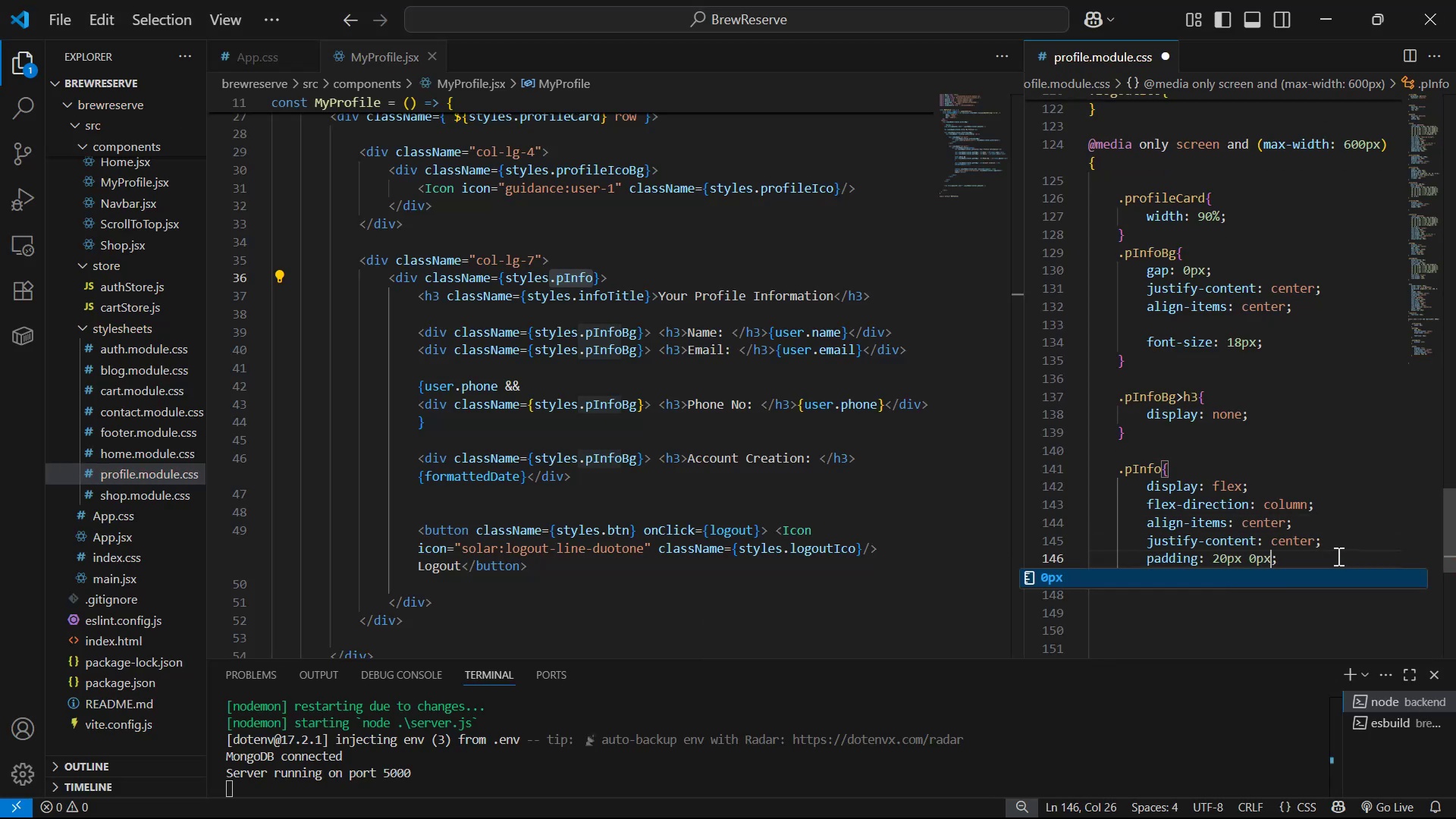 
key(Control+ControlLeft)
 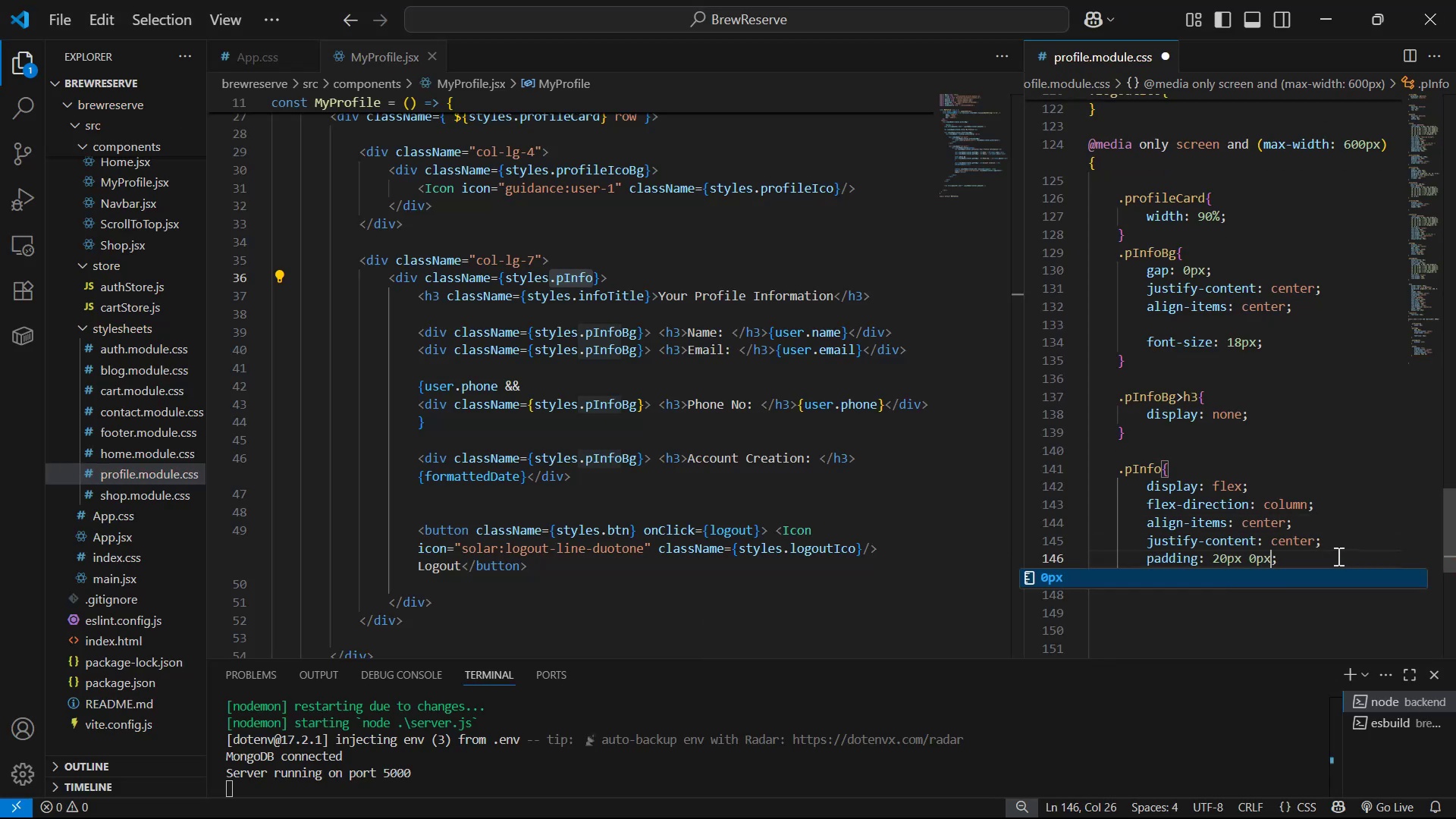 
key(Control+S)
 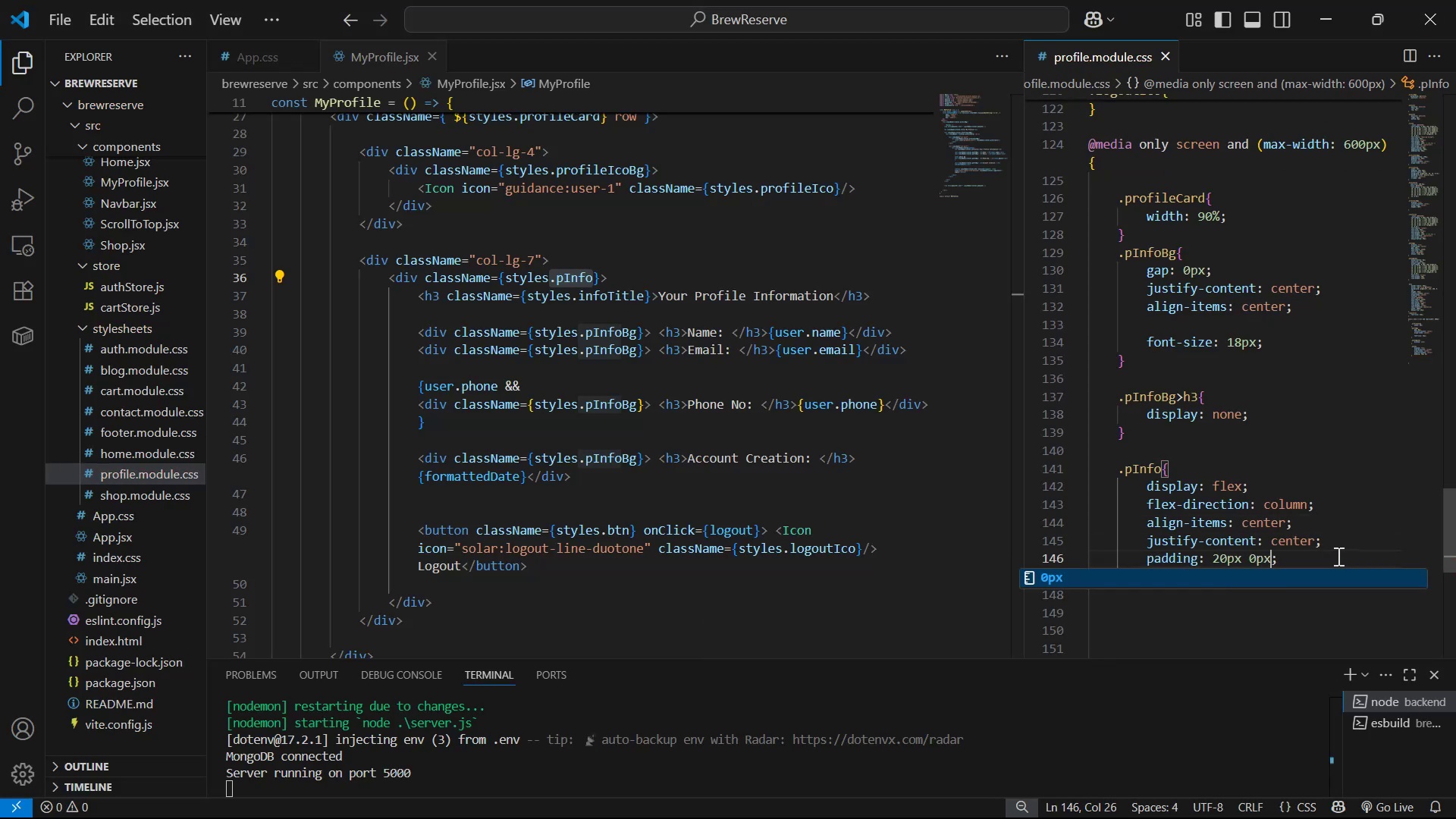 
key(Alt+AltLeft)
 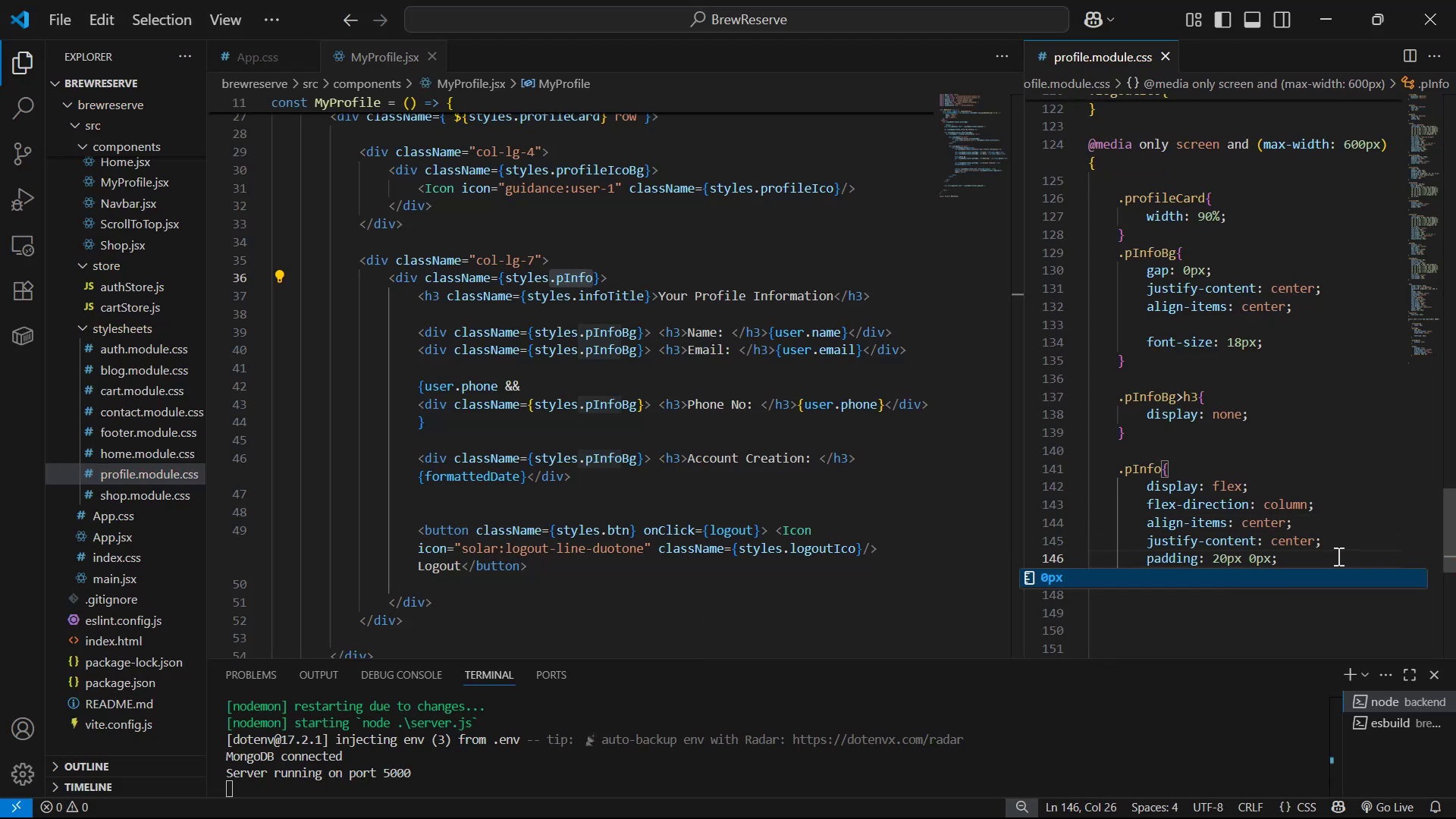 
key(Alt+Tab)
 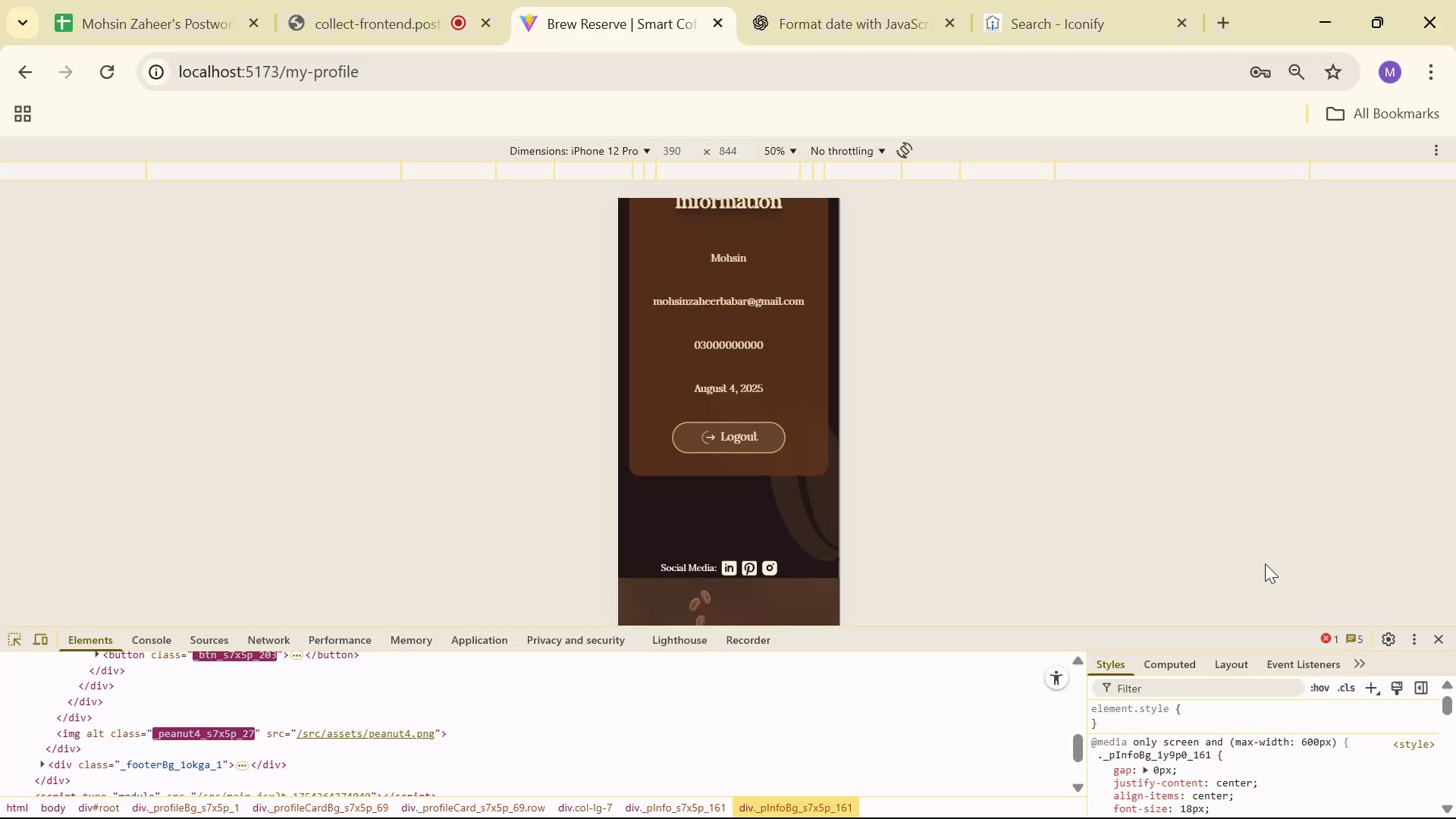 
scroll: coordinate [655, 550], scroll_direction: up, amount: 2.0
 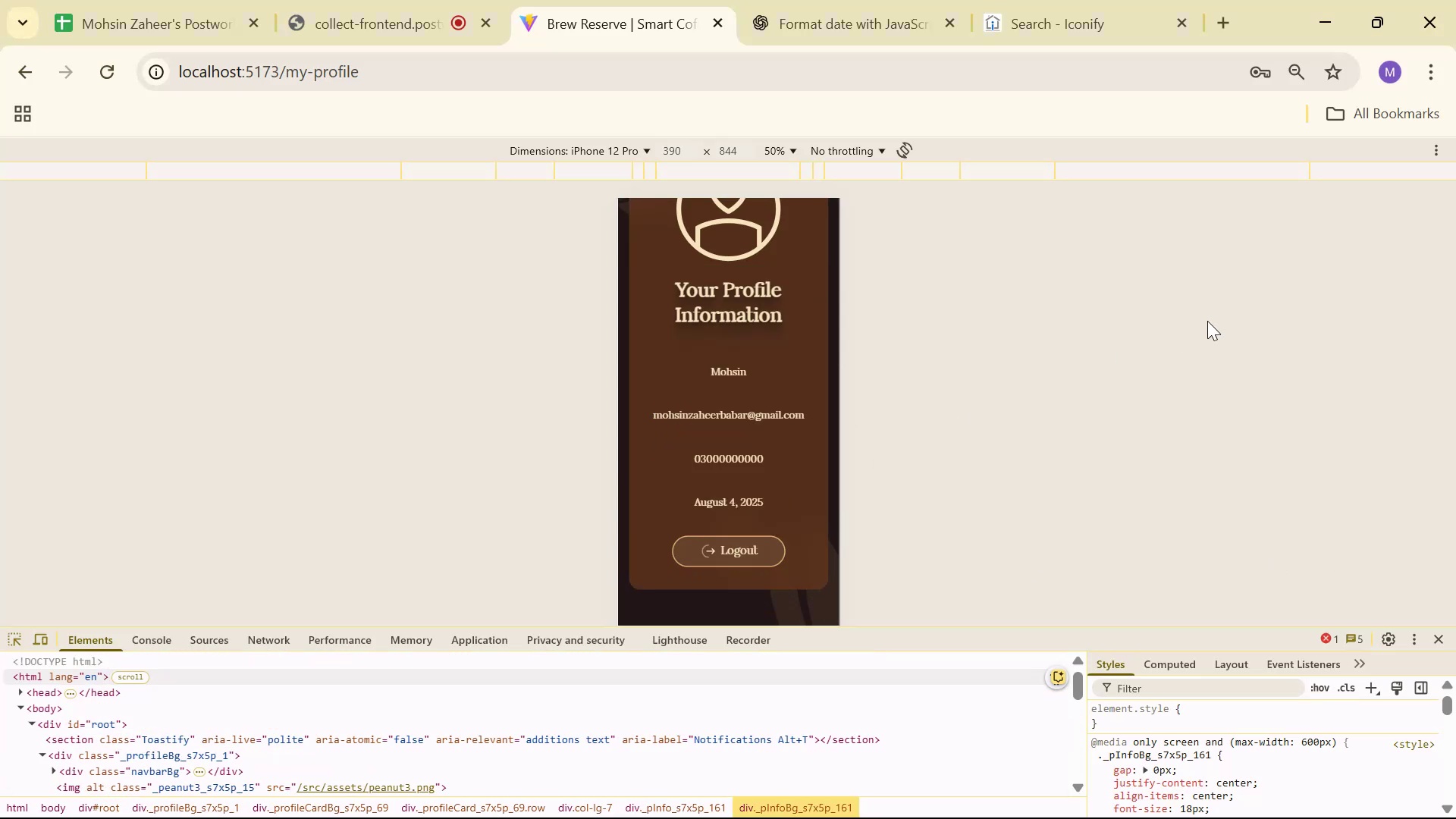 
key(Alt+AltLeft)
 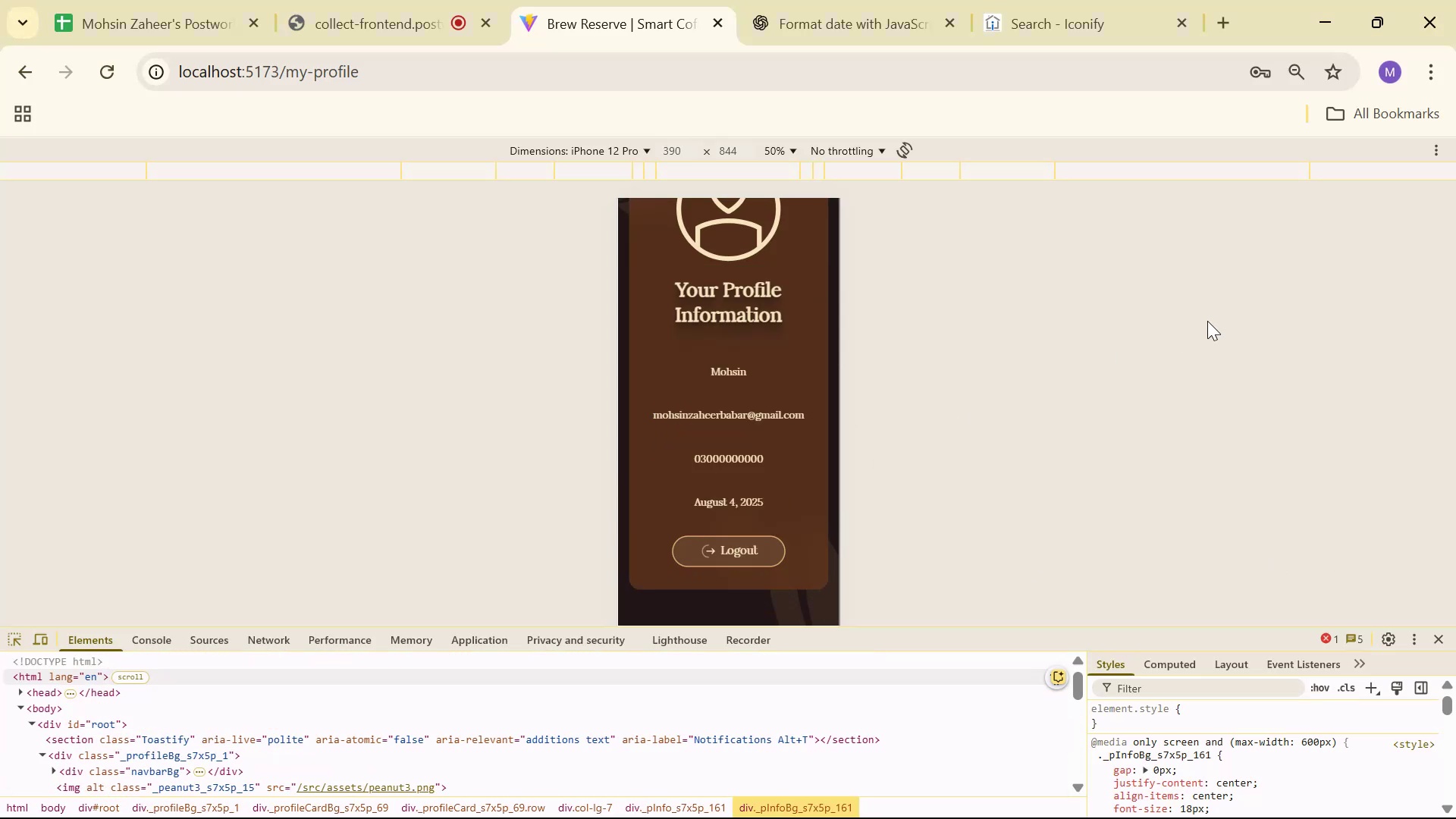 
key(Alt+Tab)
 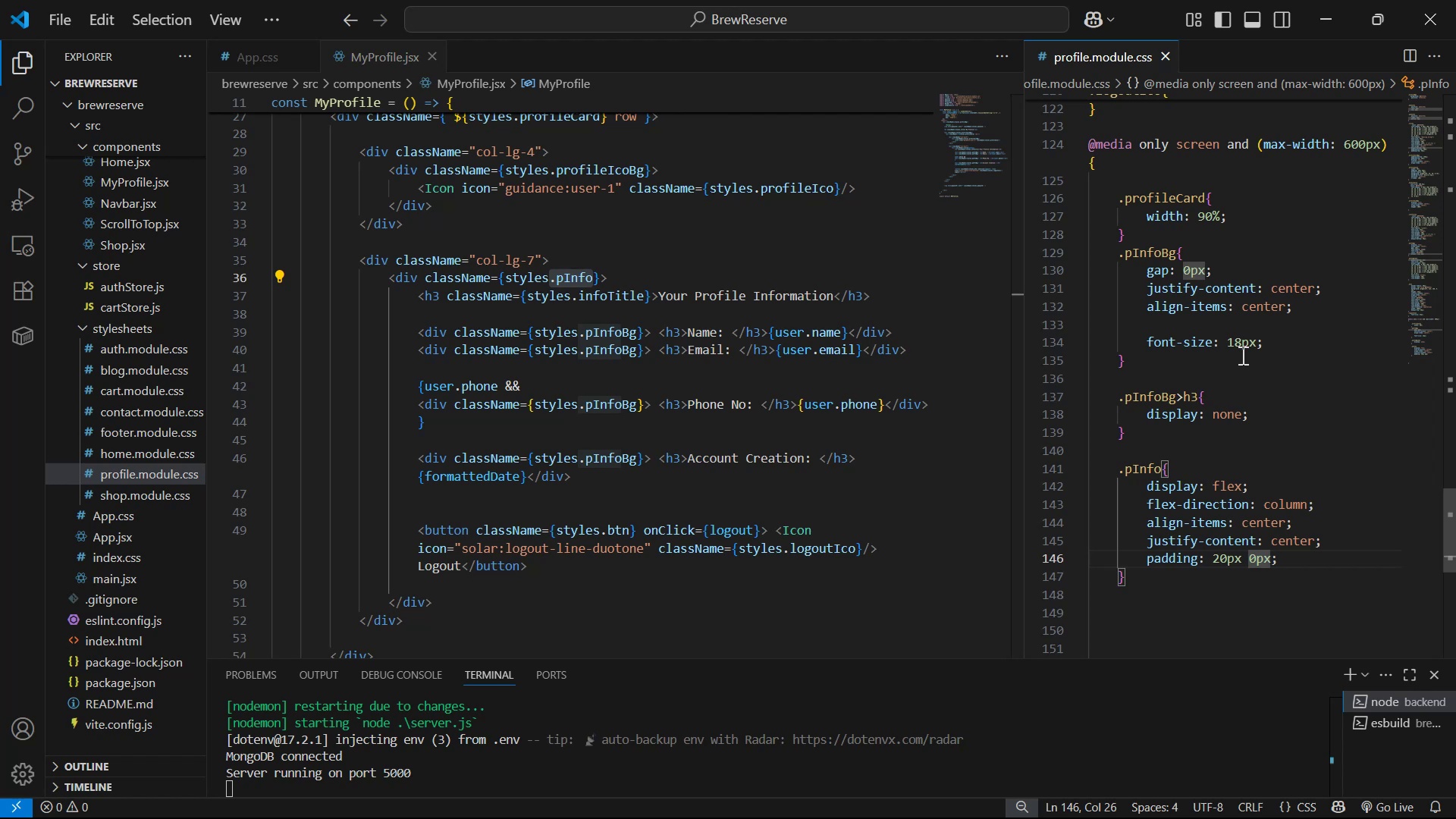 
left_click([1237, 348])
 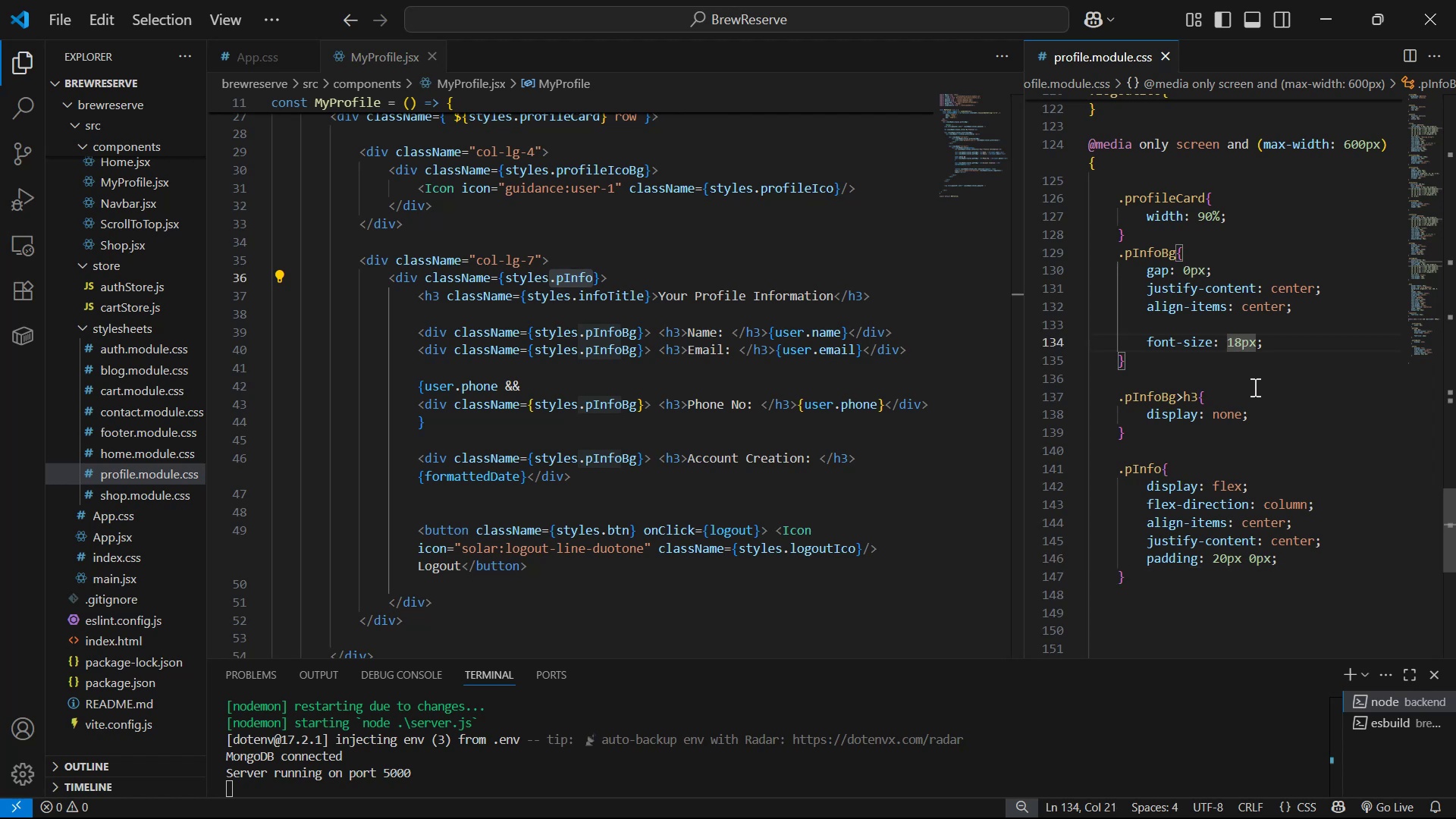 
key(ArrowRight)
 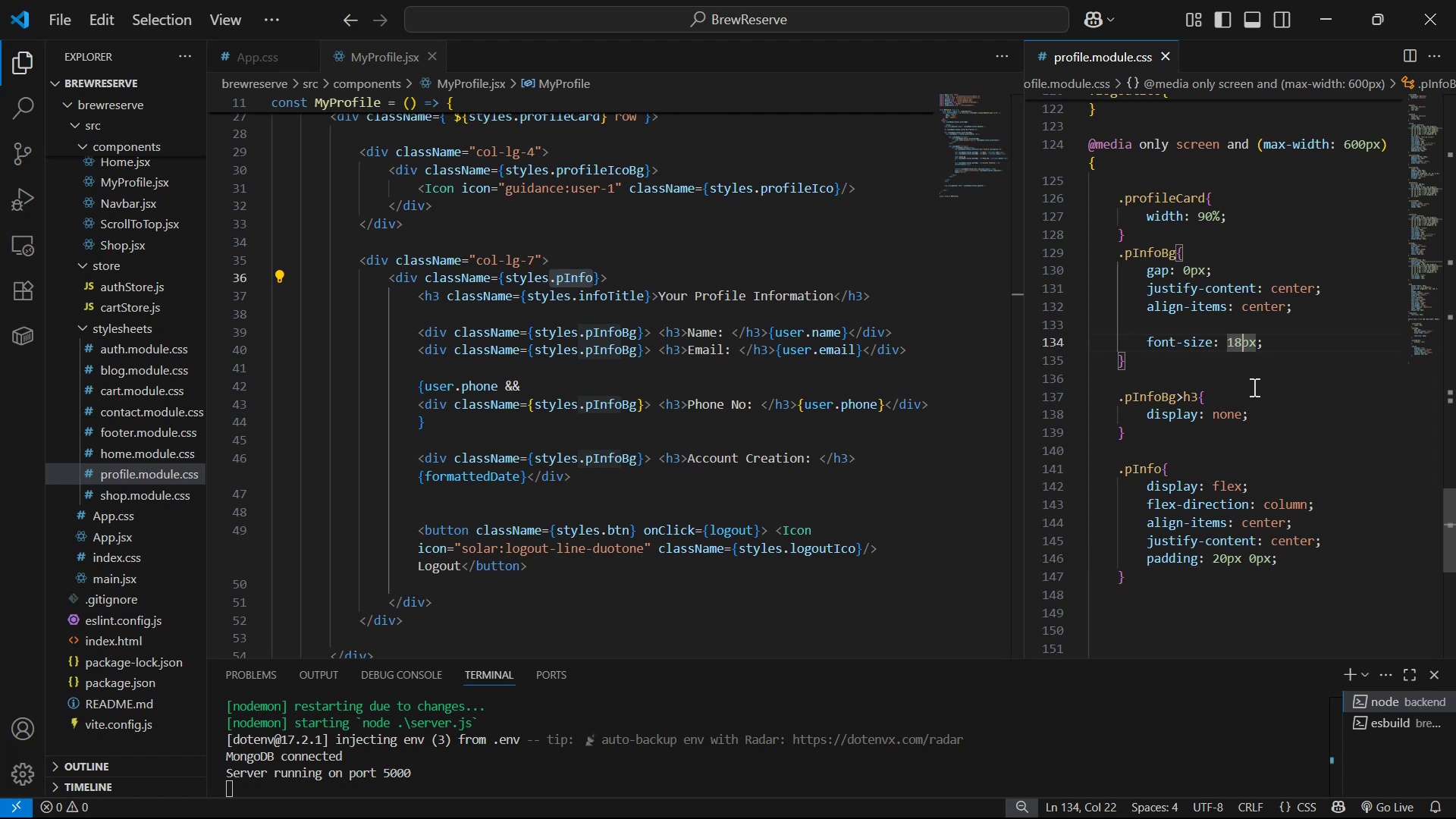 
key(Backspace)
key(Backspace)
type(22)
 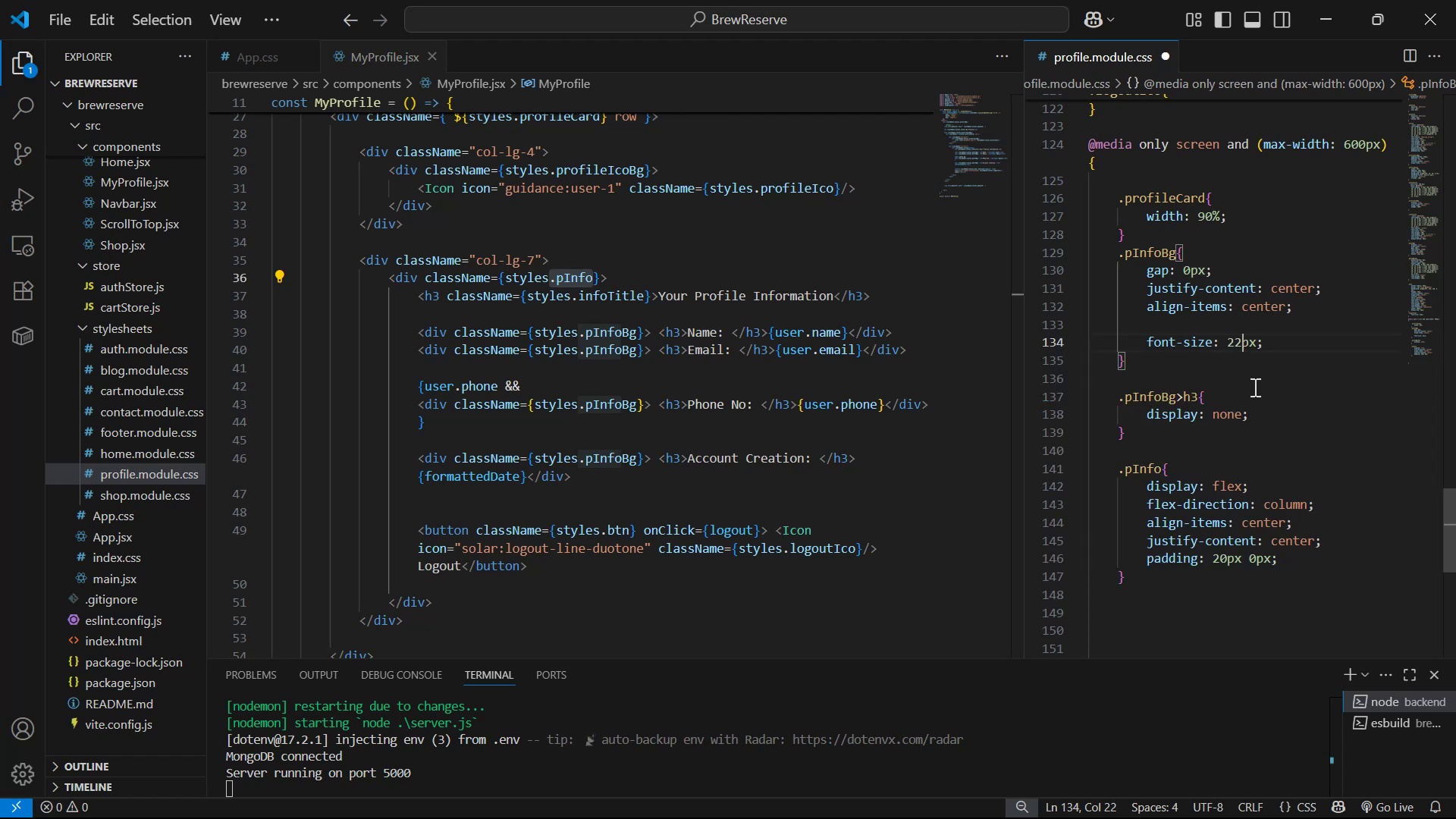 
key(Control+ControlLeft)
 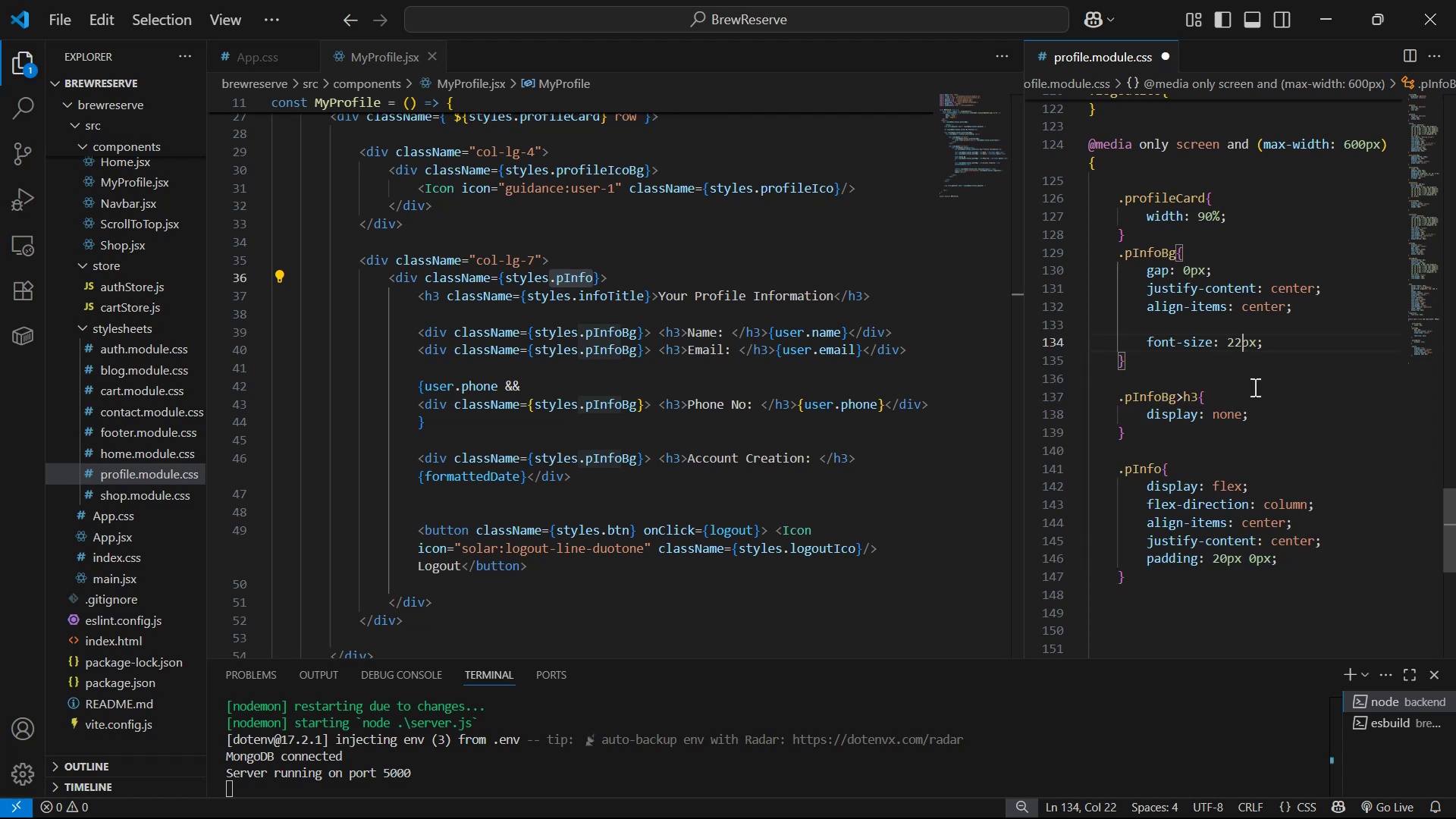 
key(Control+S)
 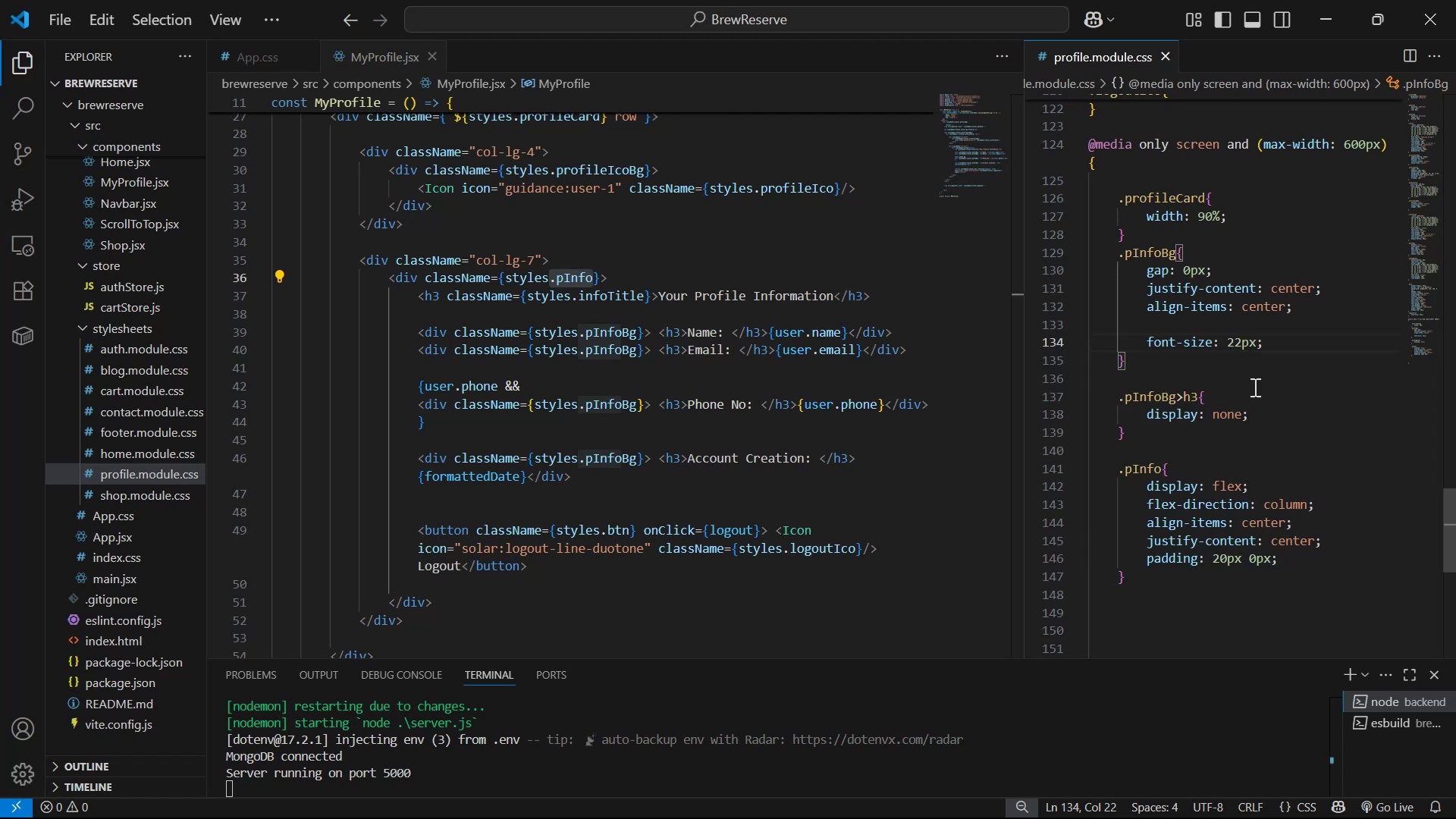 
key(Alt+AltLeft)
 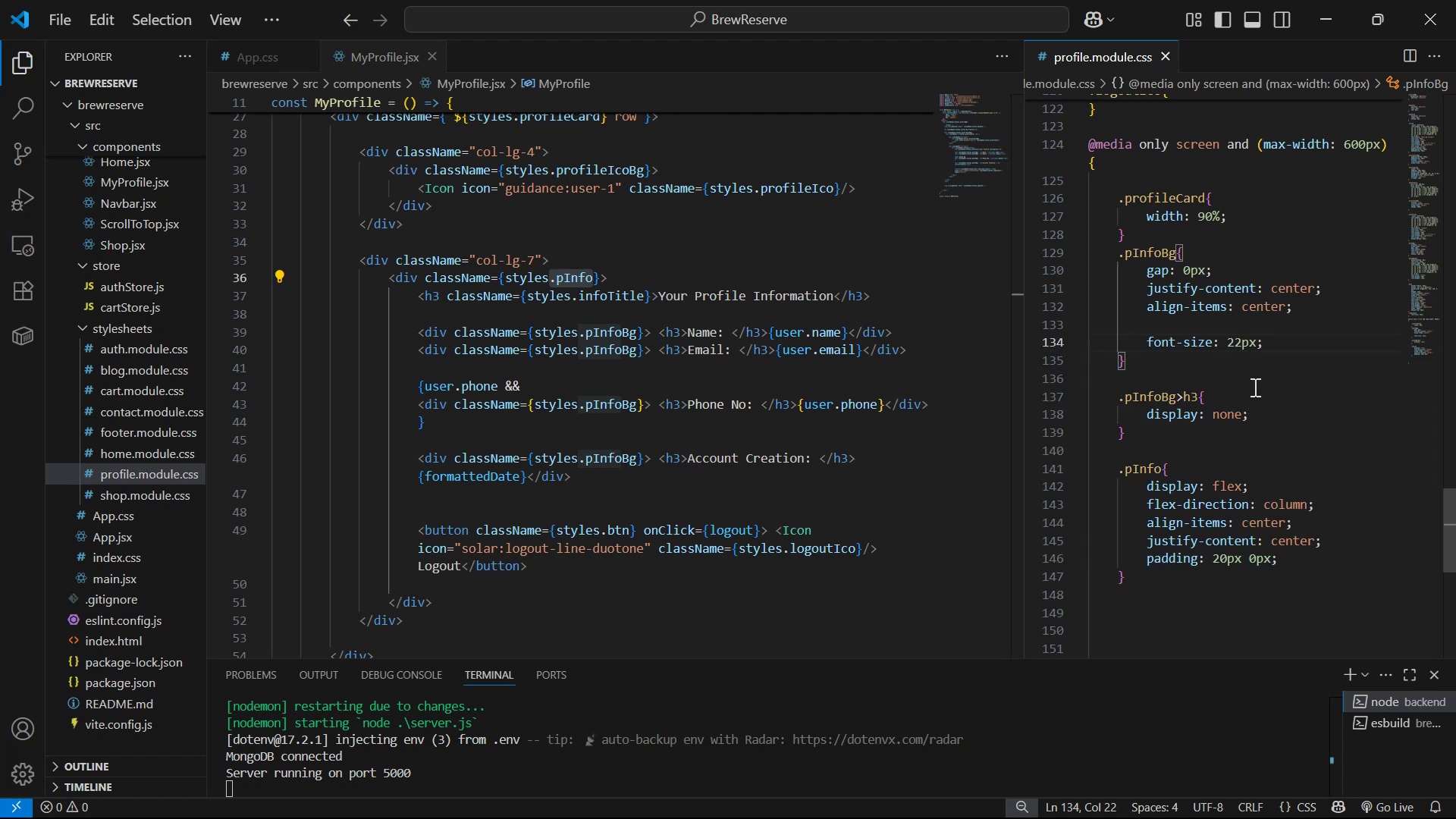 
key(Alt+Tab)
 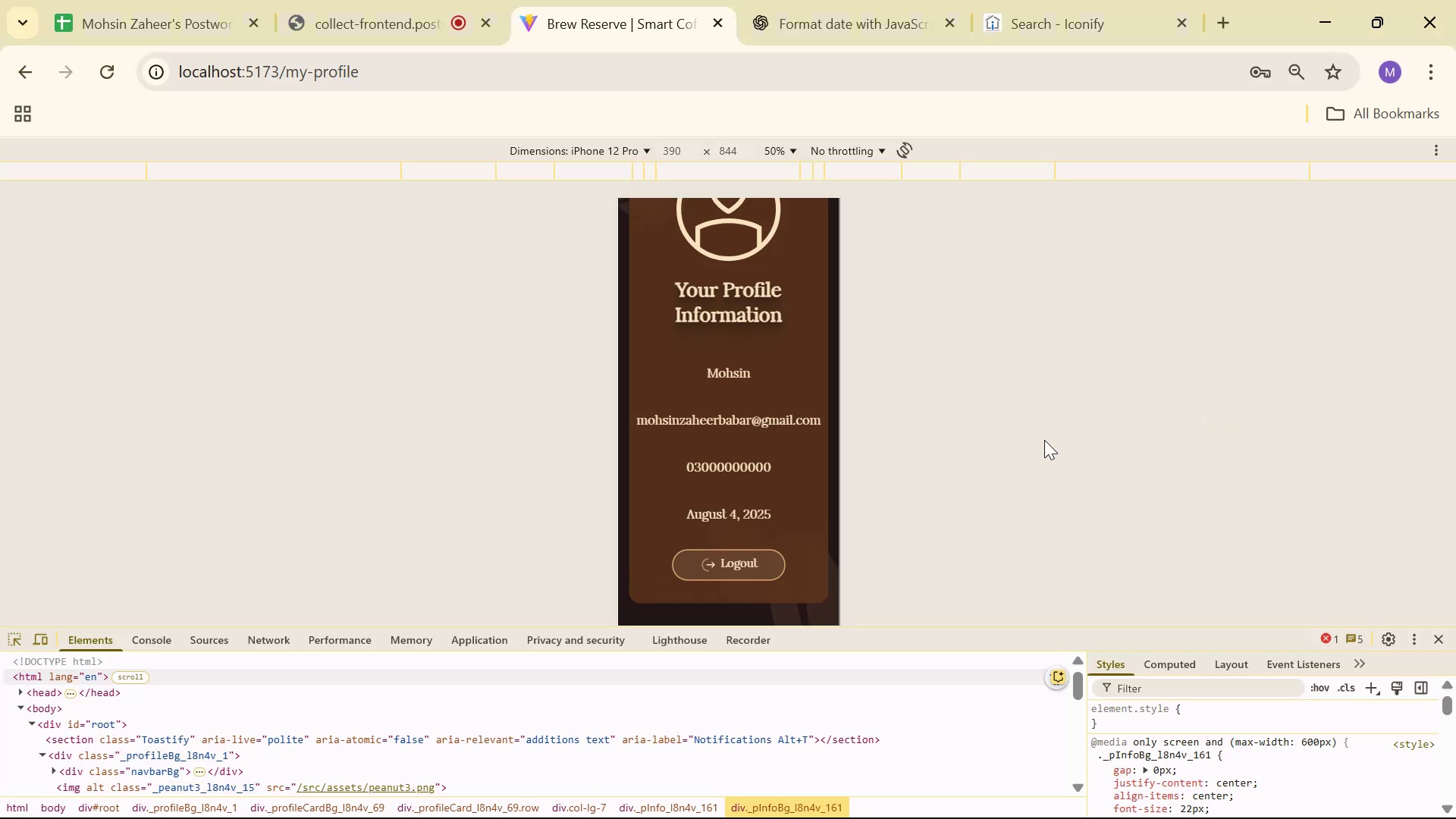 
key(Alt+AltLeft)
 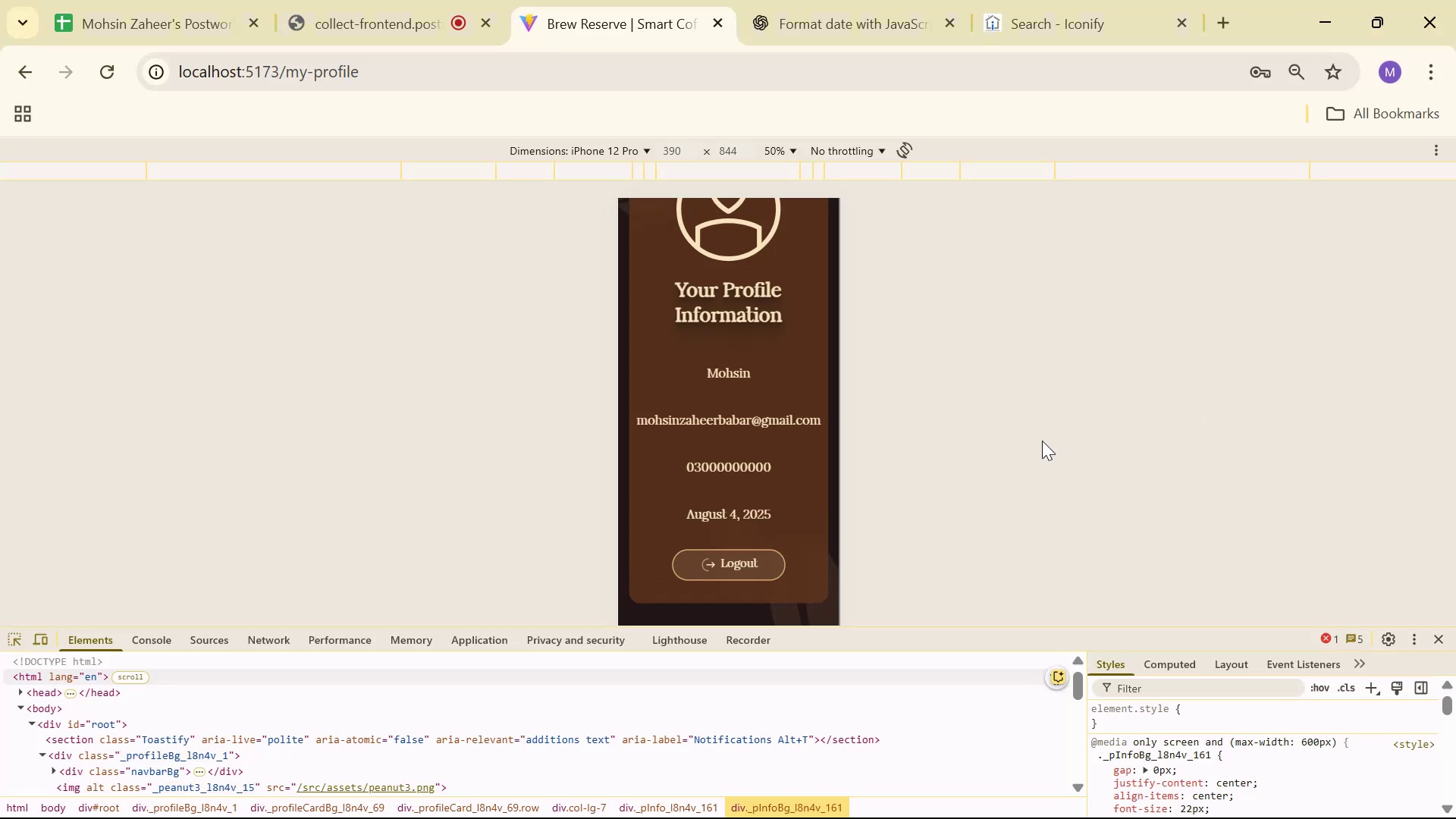 
key(Alt+Tab)
 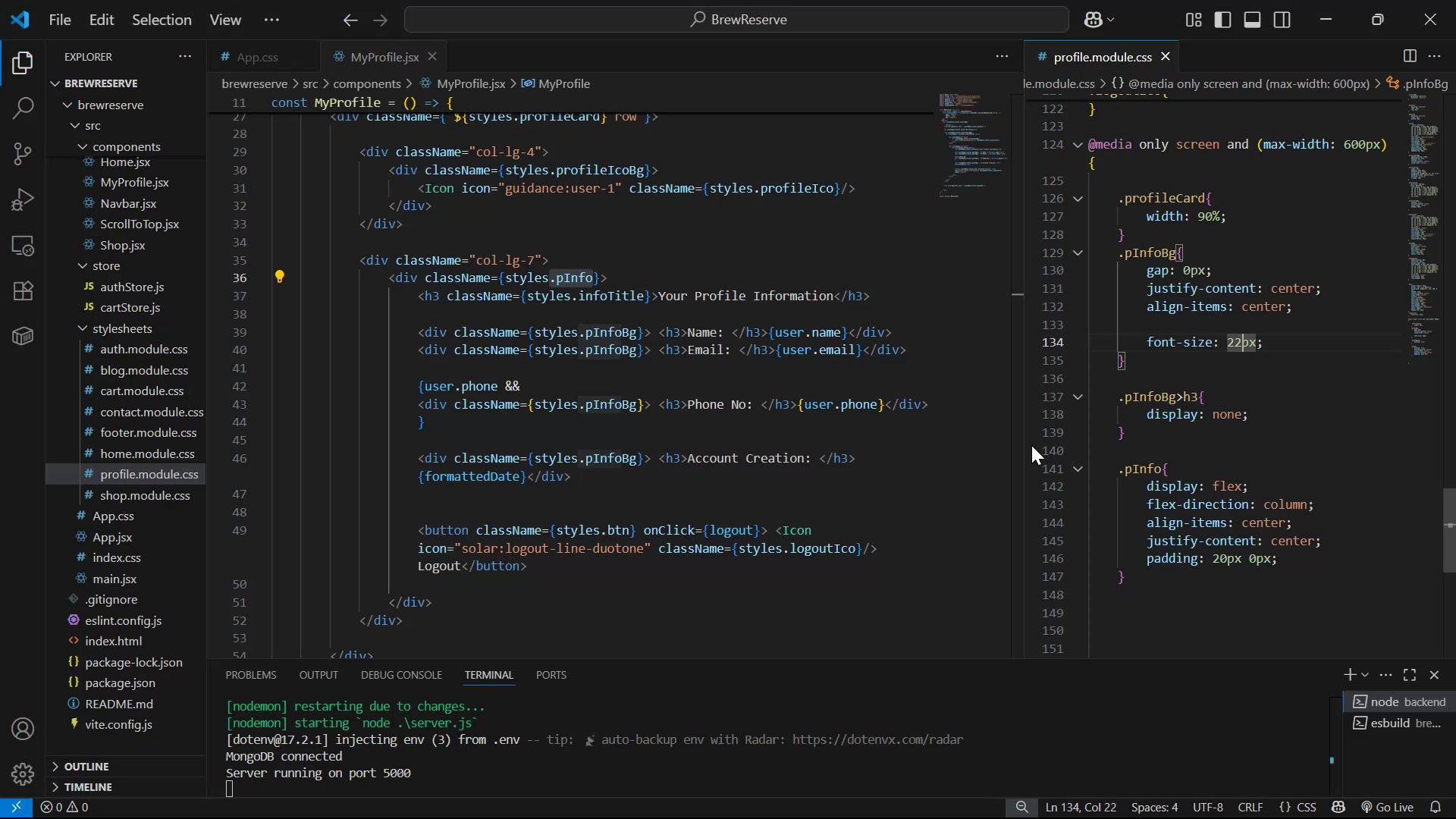 
key(Backspace)
 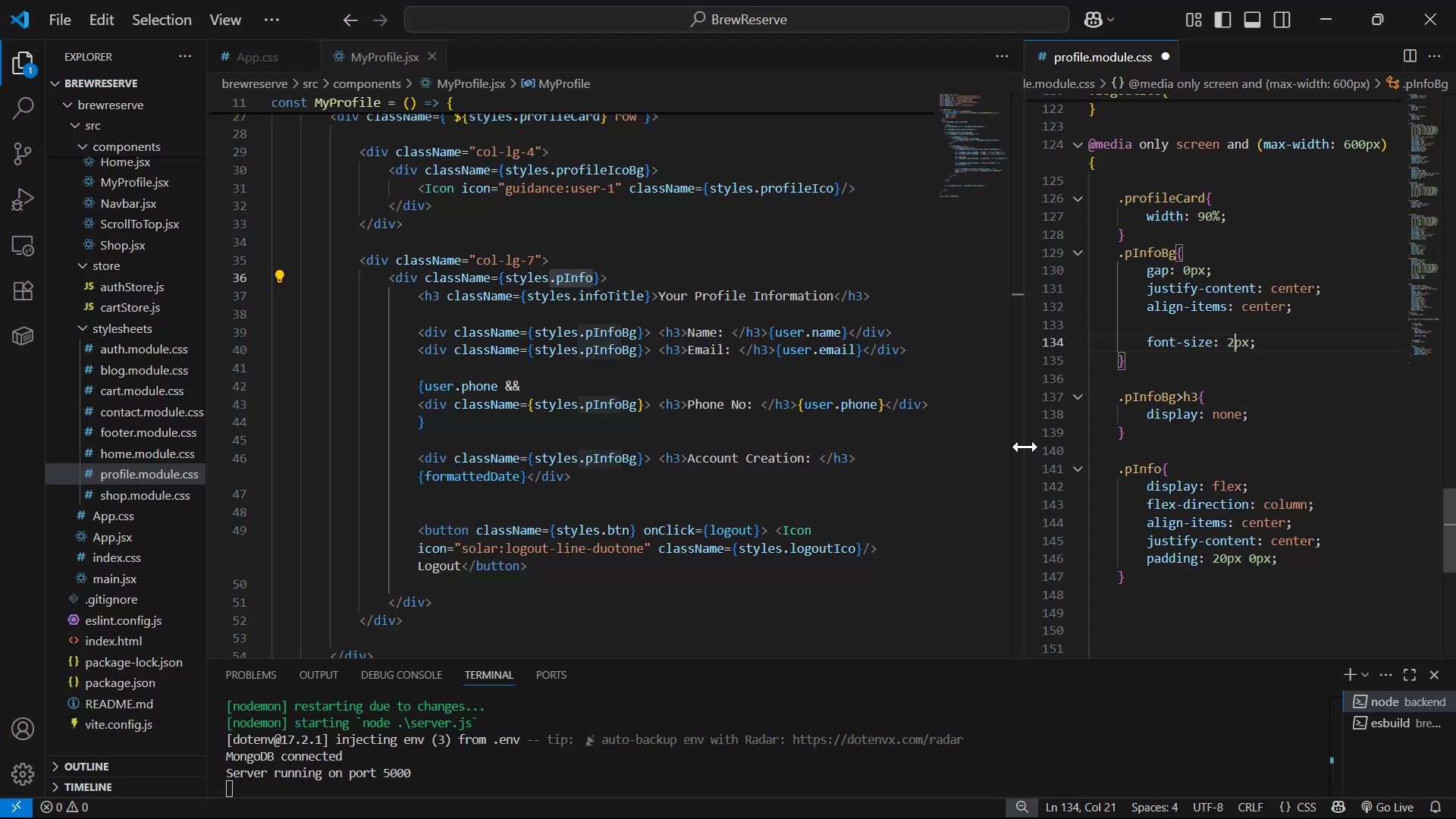 
key(0)
 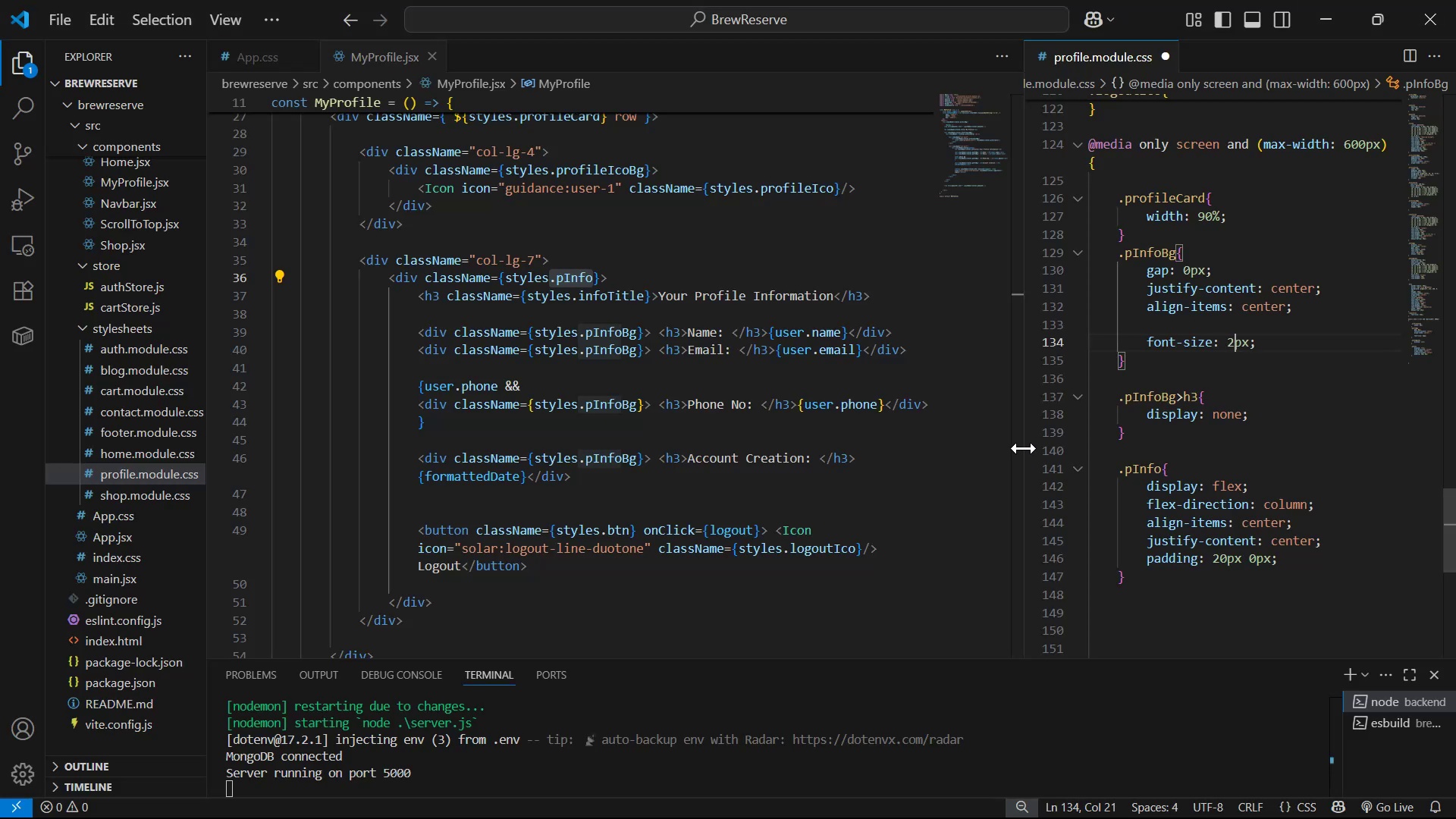 
key(Control+S)
 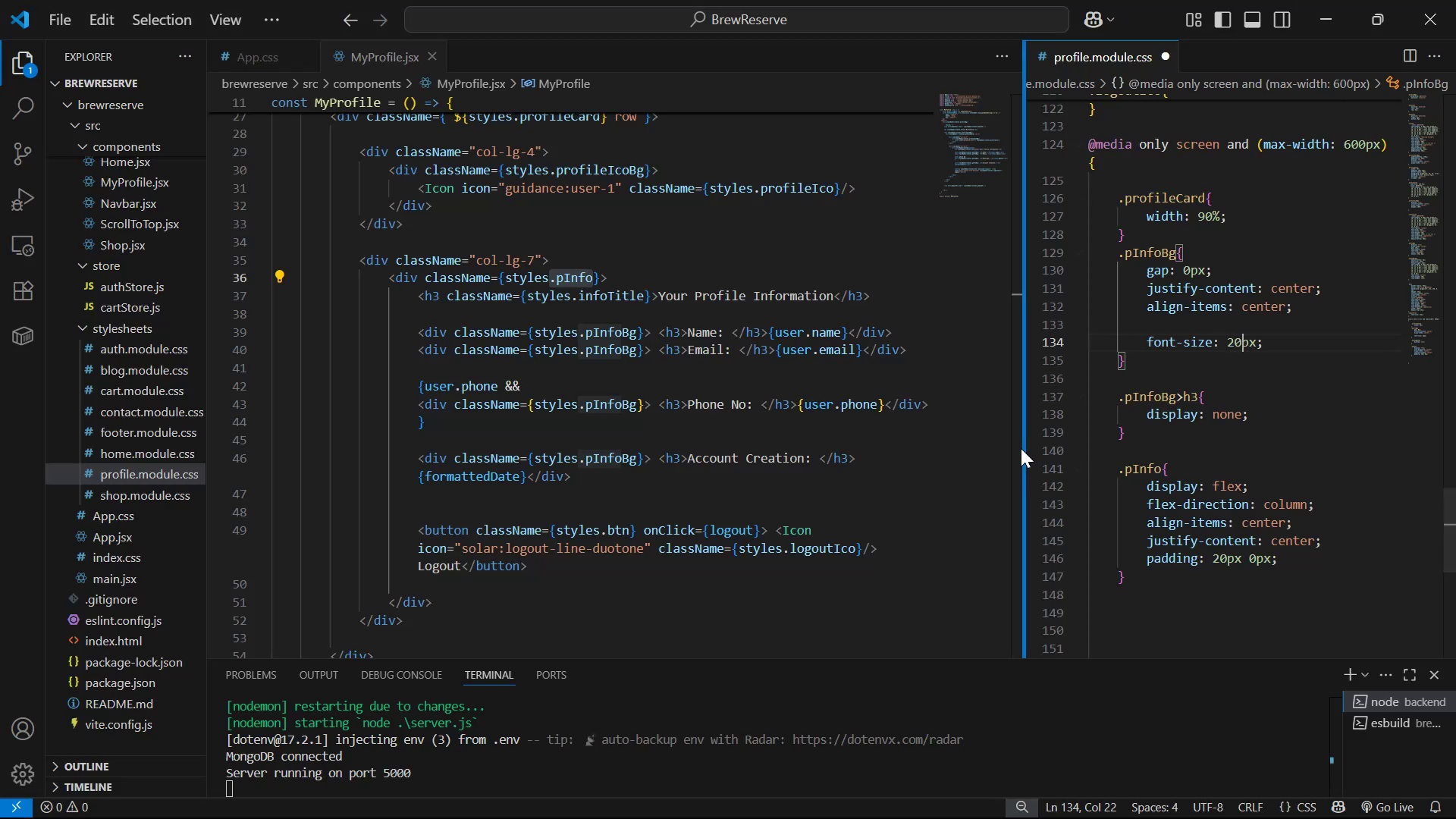 
key(Alt+AltLeft)
 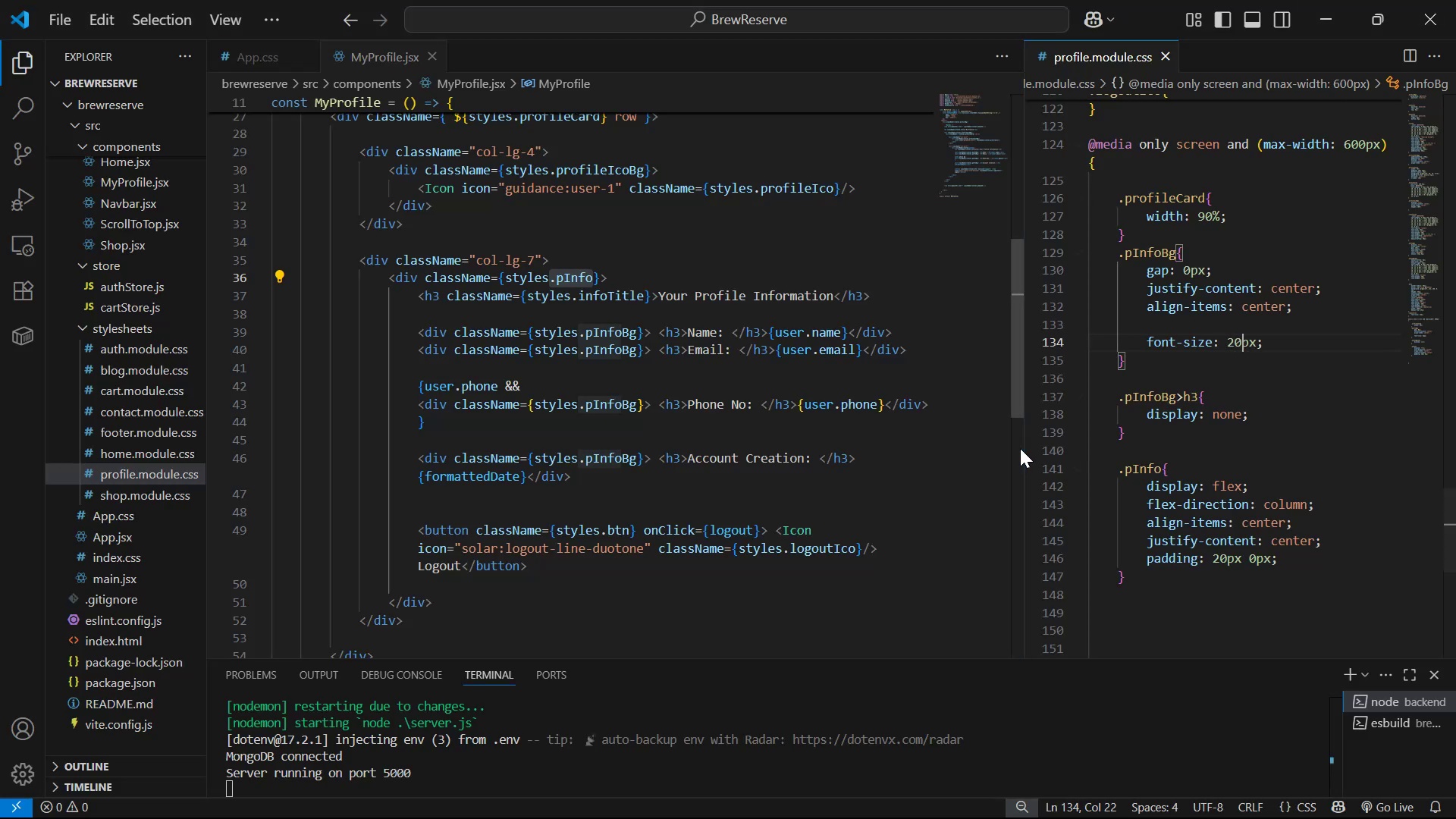 
key(Alt+Tab)
 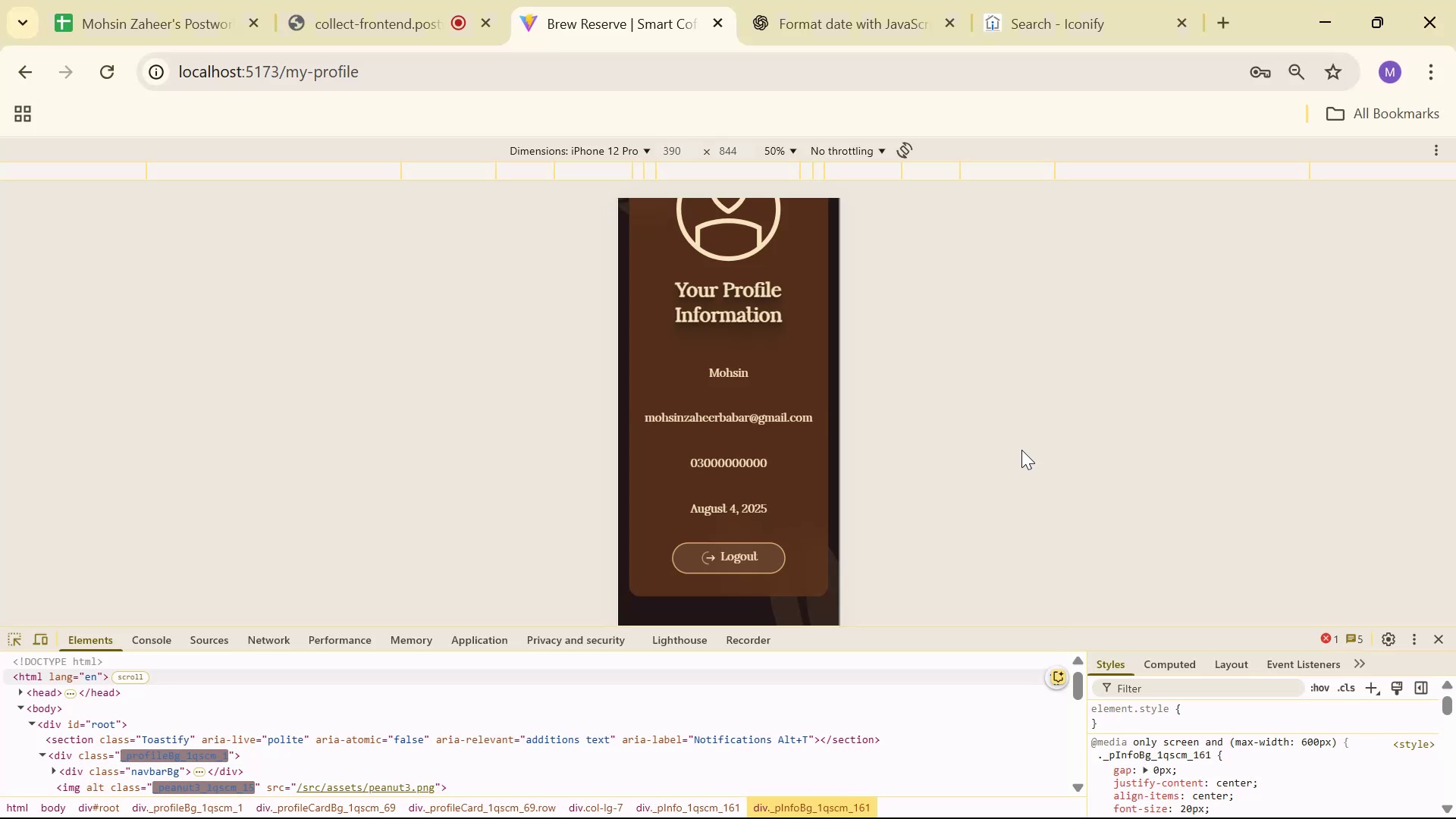 
key(Alt+AltLeft)
 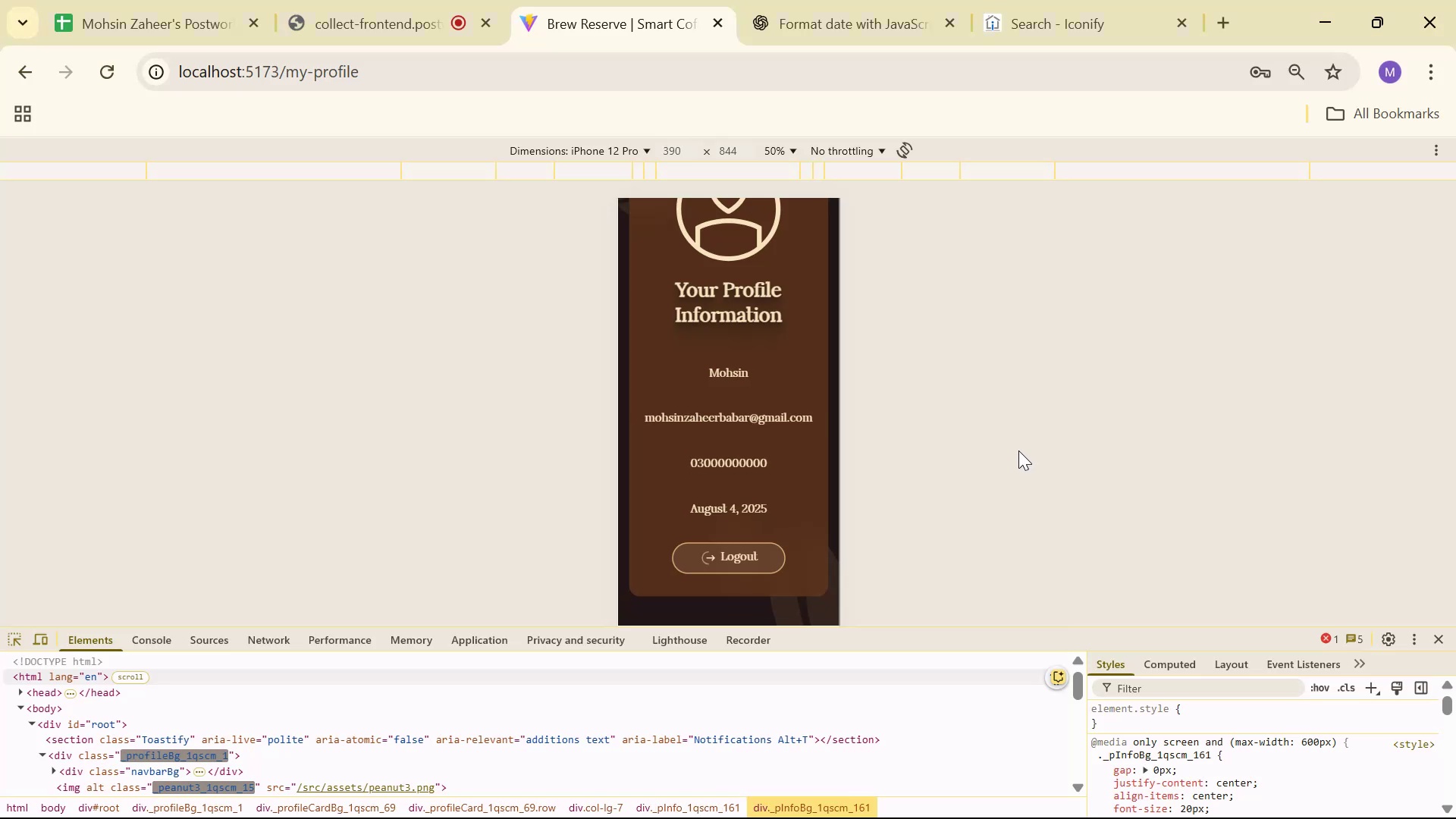 
key(Alt+Tab)
 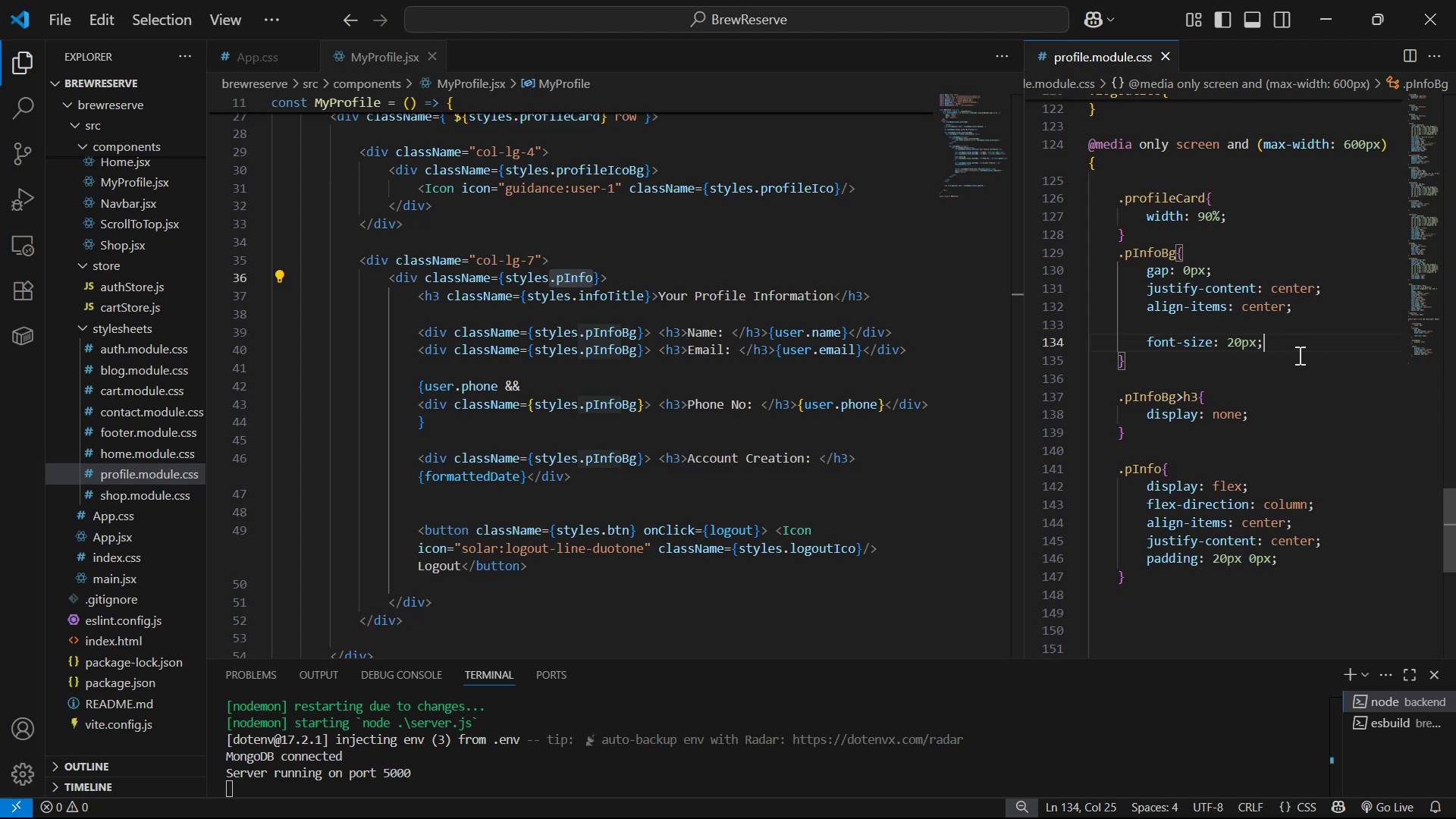 
key(Enter)
 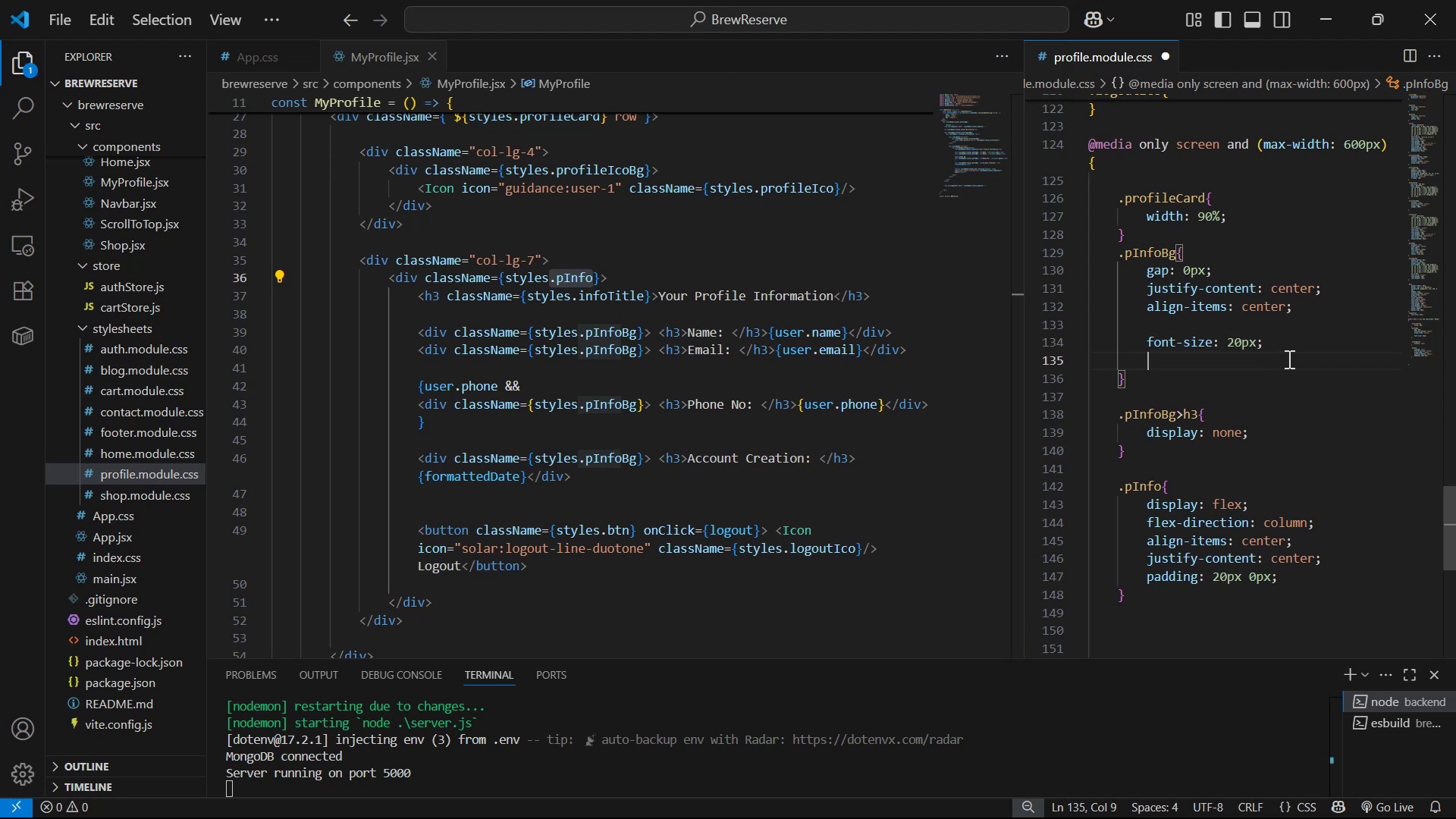 
type(ma)
 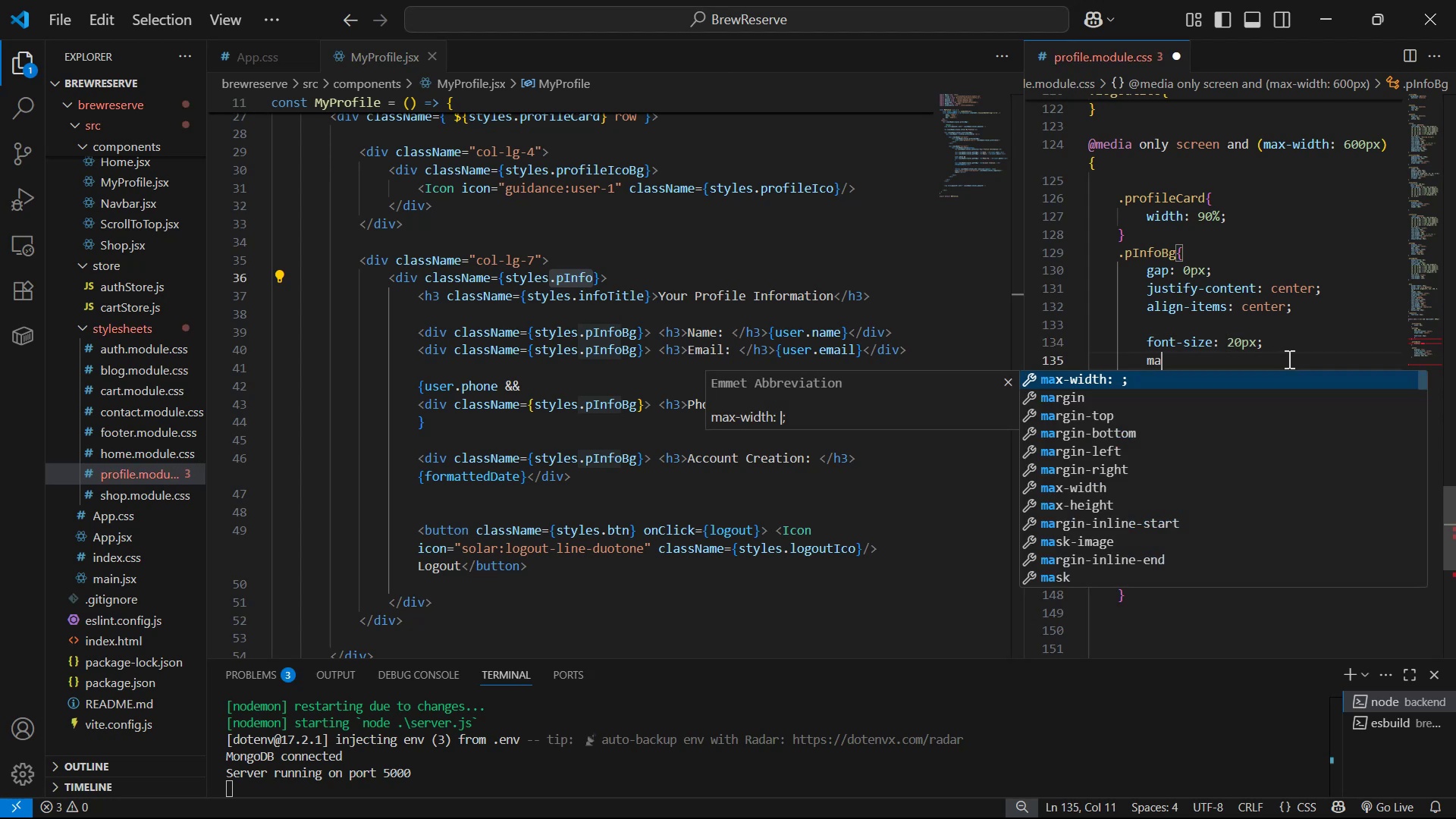 
key(ArrowDown)
 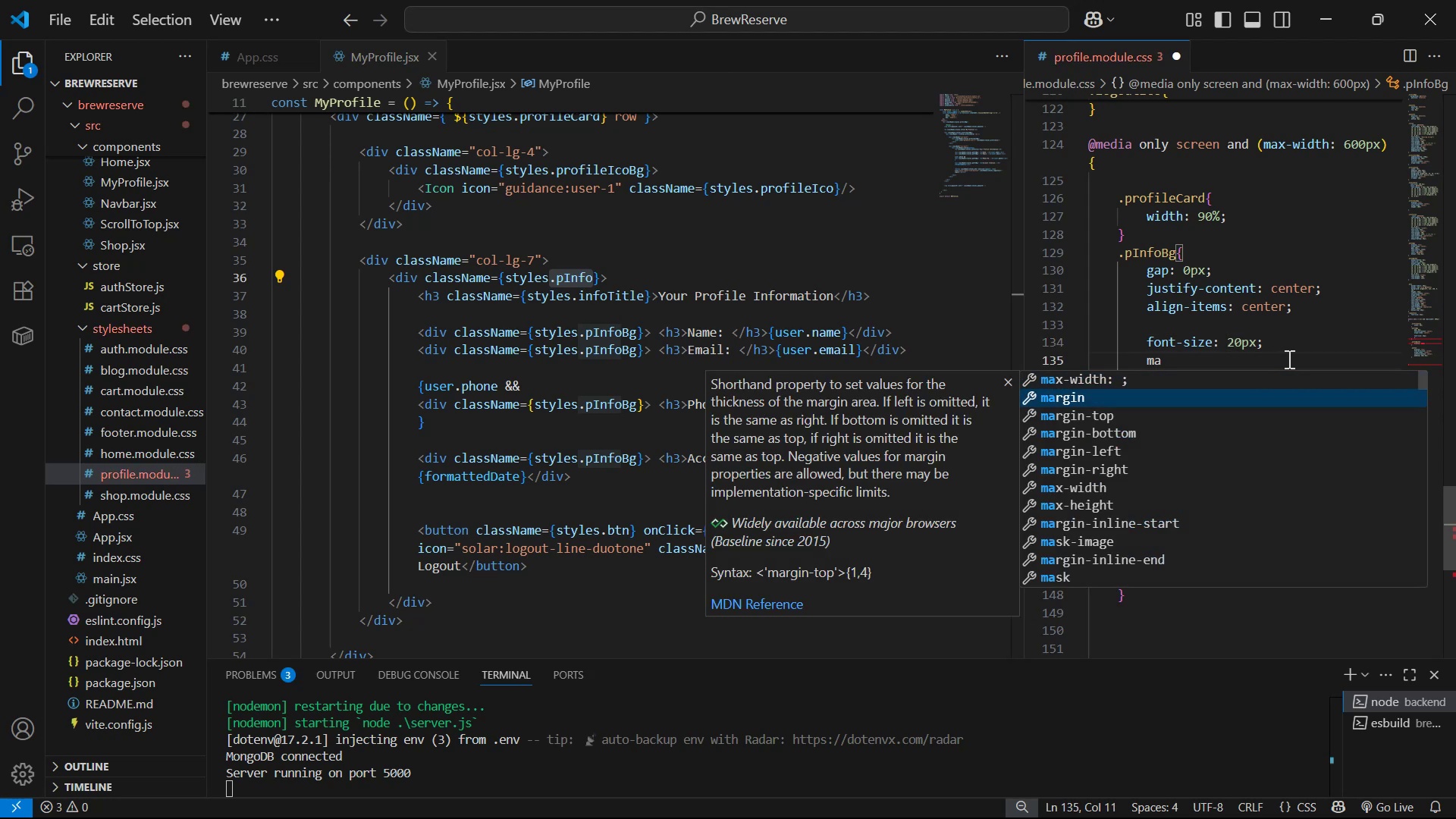 
key(Enter)
 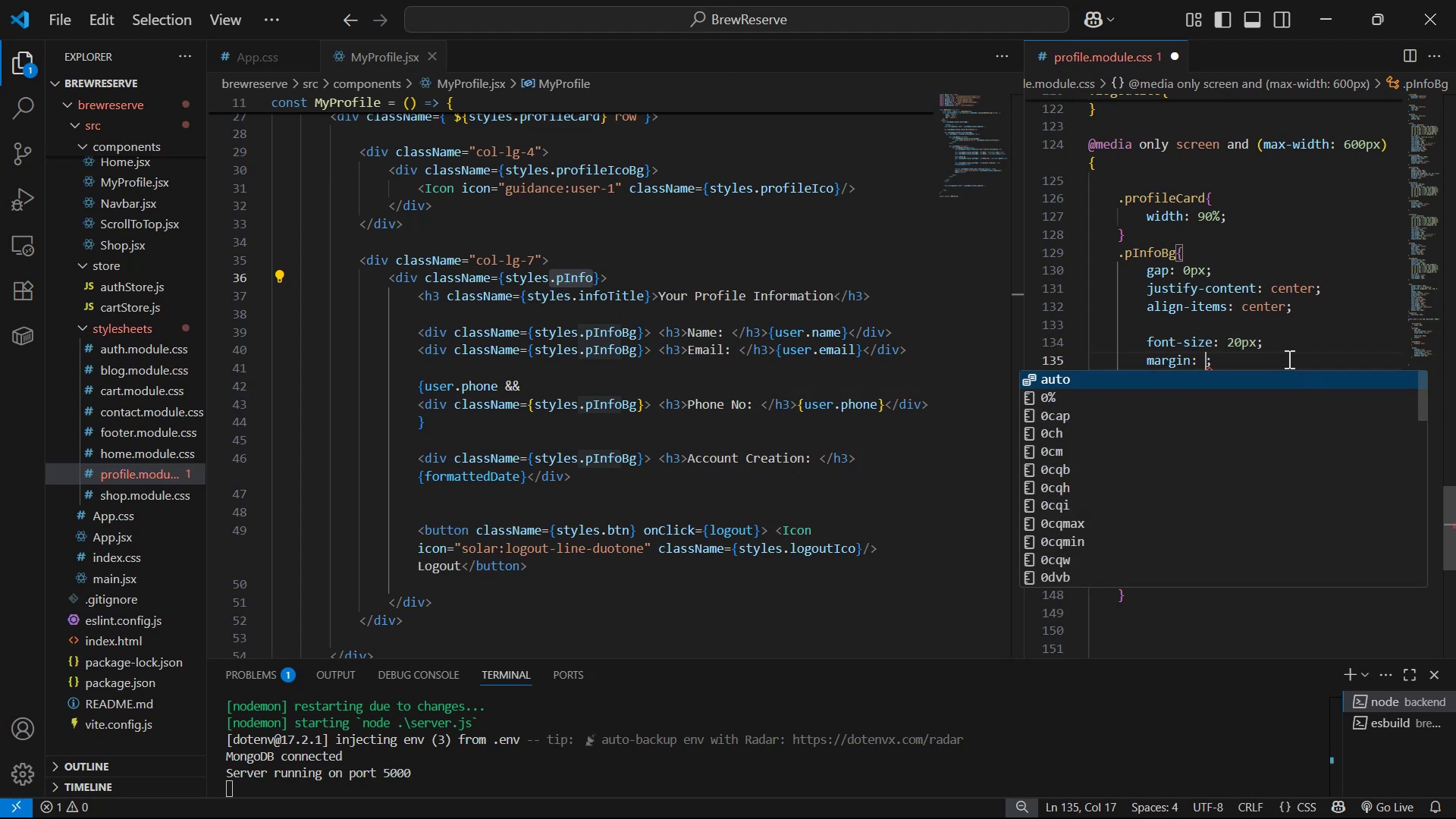 
type(10px)
 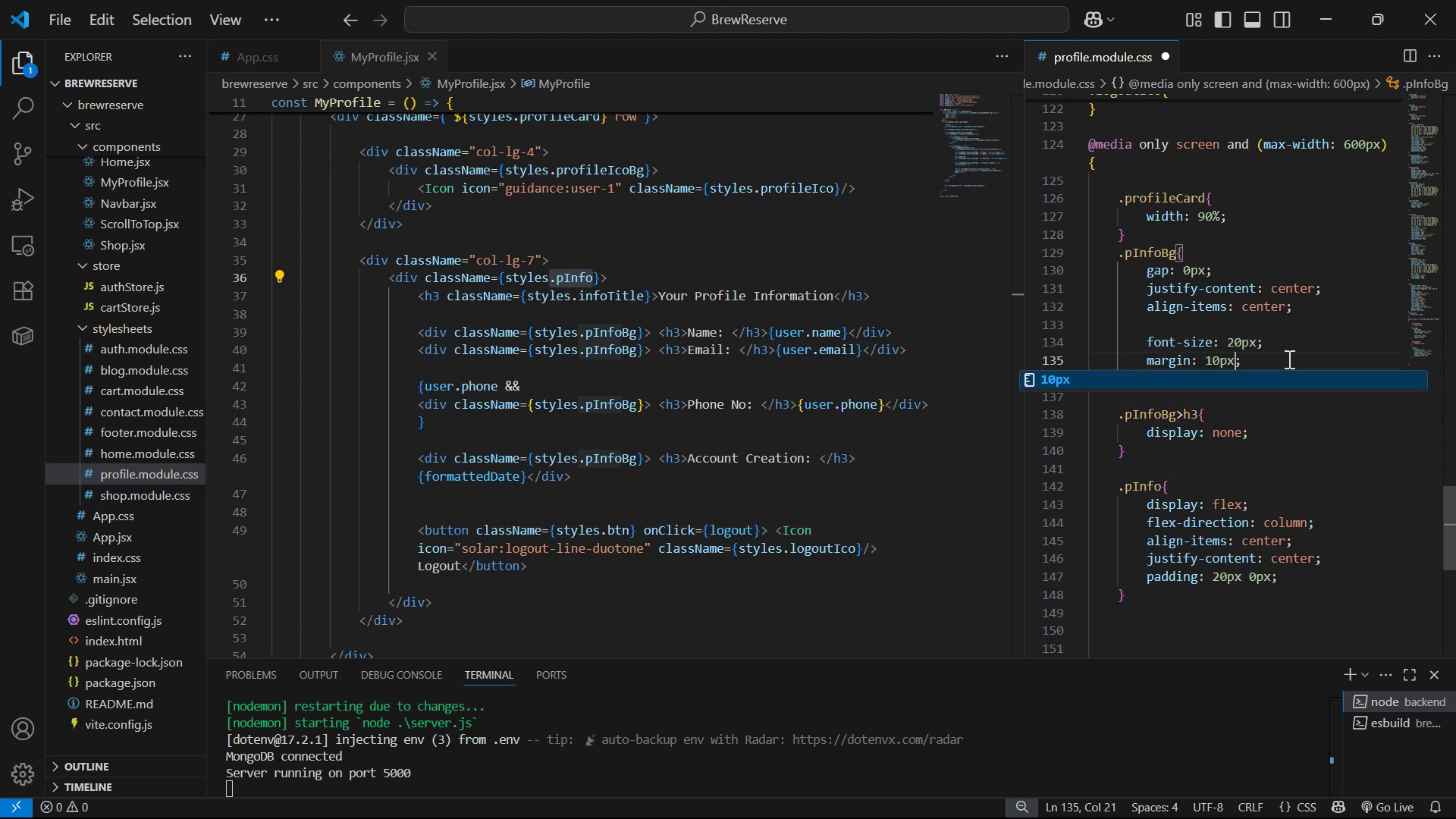 
key(Control+ControlLeft)
 